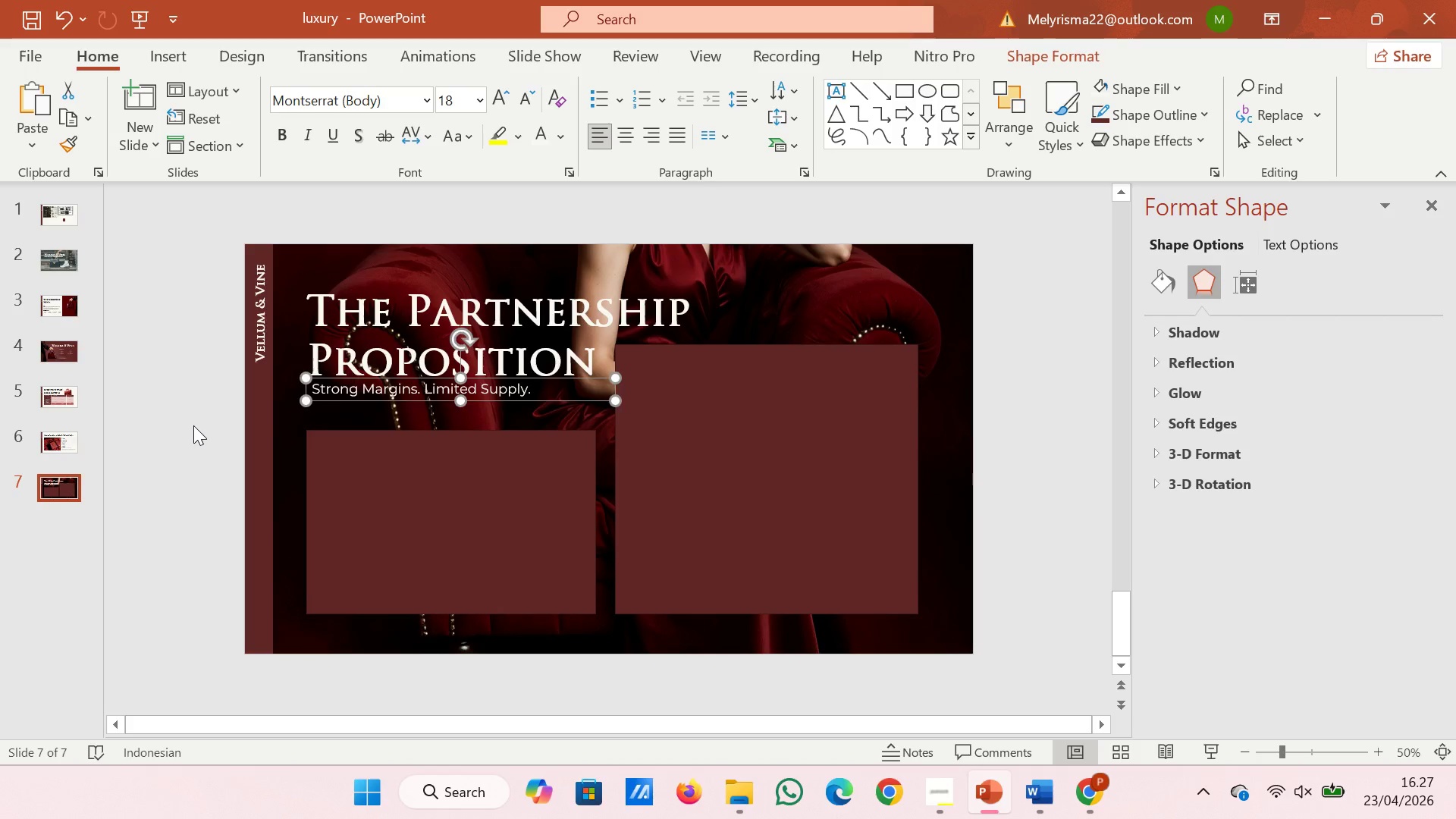 
left_click([193, 425])
 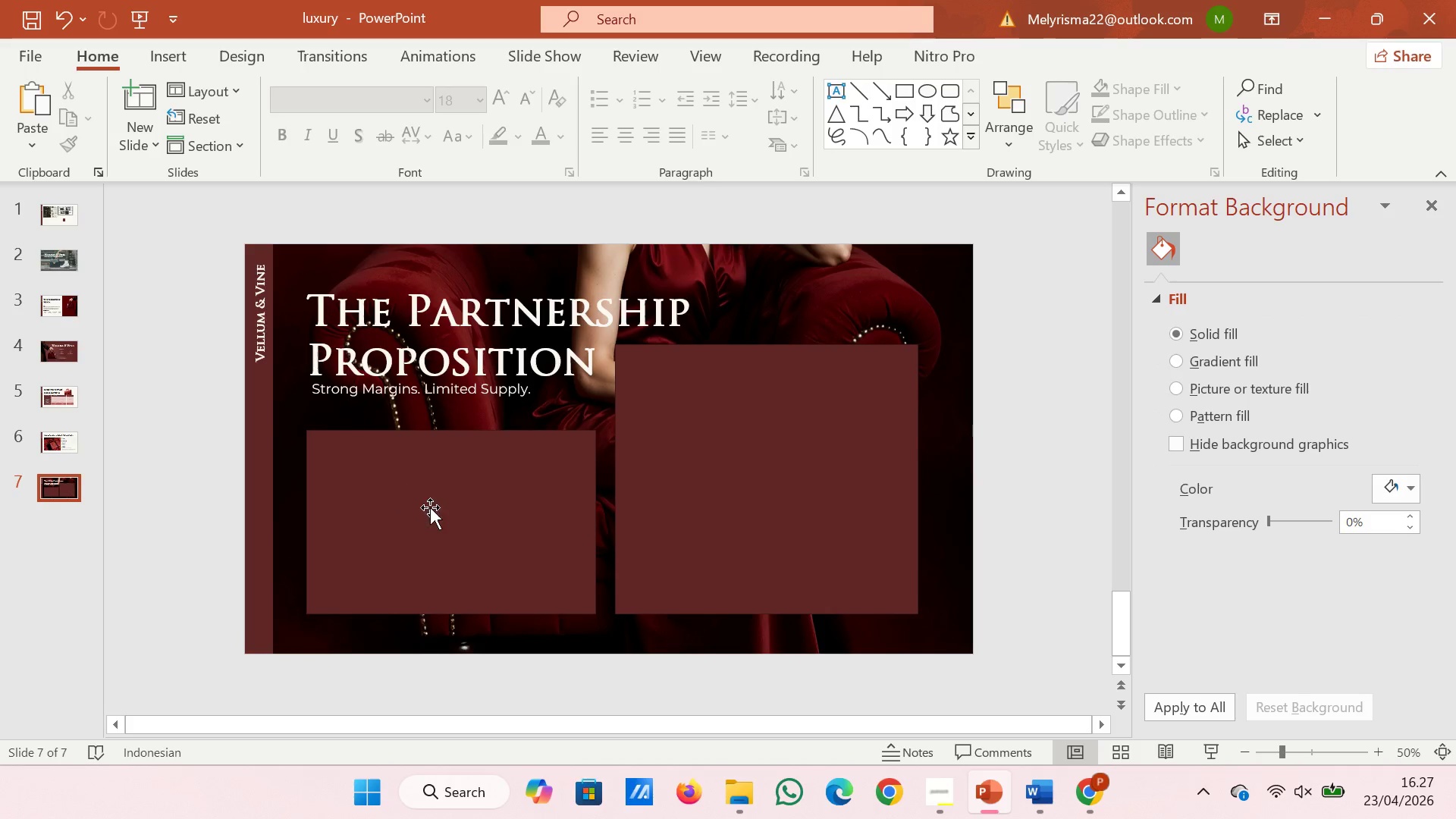 
left_click([437, 510])
 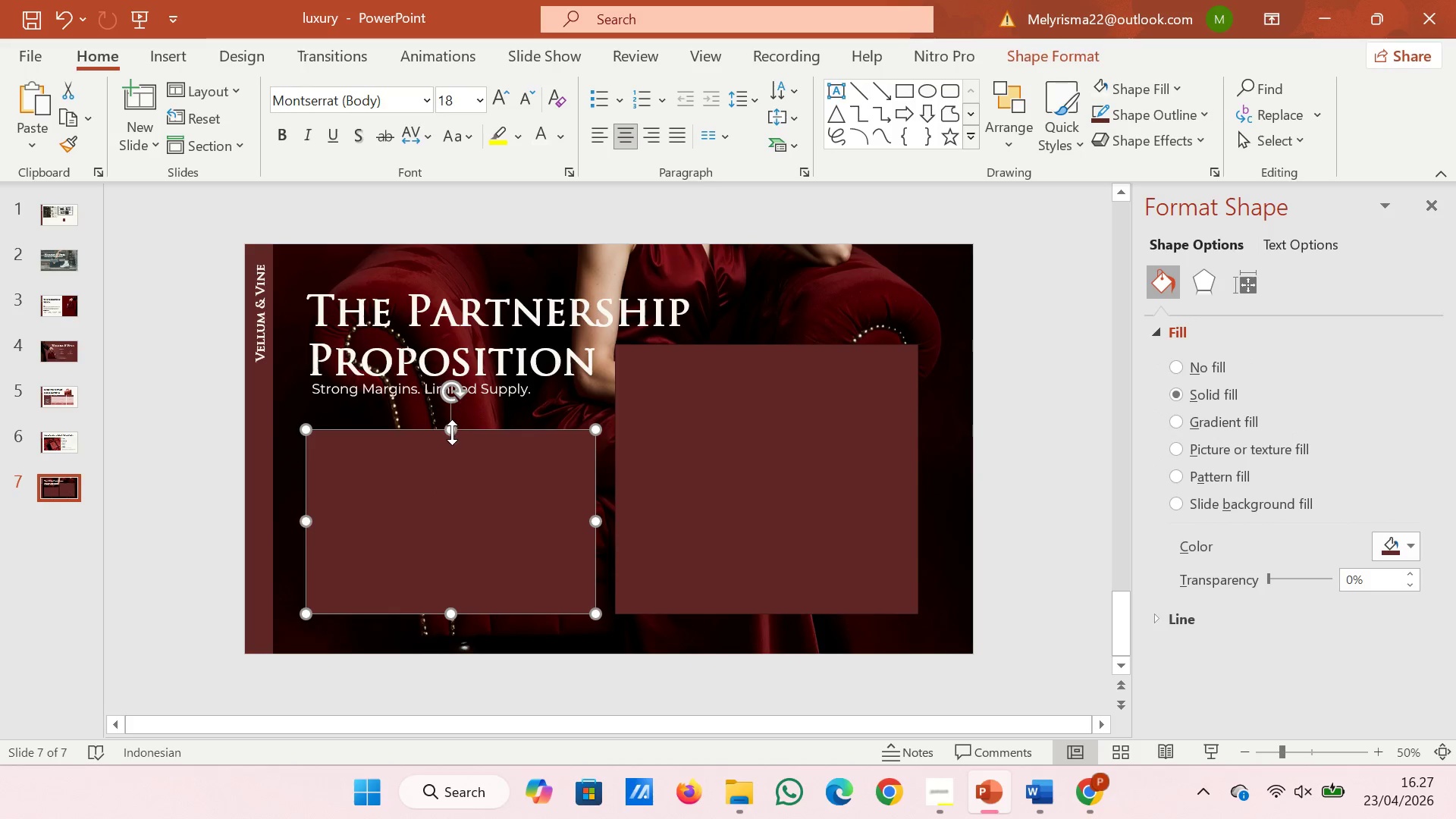 
left_click_drag(start_coordinate=[452, 428], to_coordinate=[453, 411])
 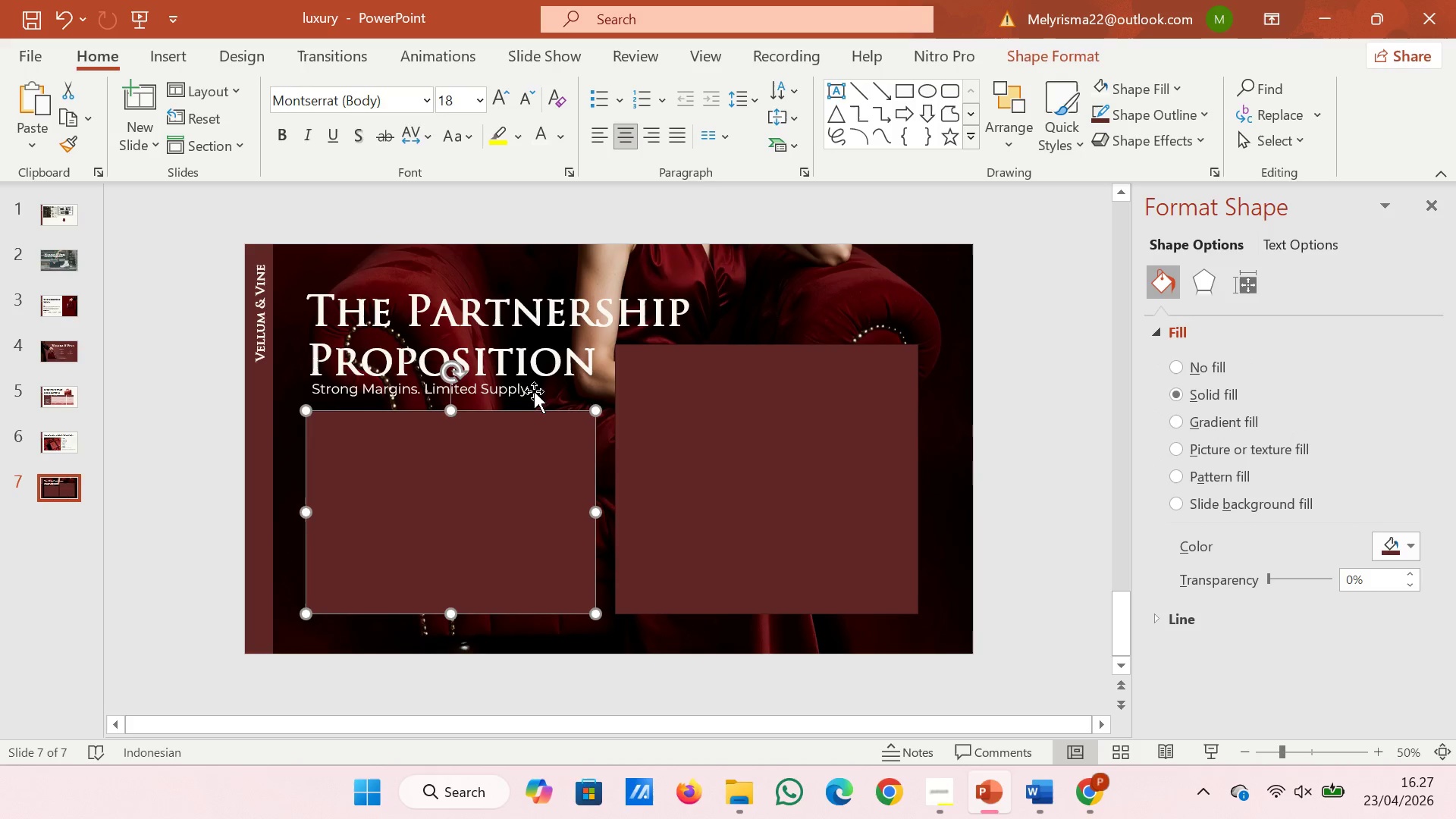 
left_click([534, 391])
 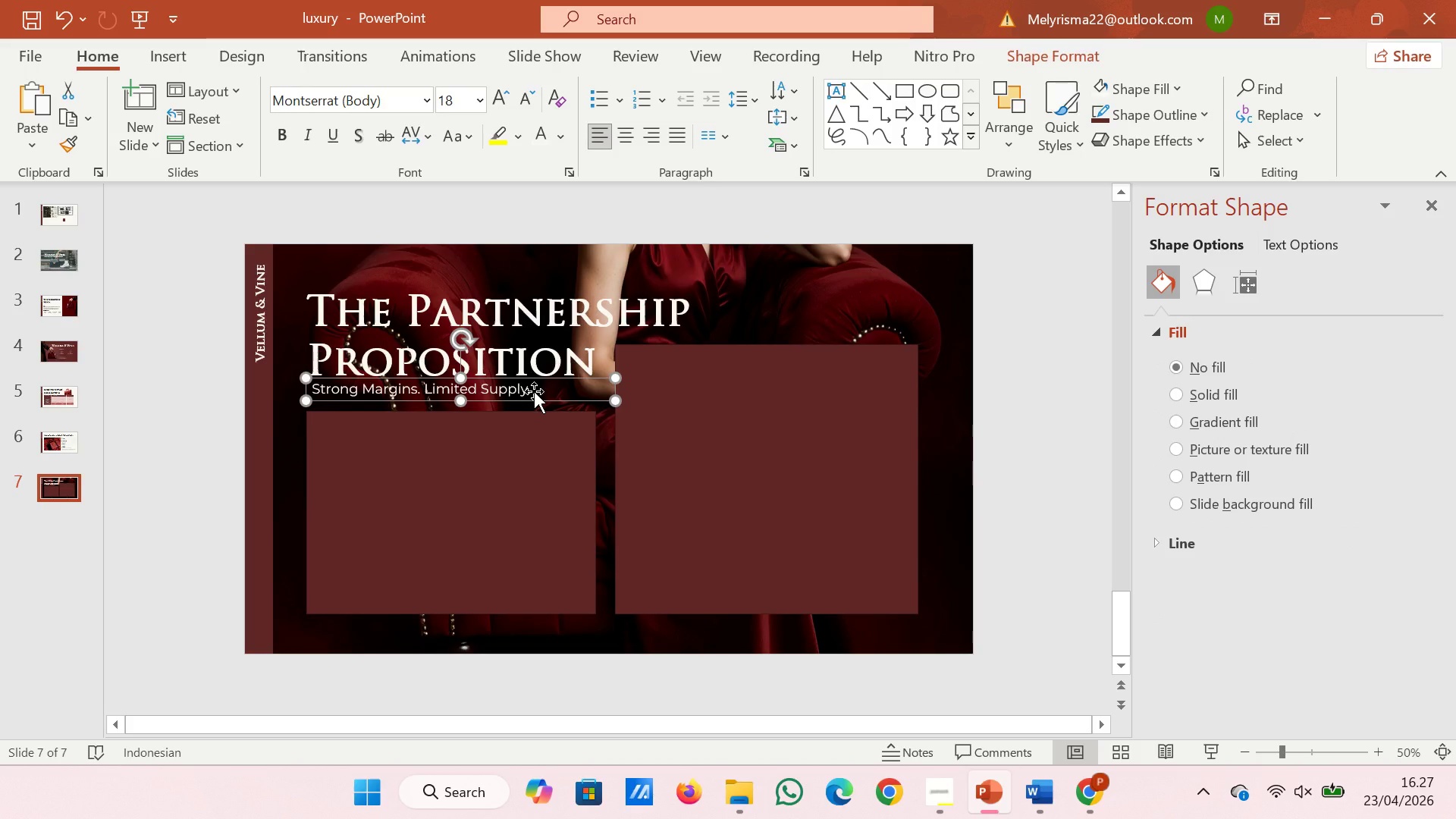 
key(ArrowDown)
 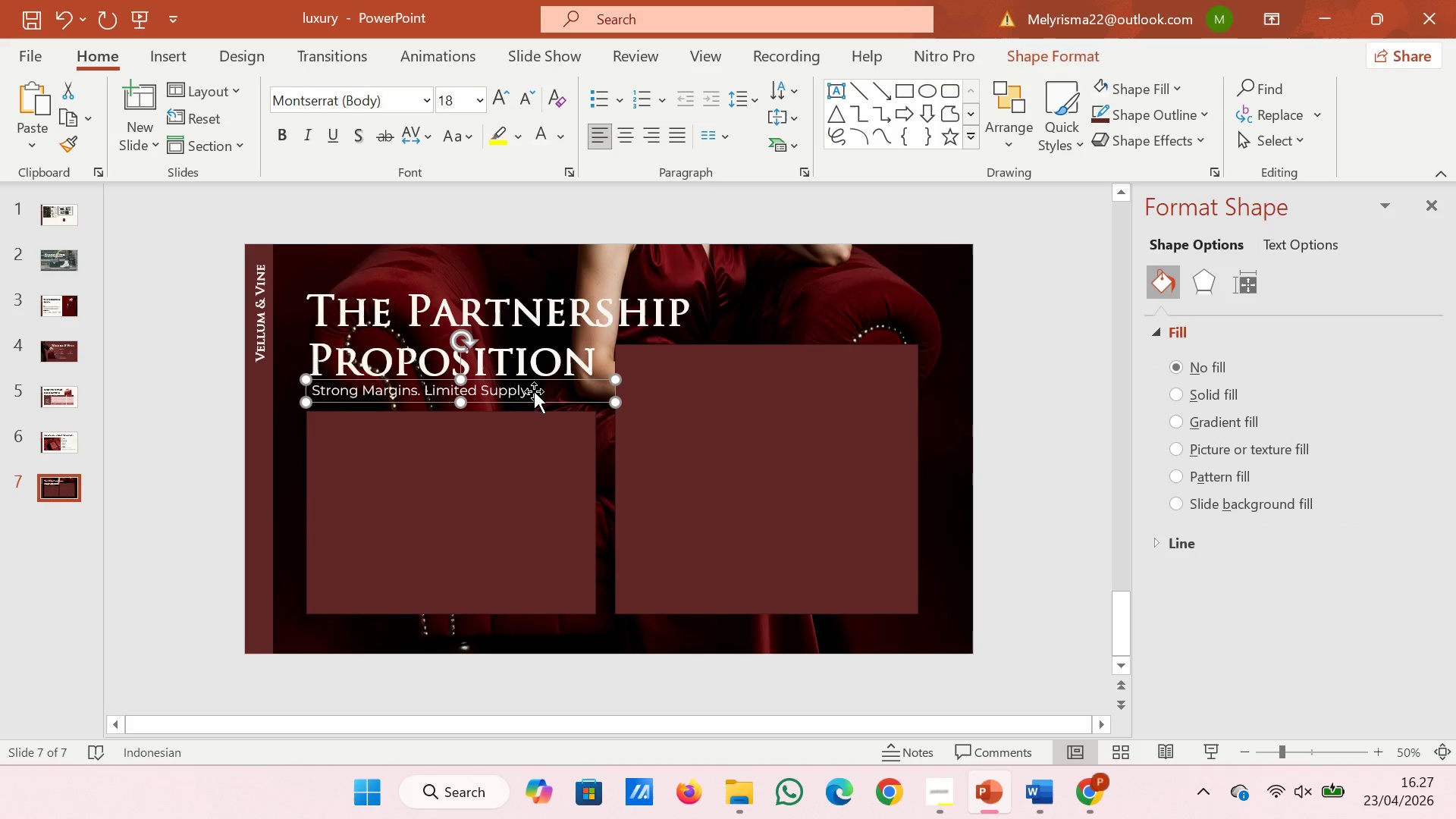 
key(ArrowDown)
 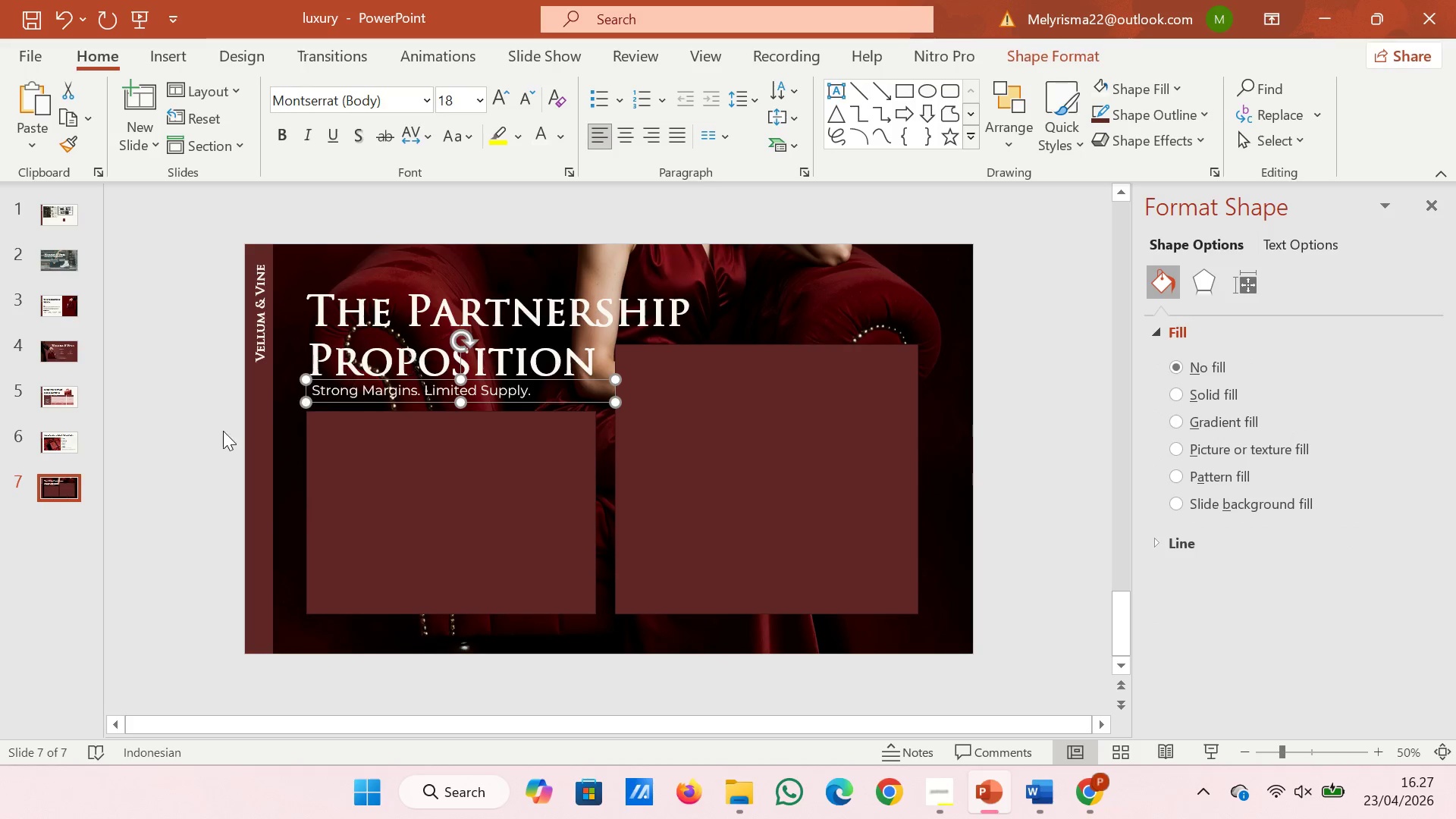 
left_click([180, 453])
 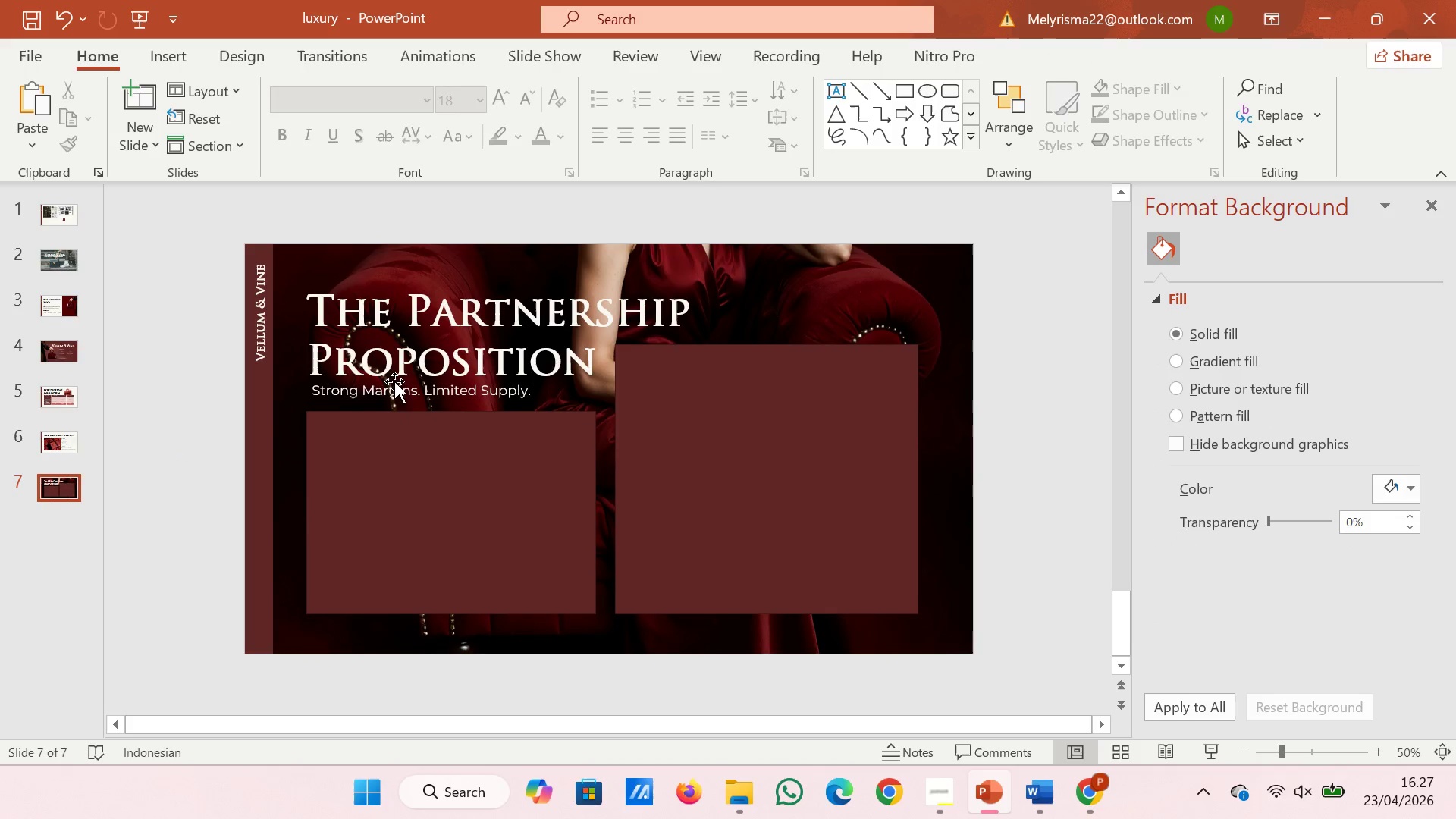 
left_click([396, 387])
 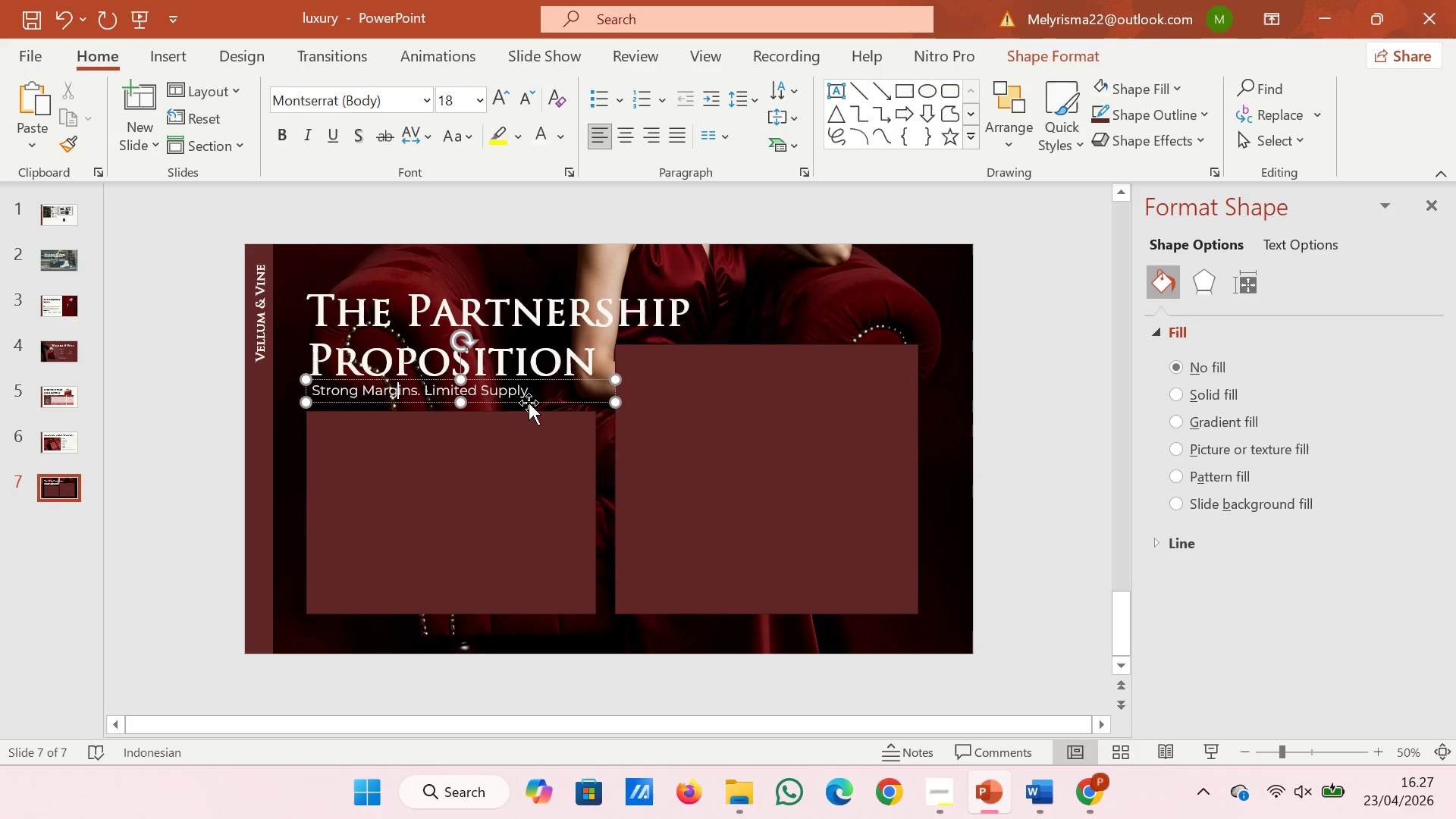 
left_click_drag(start_coordinate=[529, 403], to_coordinate=[522, 406])
 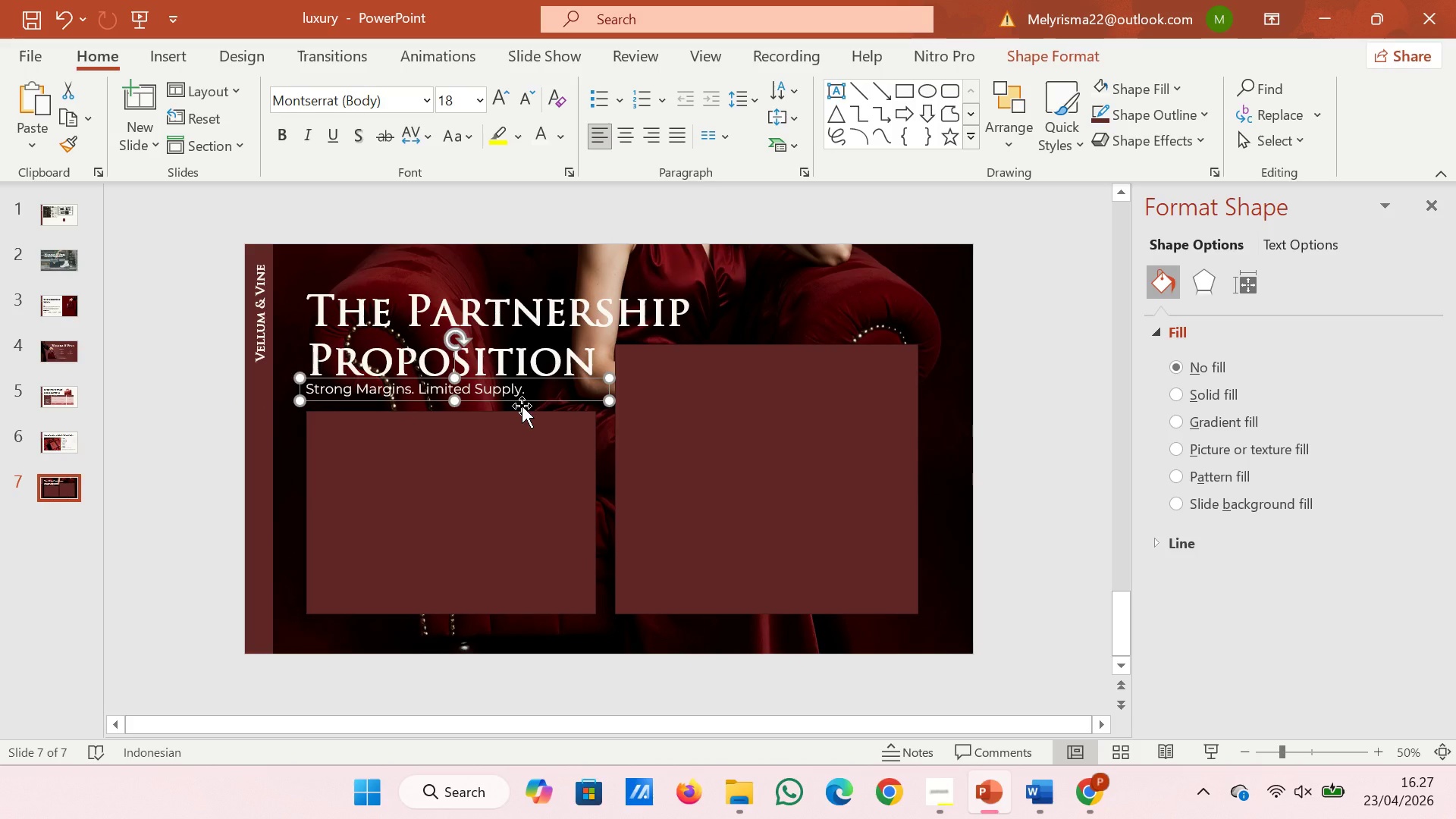 
key(ArrowDown)
 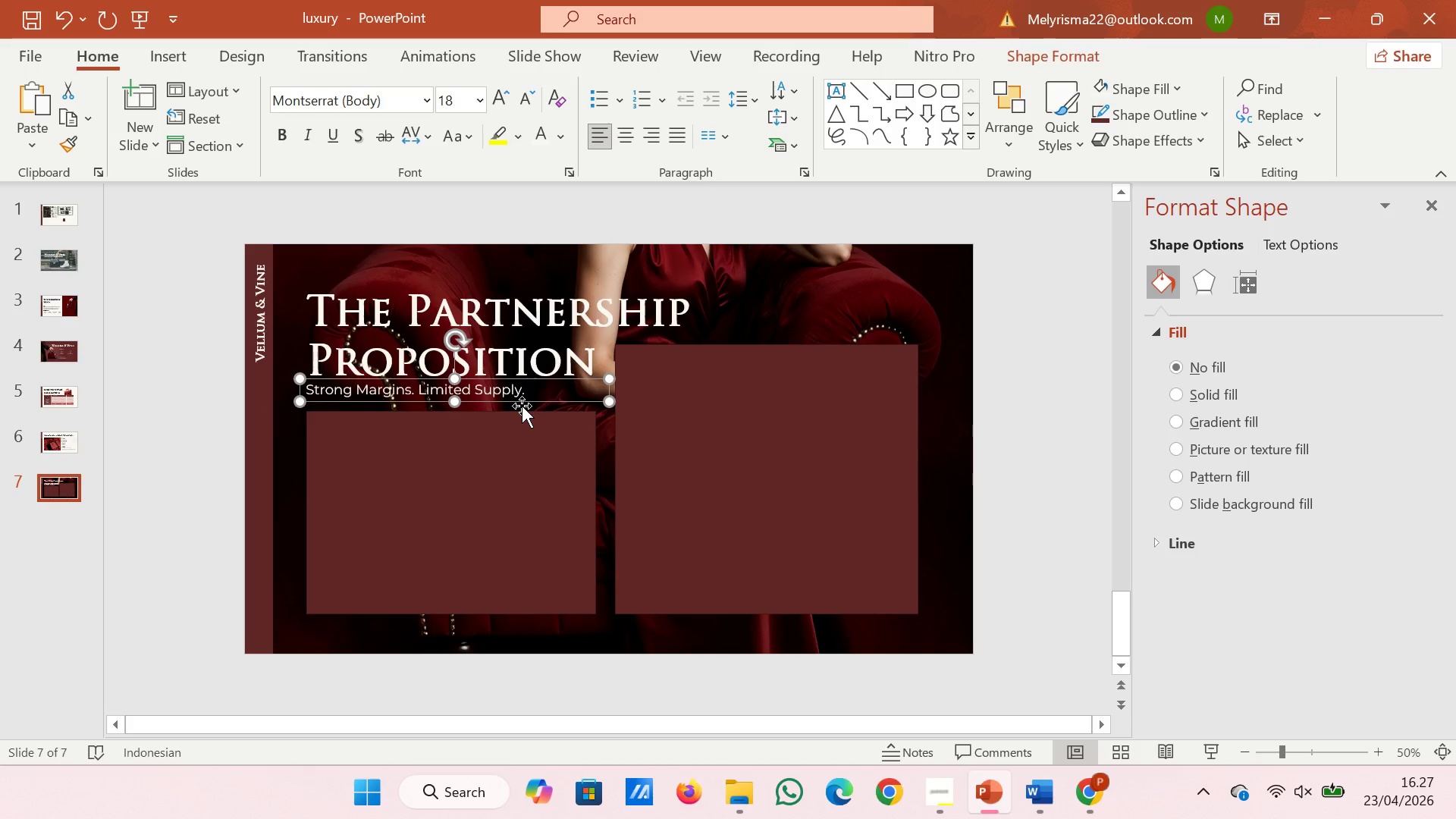 
key(ArrowDown)
 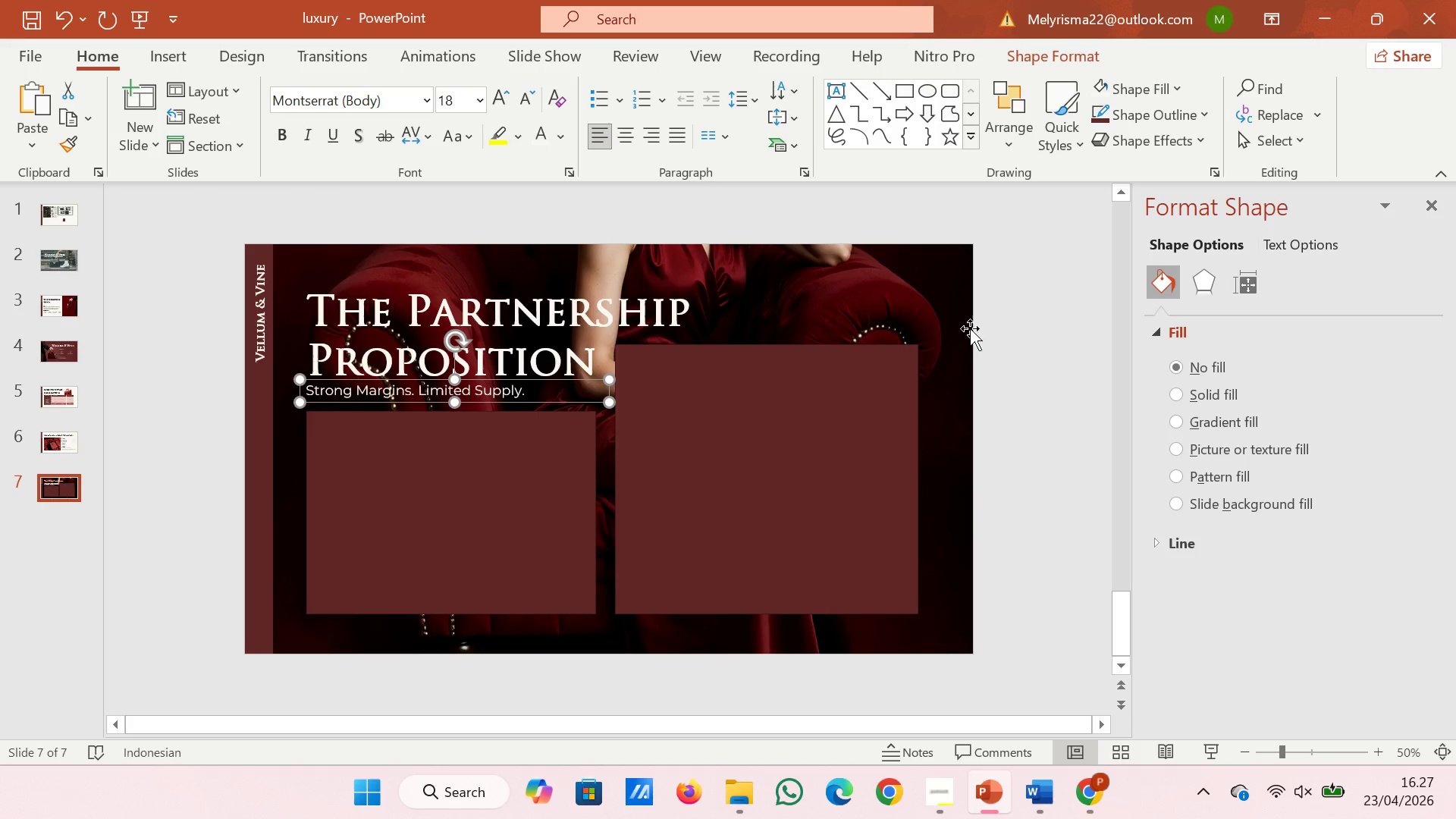 
left_click([1008, 333])
 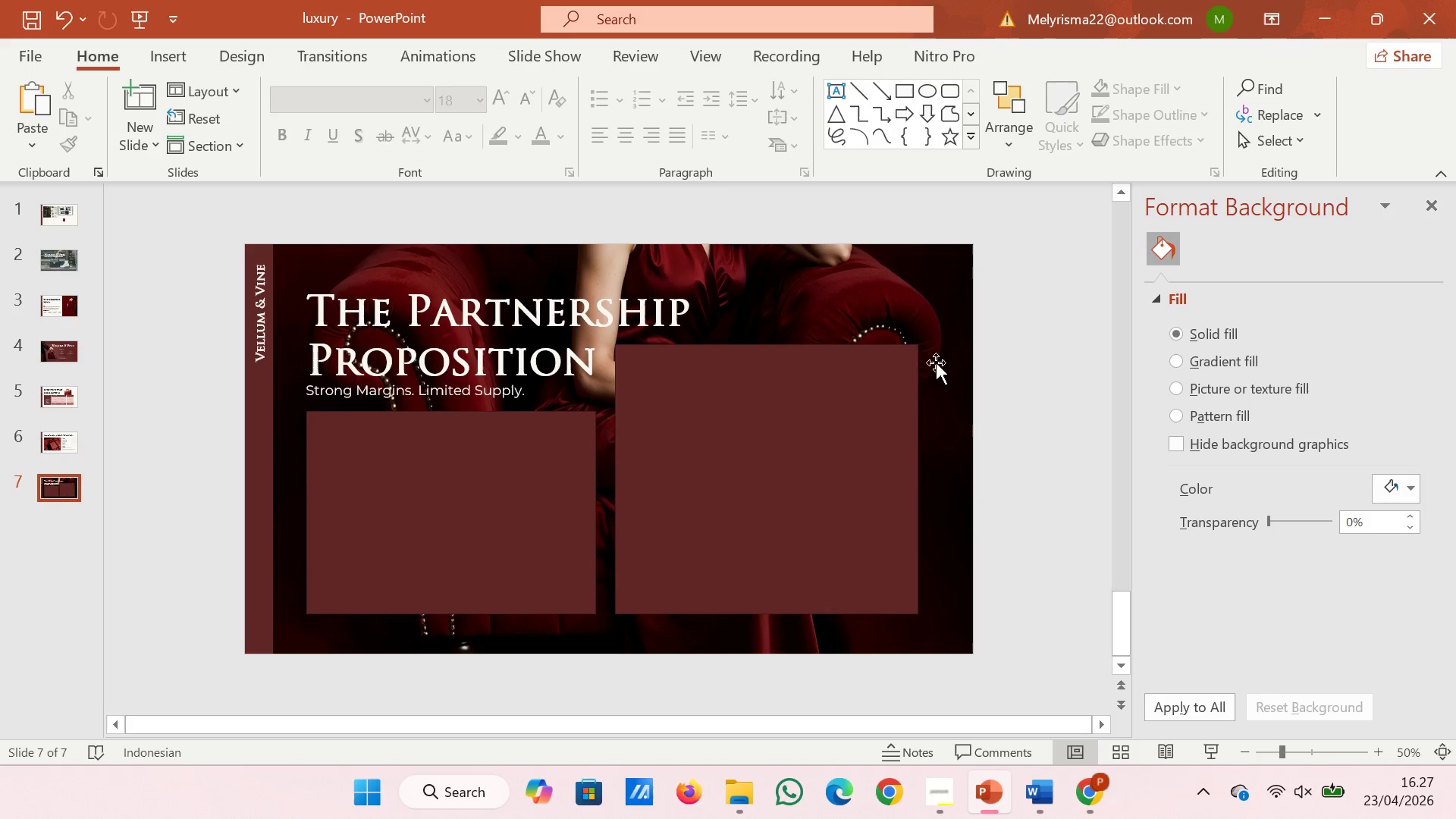 
wait(5.59)
 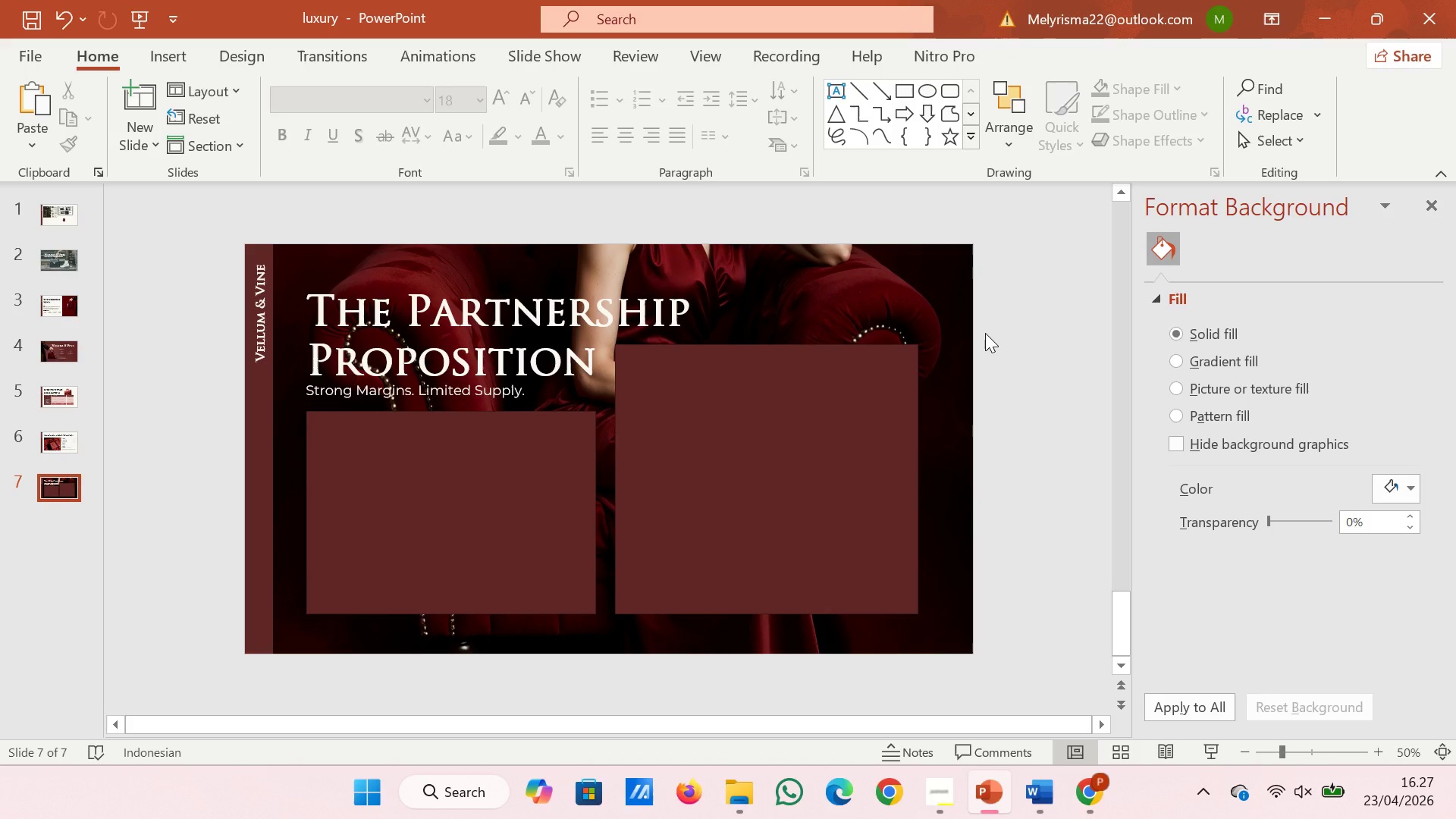 
left_click([1036, 809])
 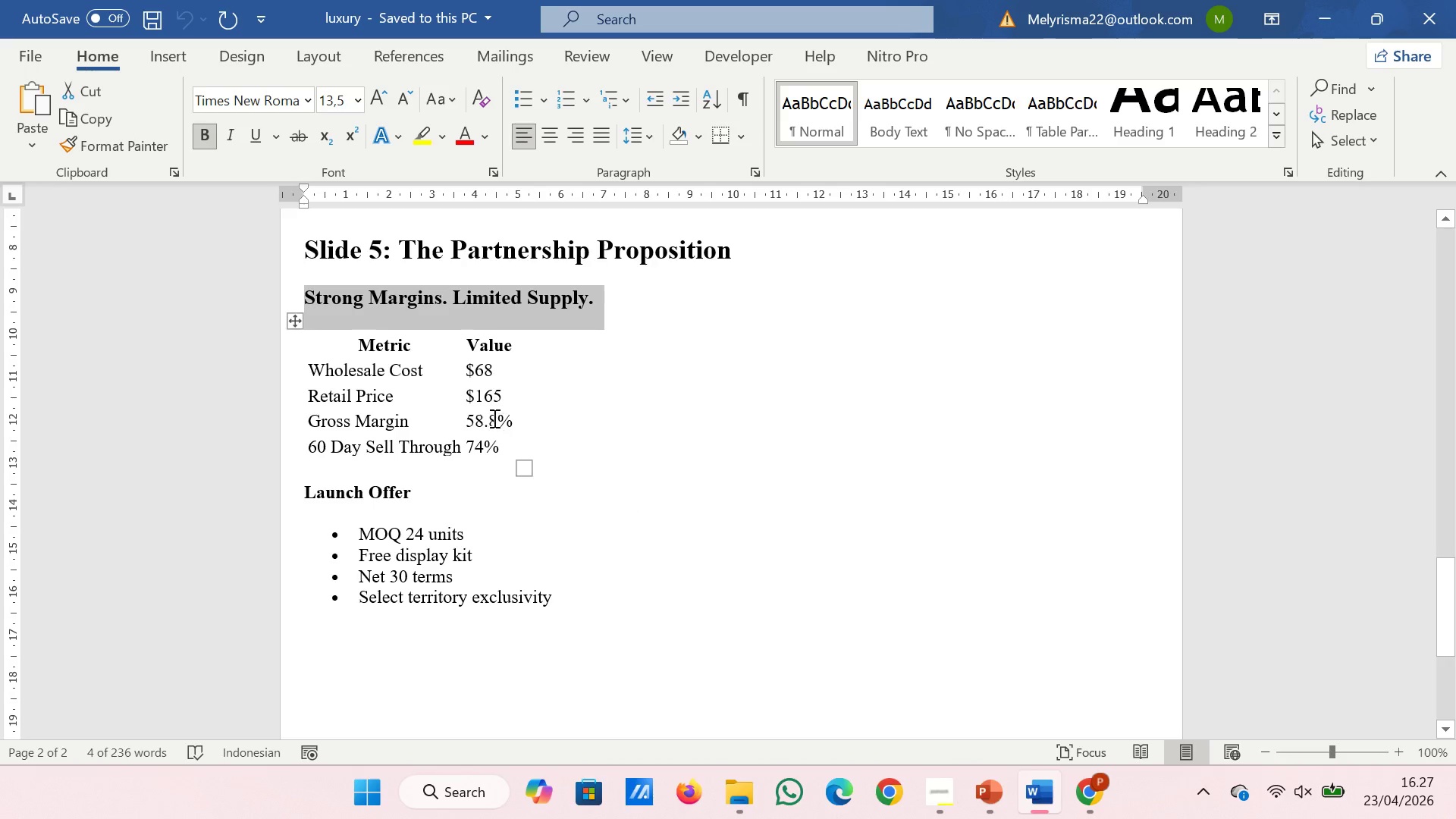 
left_click([492, 418])
 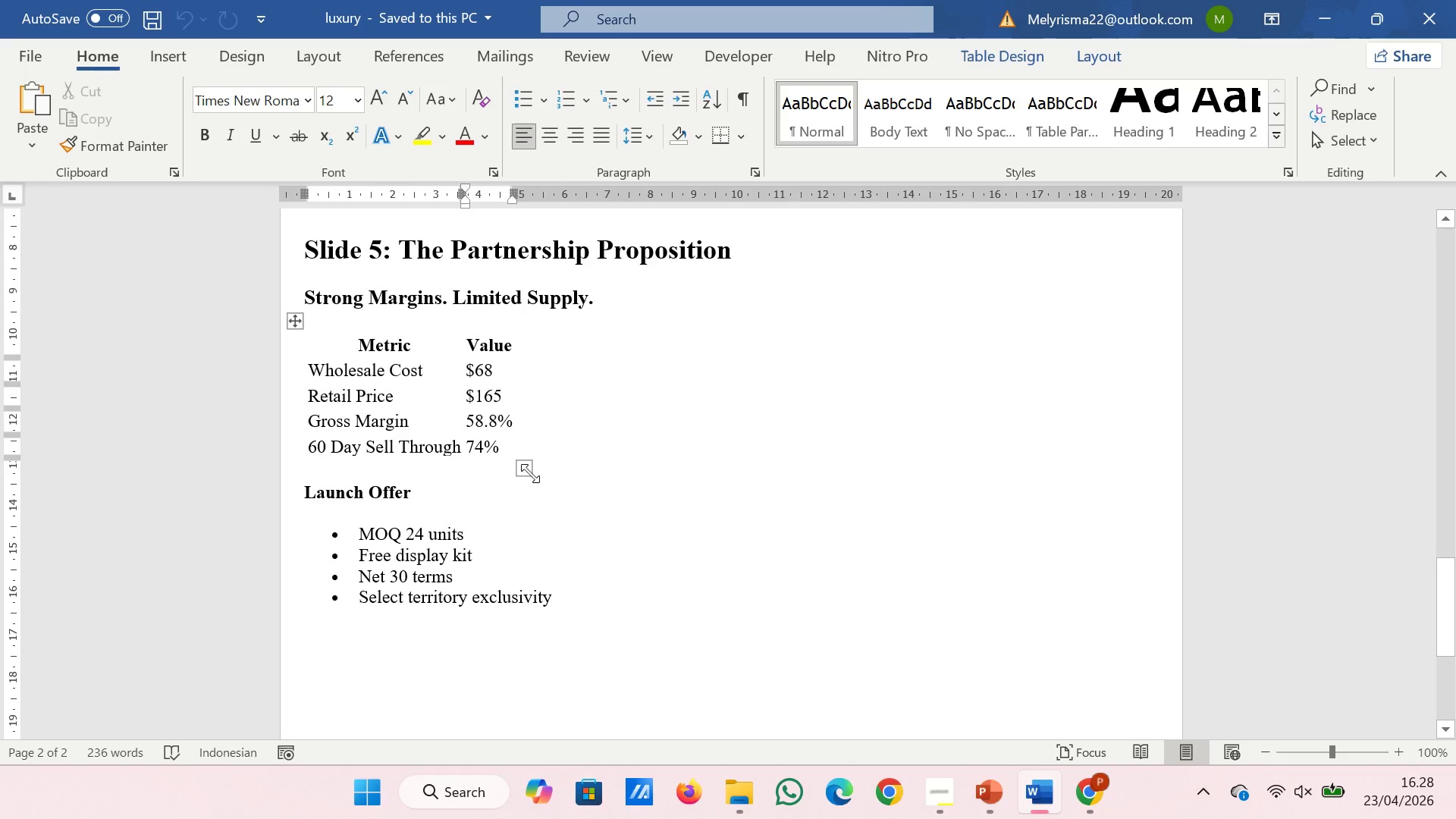 
left_click([529, 473])
 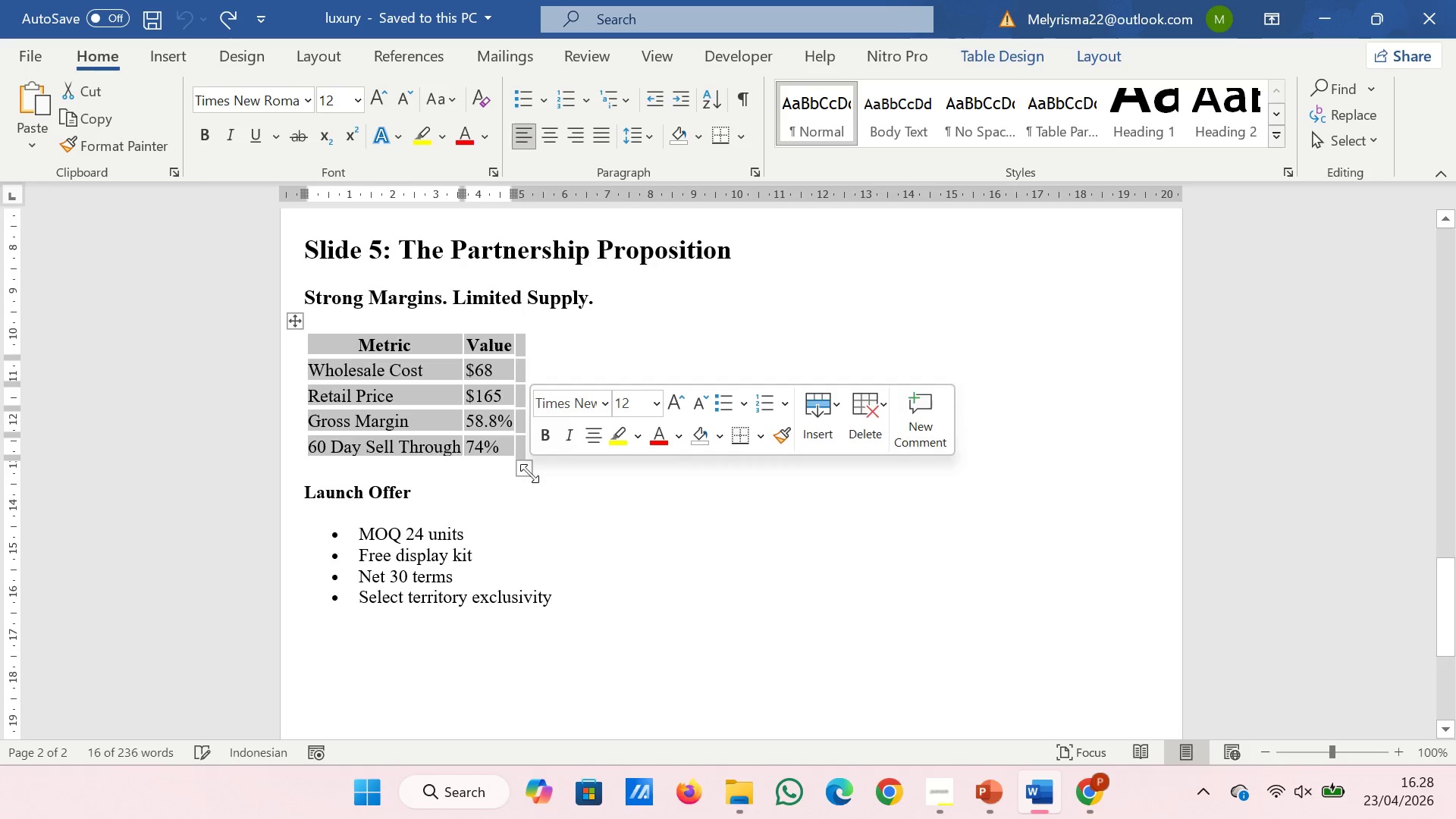 
key(Control+C)
 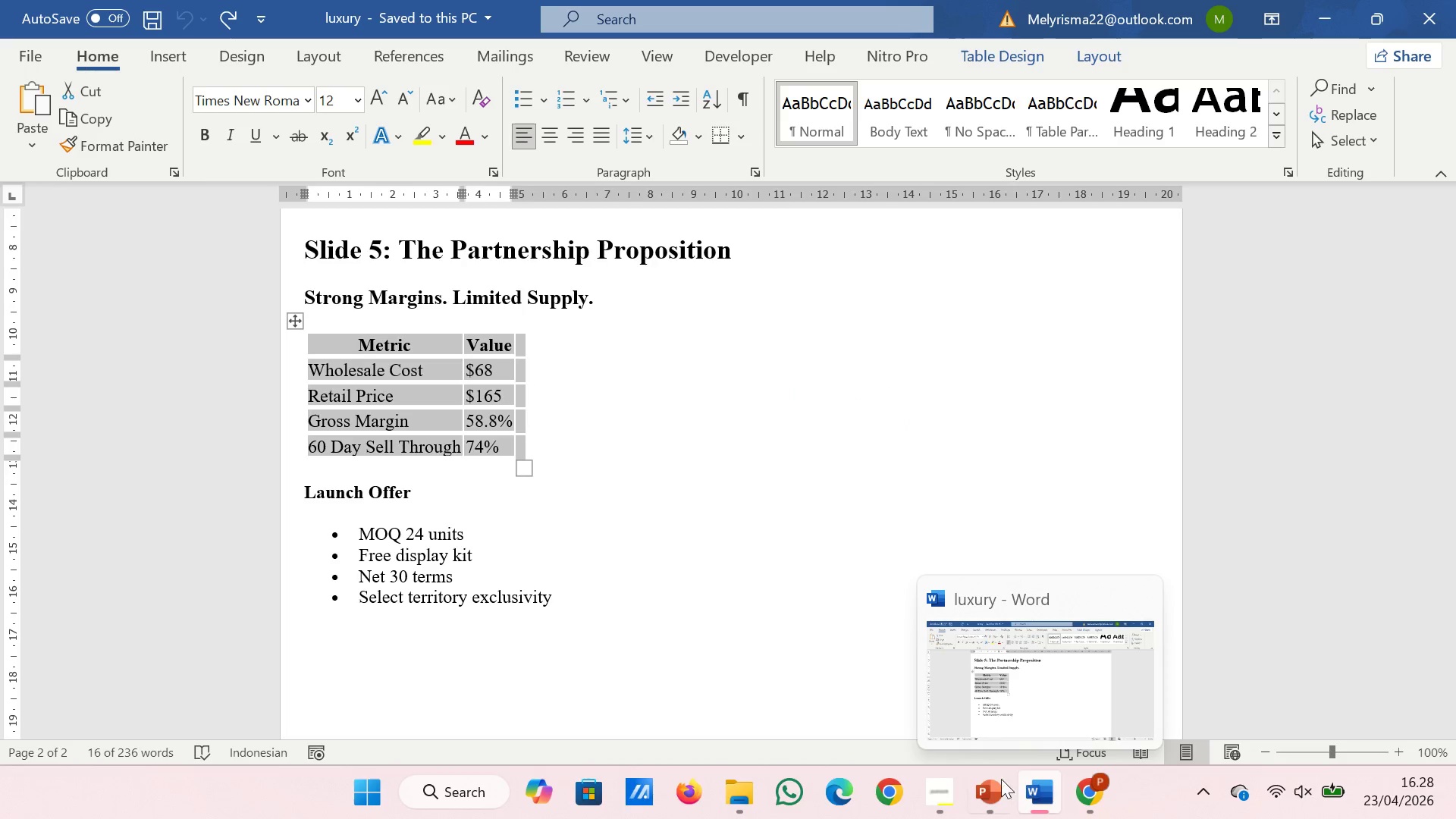 
left_click([988, 777])
 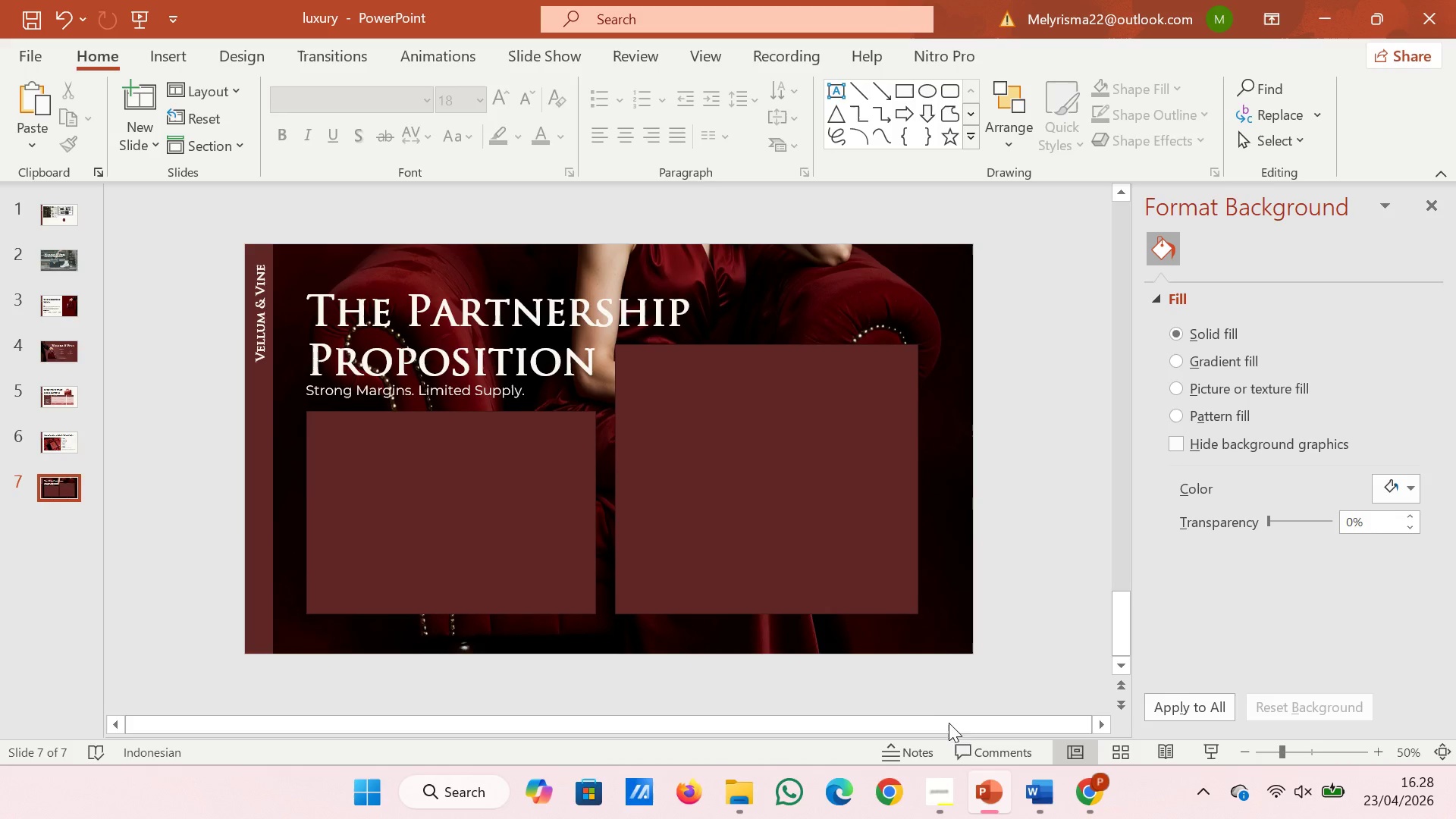 
key(Control+V)
 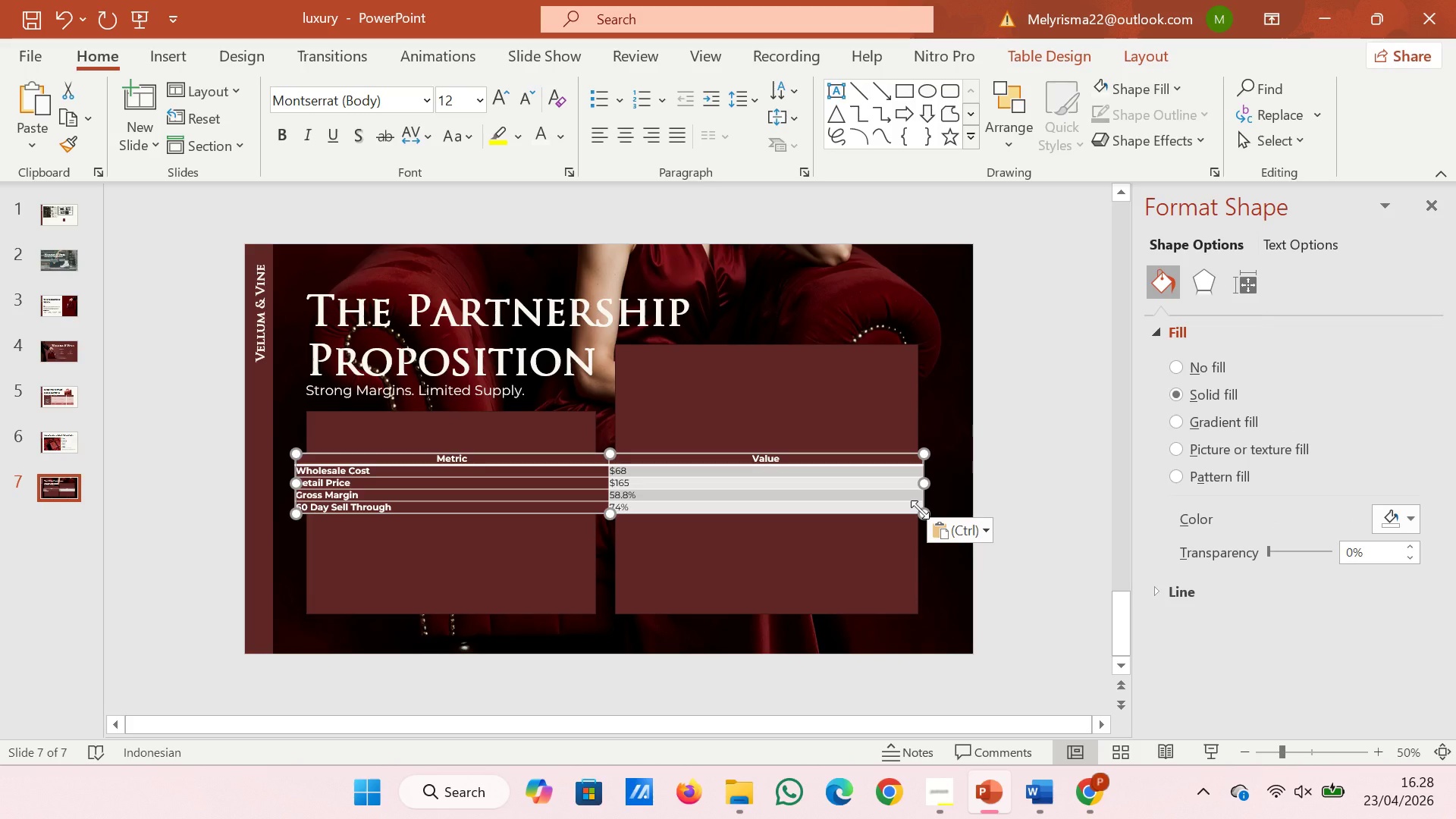 
left_click_drag(start_coordinate=[920, 510], to_coordinate=[579, 530])
 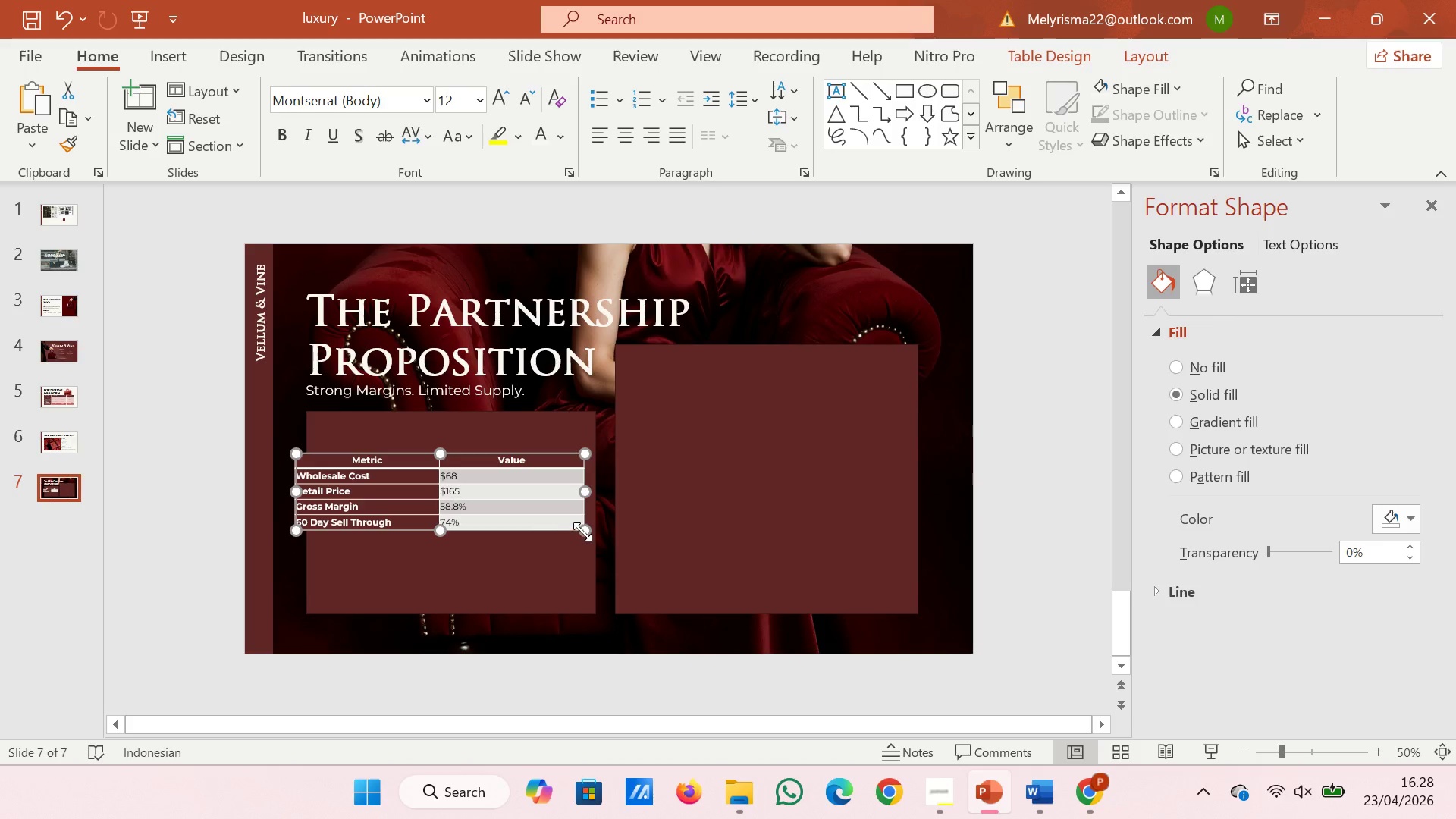 
left_click_drag(start_coordinate=[582, 532], to_coordinate=[534, 583])
 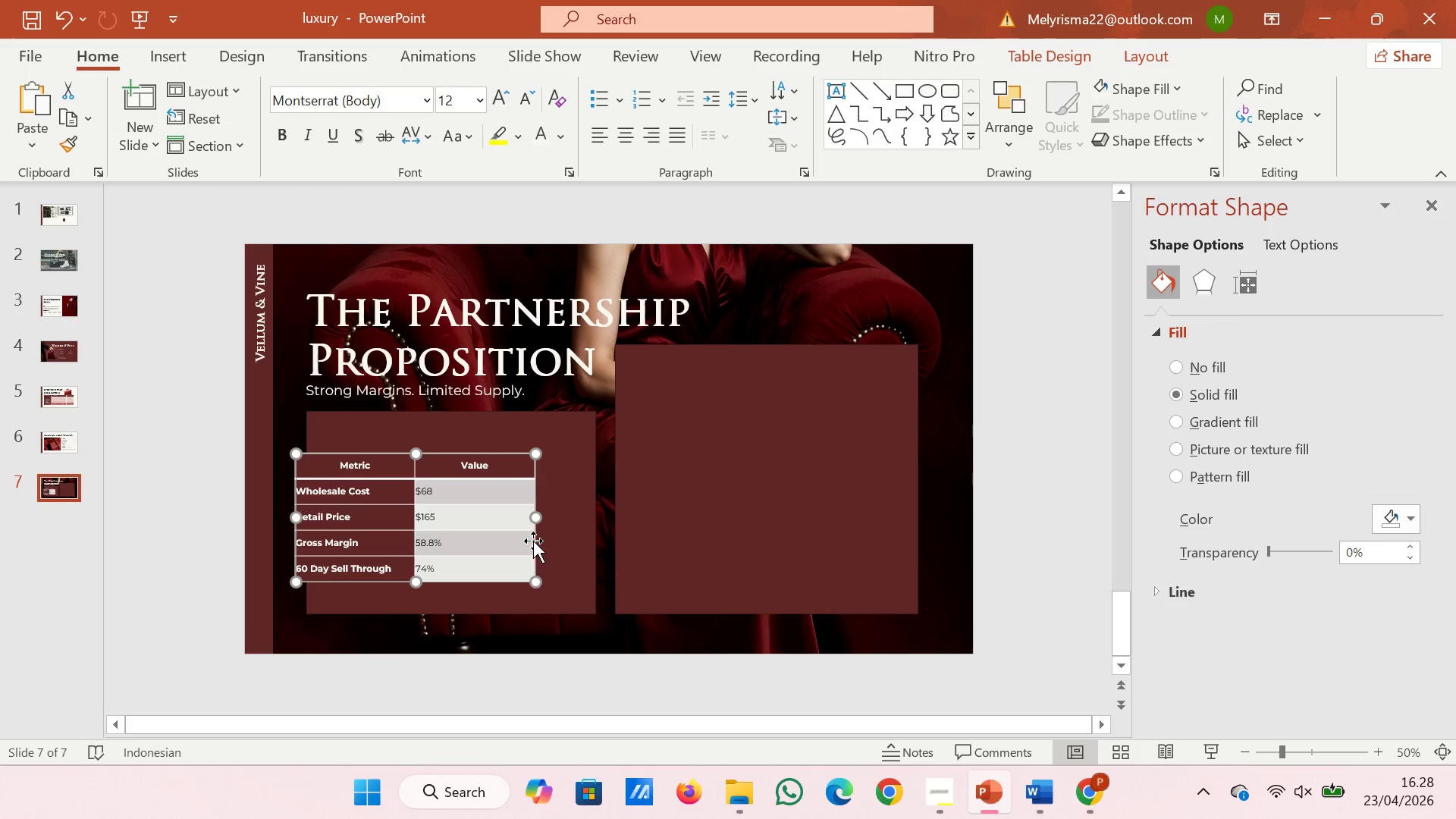 
left_click_drag(start_coordinate=[532, 541], to_coordinate=[569, 526])
 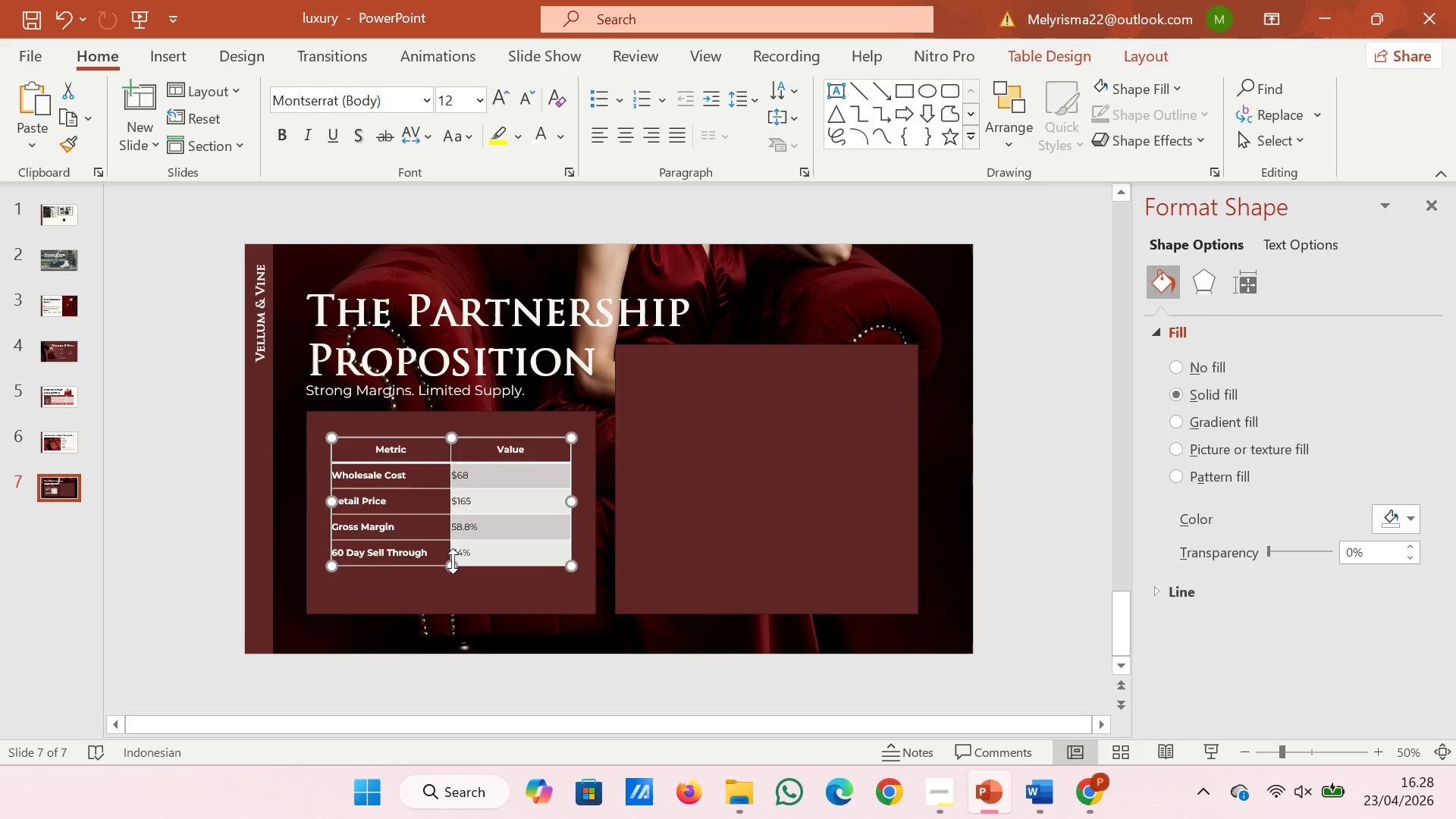 
left_click_drag(start_coordinate=[450, 564], to_coordinate=[451, 592])
 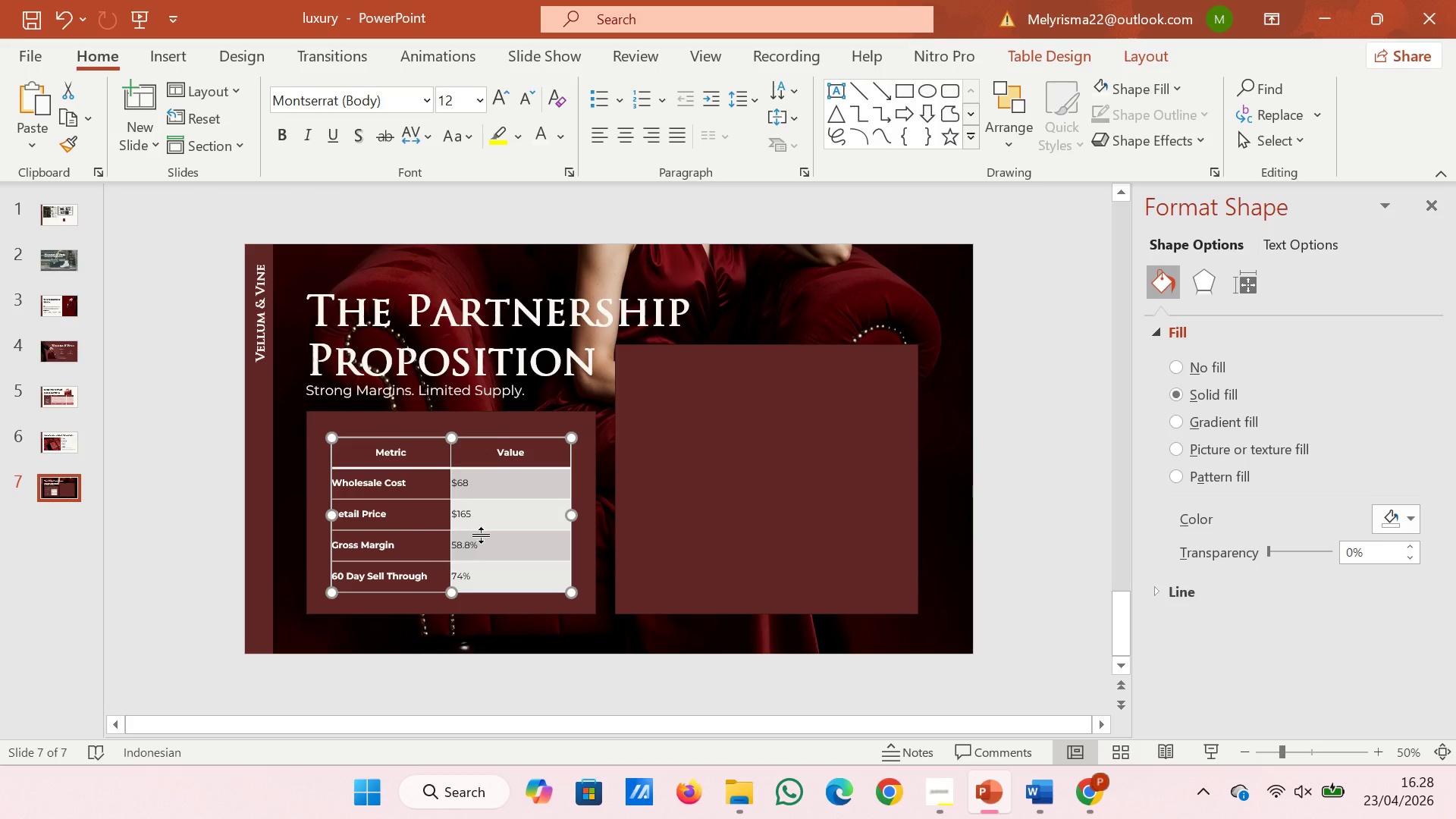 
left_click([504, 562])
 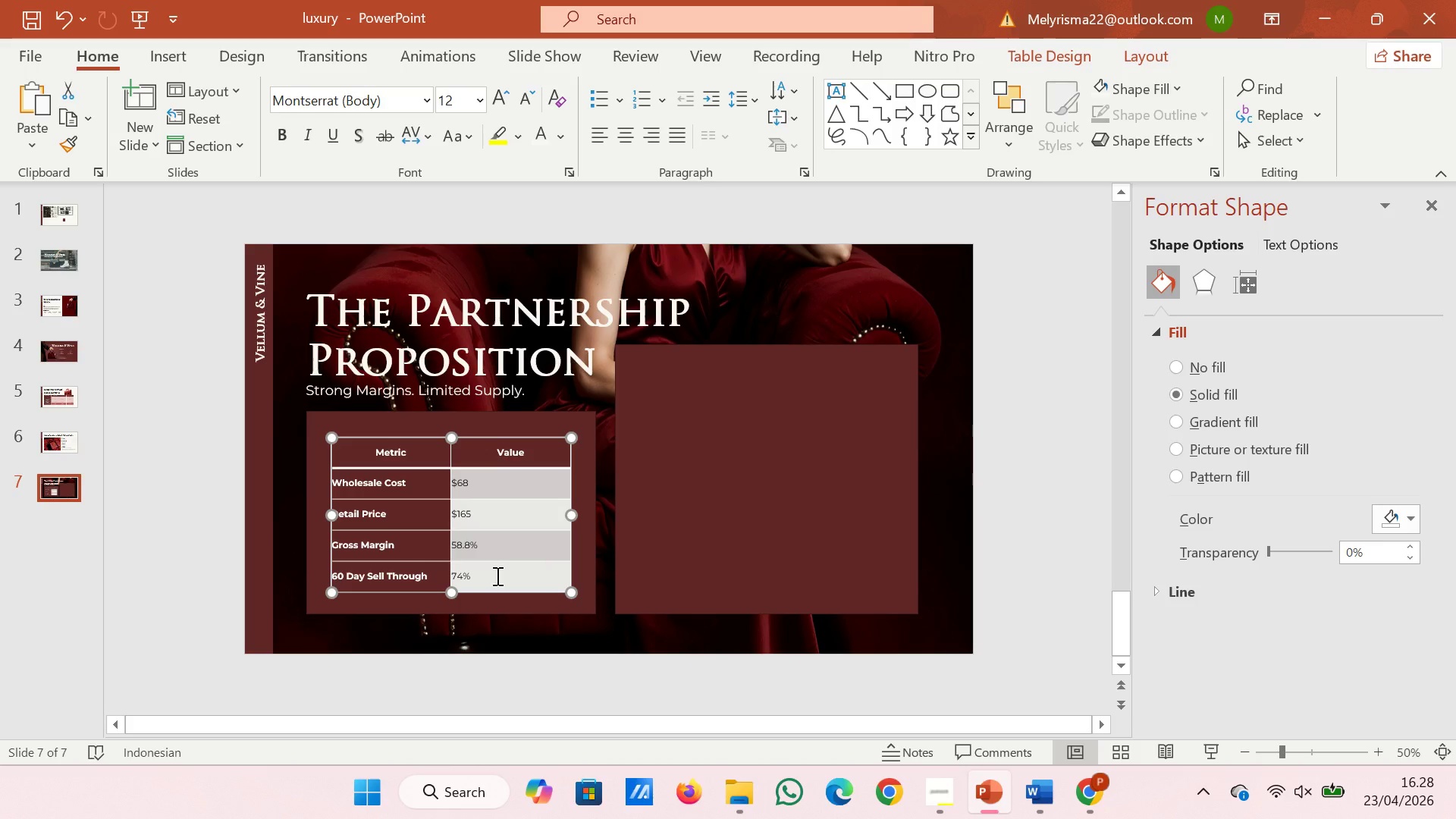 
left_click([496, 576])
 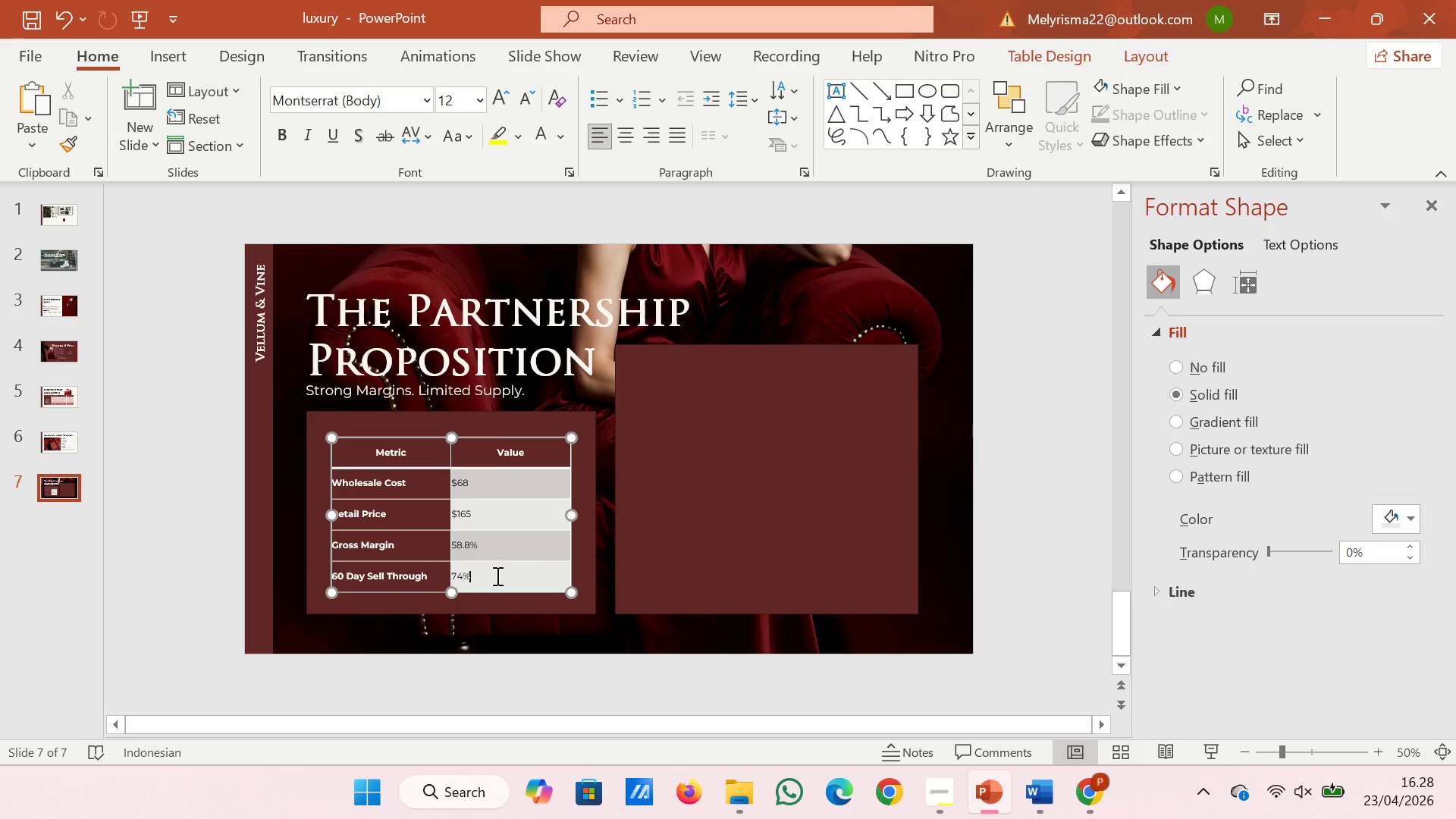 
key(Control+A)
 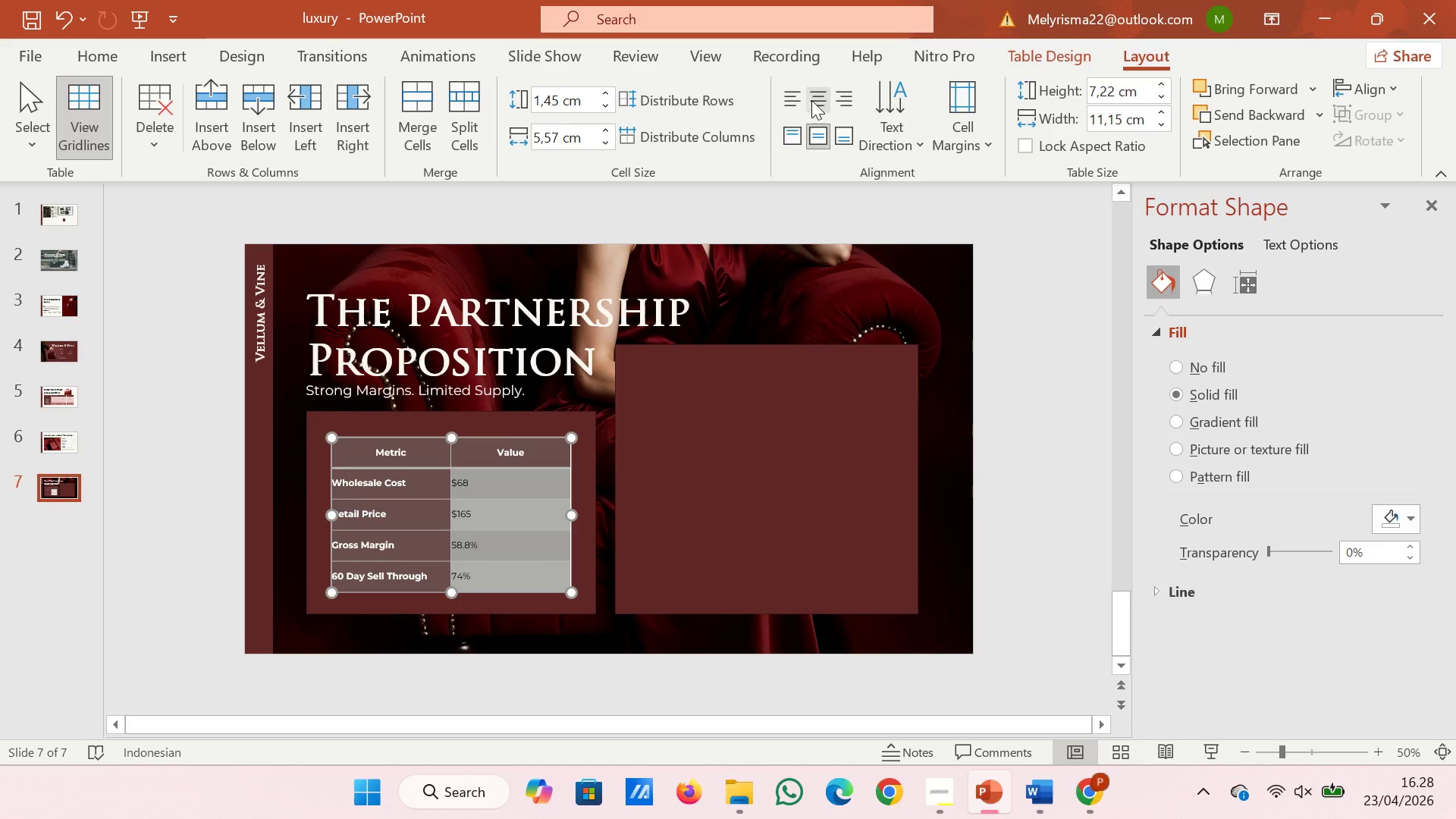 
wait(8.39)
 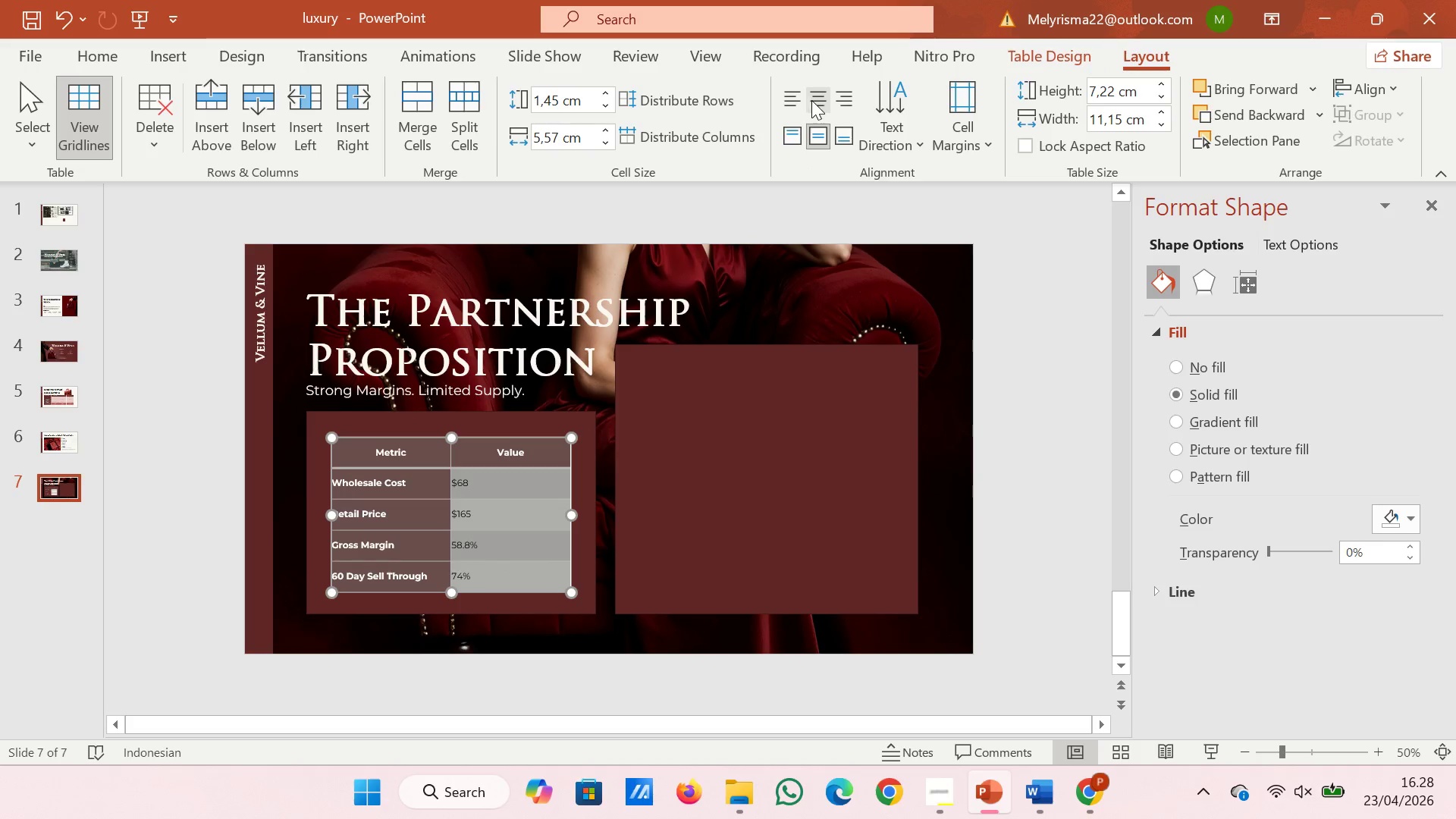 
left_click([92, 53])
 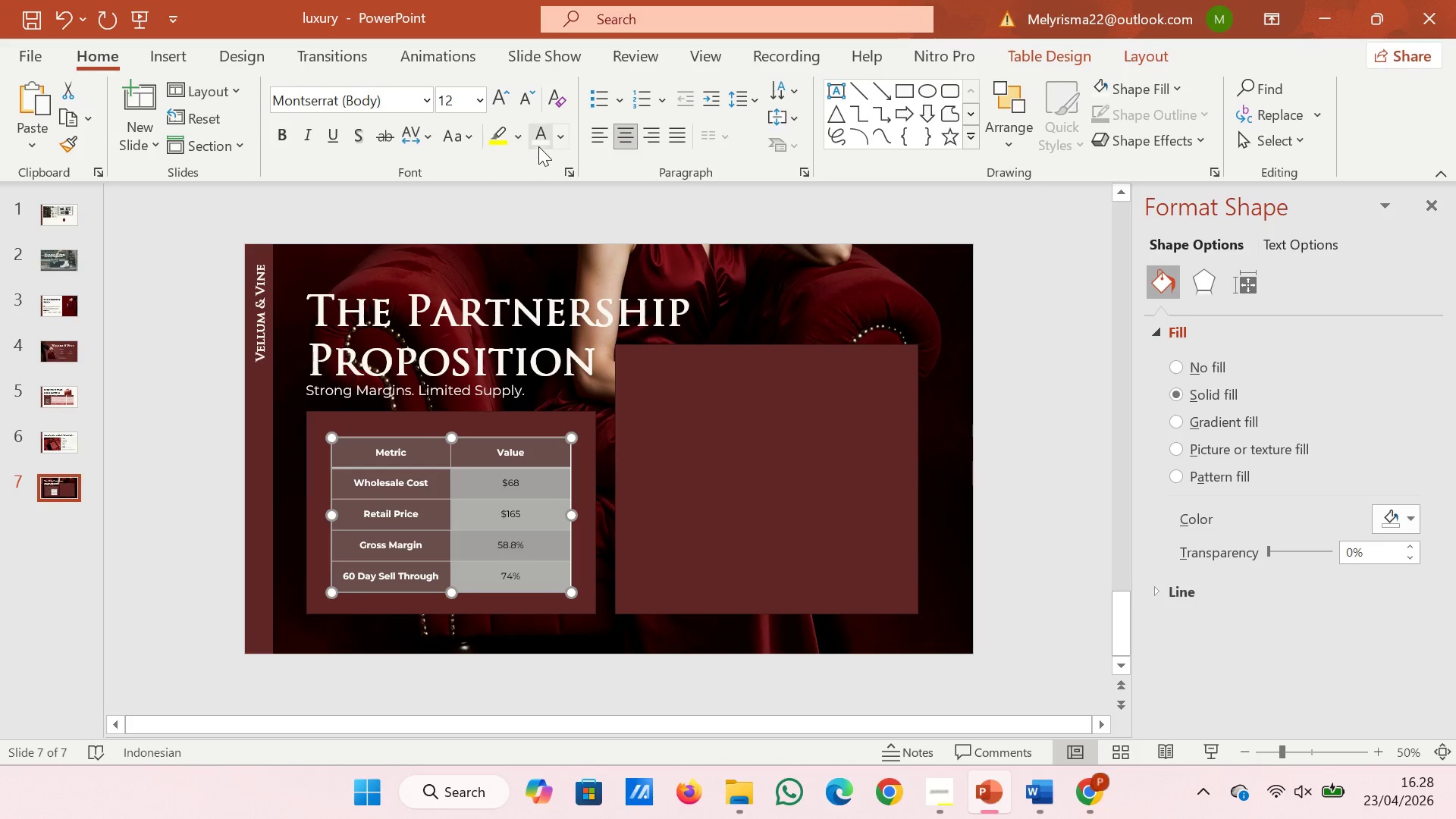 
left_click([538, 143])
 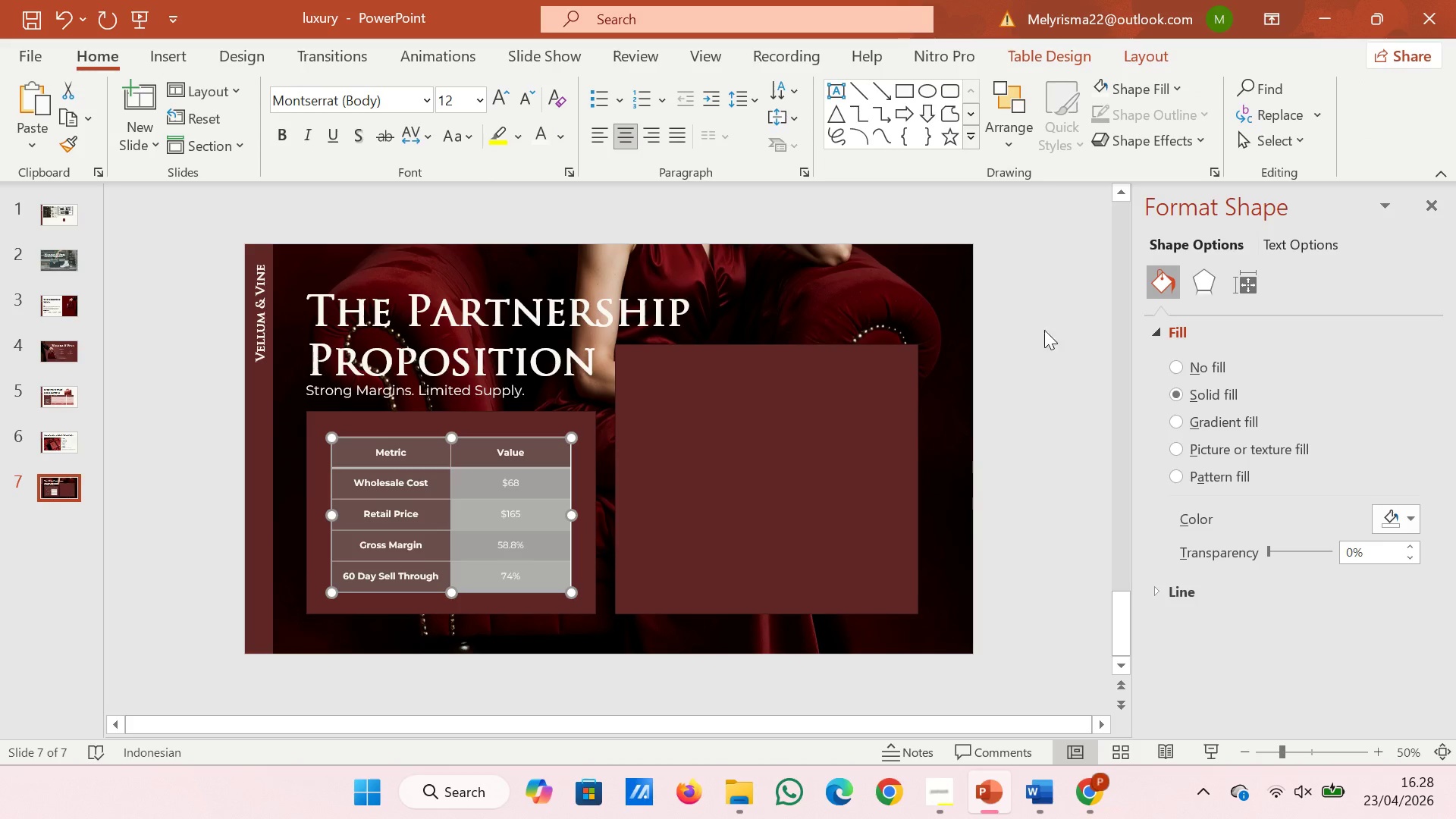 
left_click([1064, 60])
 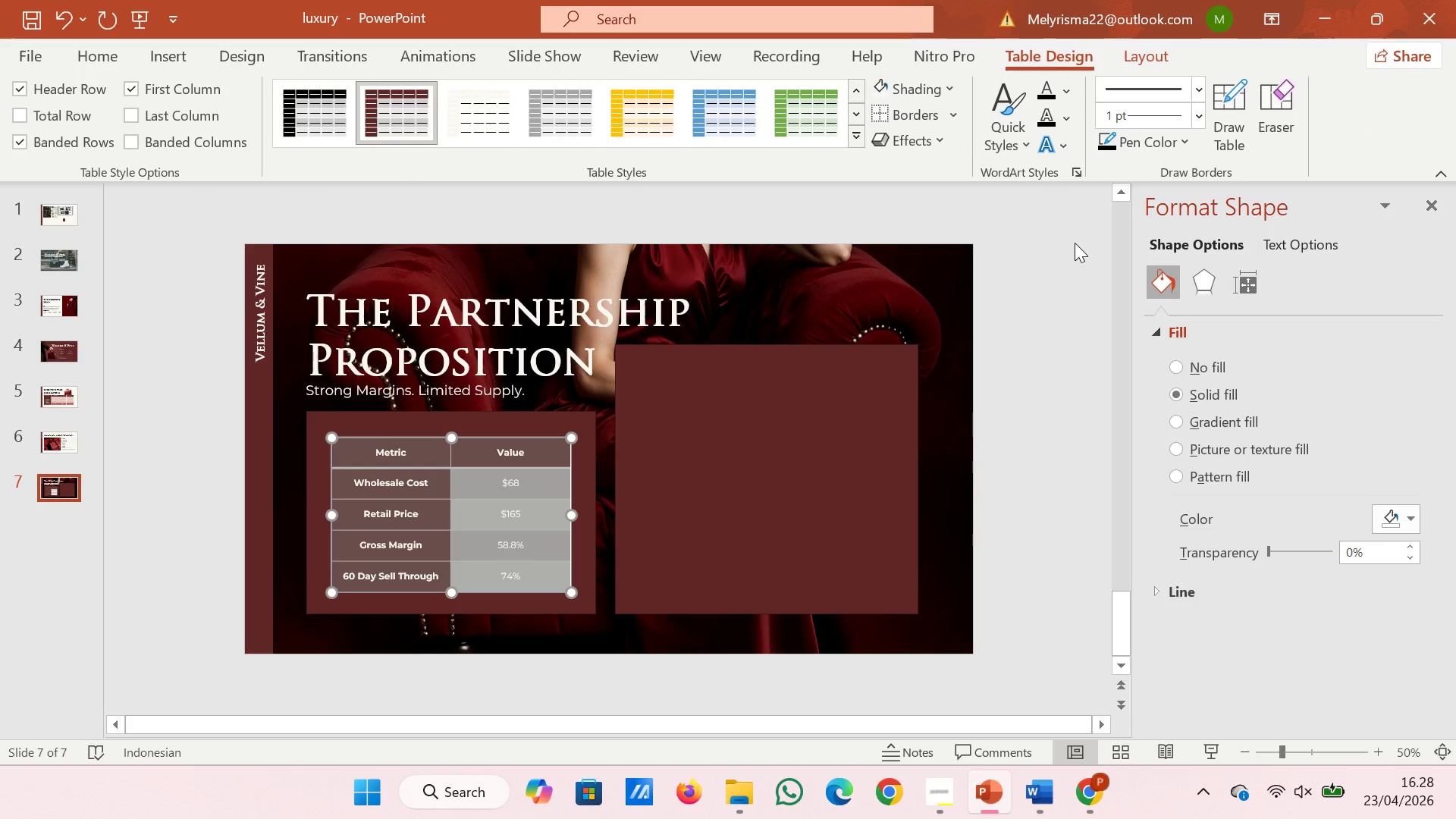 
left_click([1099, 303])
 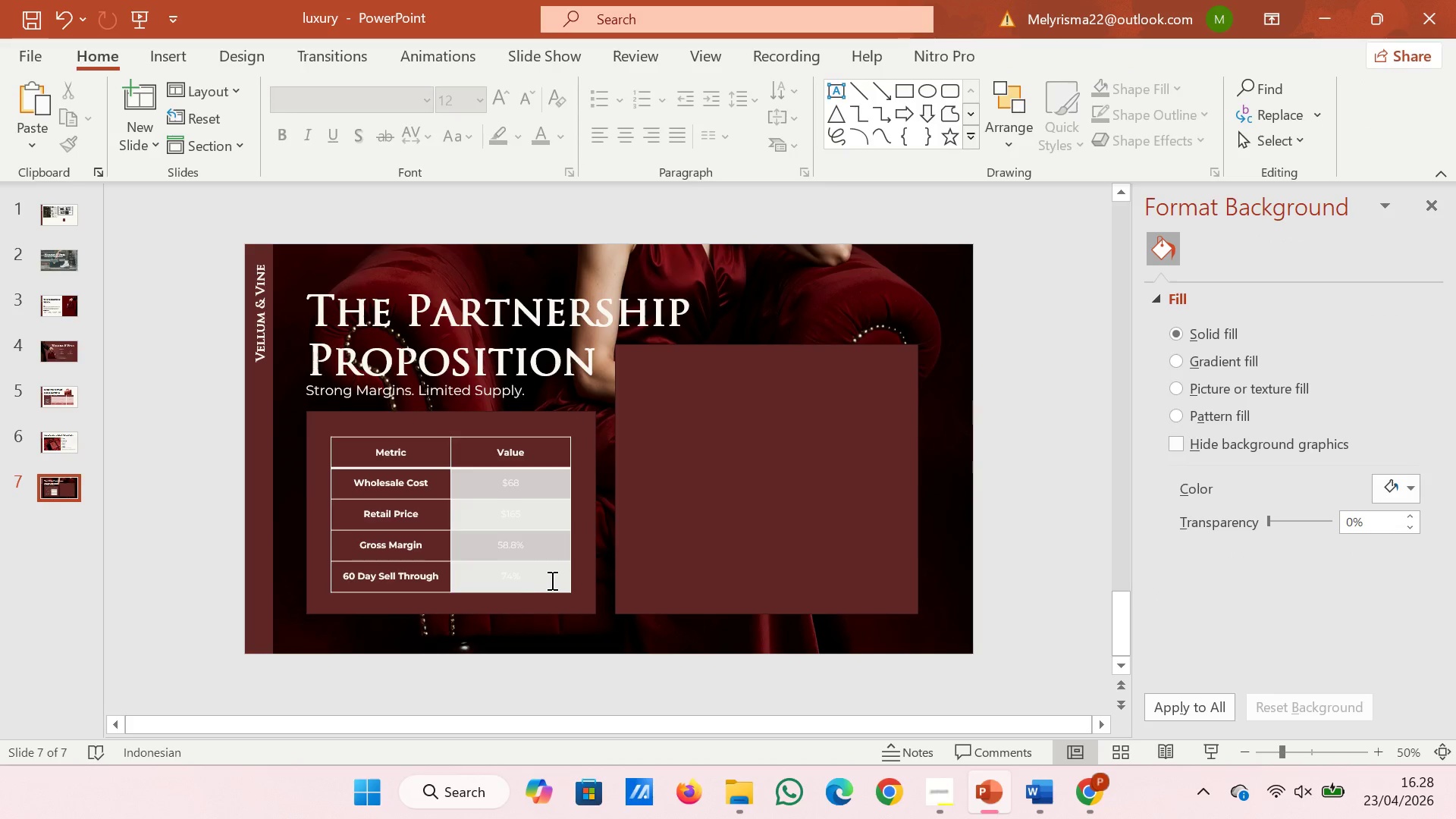 
left_click_drag(start_coordinate=[553, 580], to_coordinate=[485, 484])
 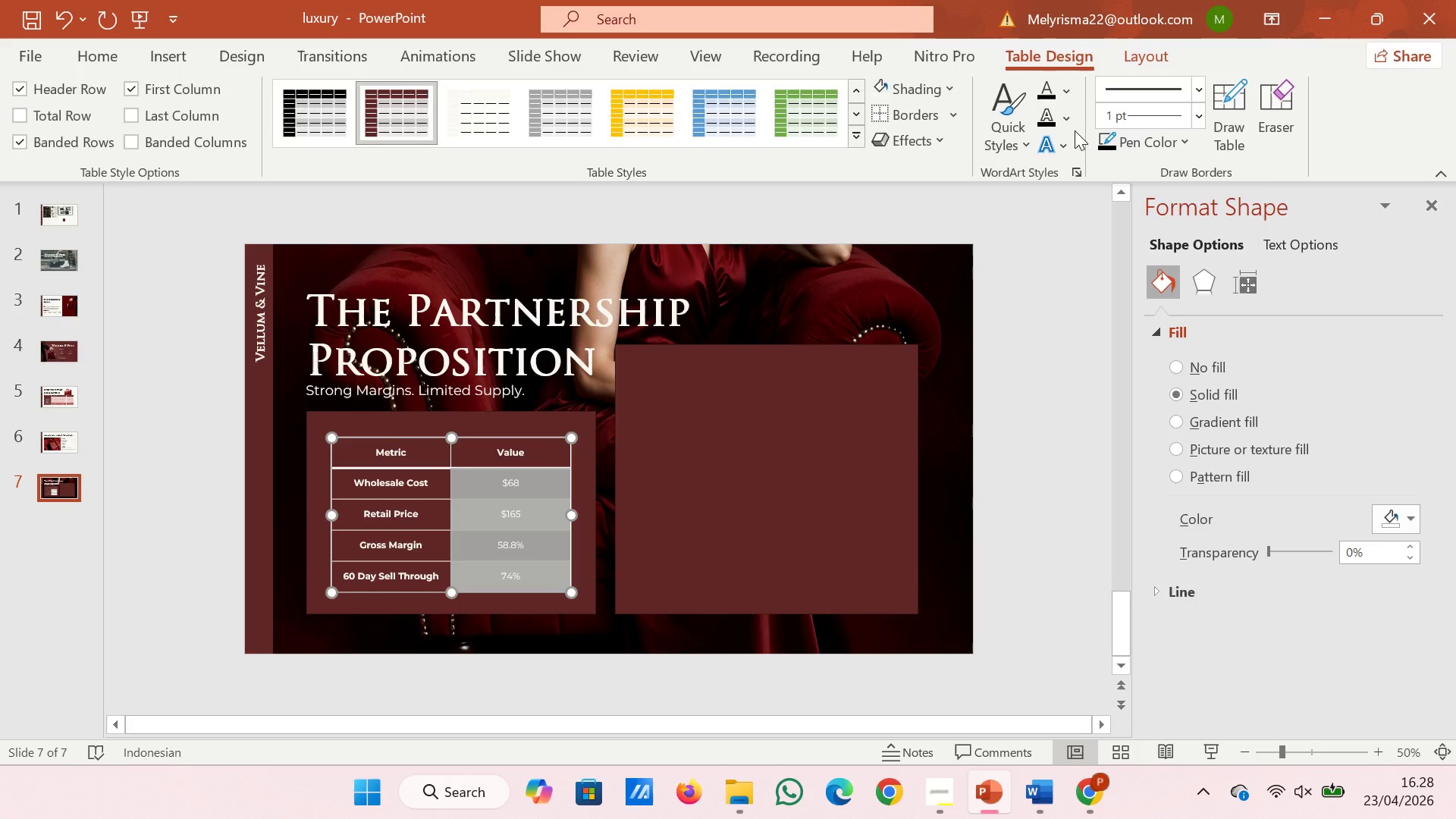 
mouse_move([1087, 124])
 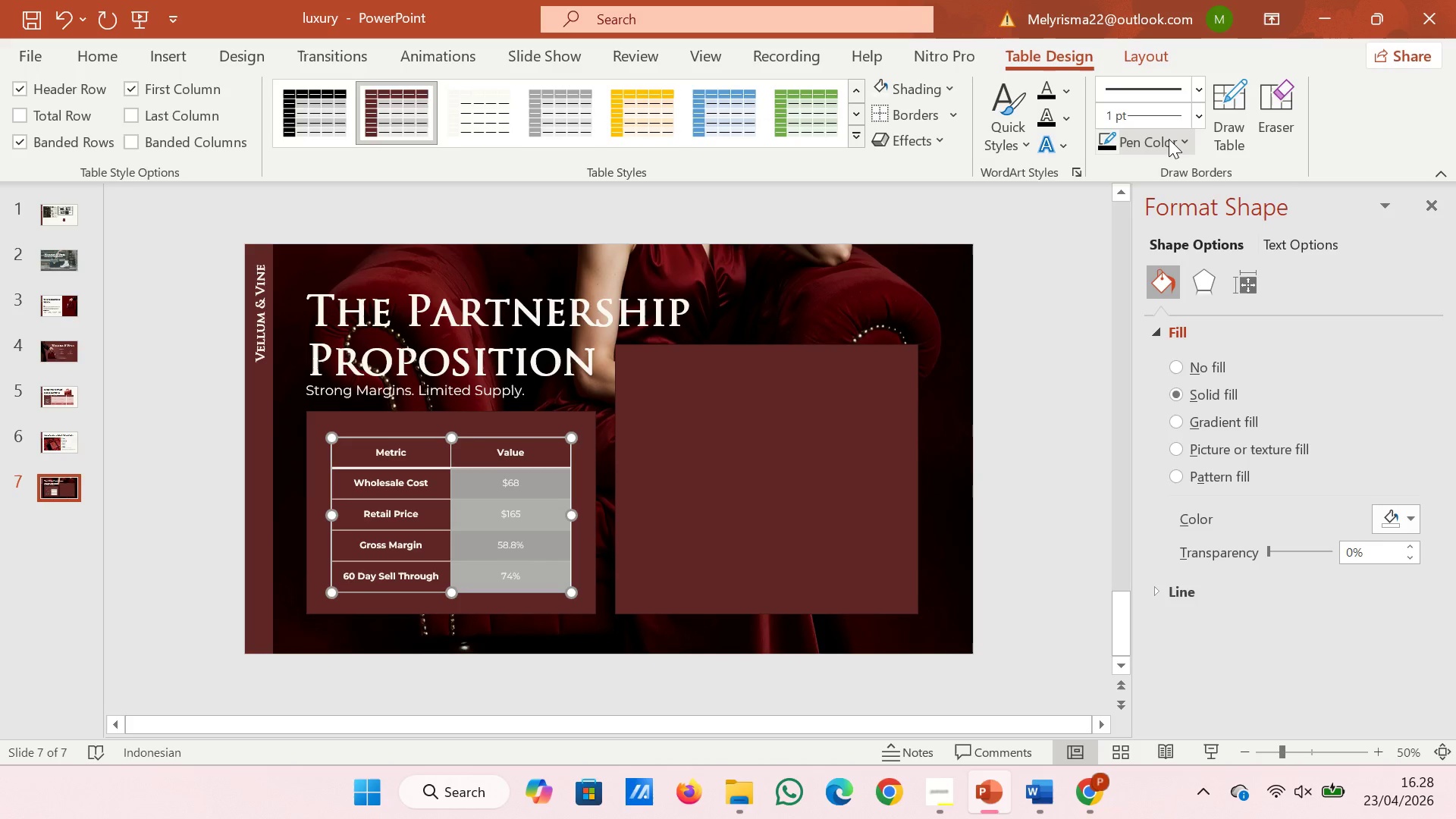 
mouse_move([1154, 139])
 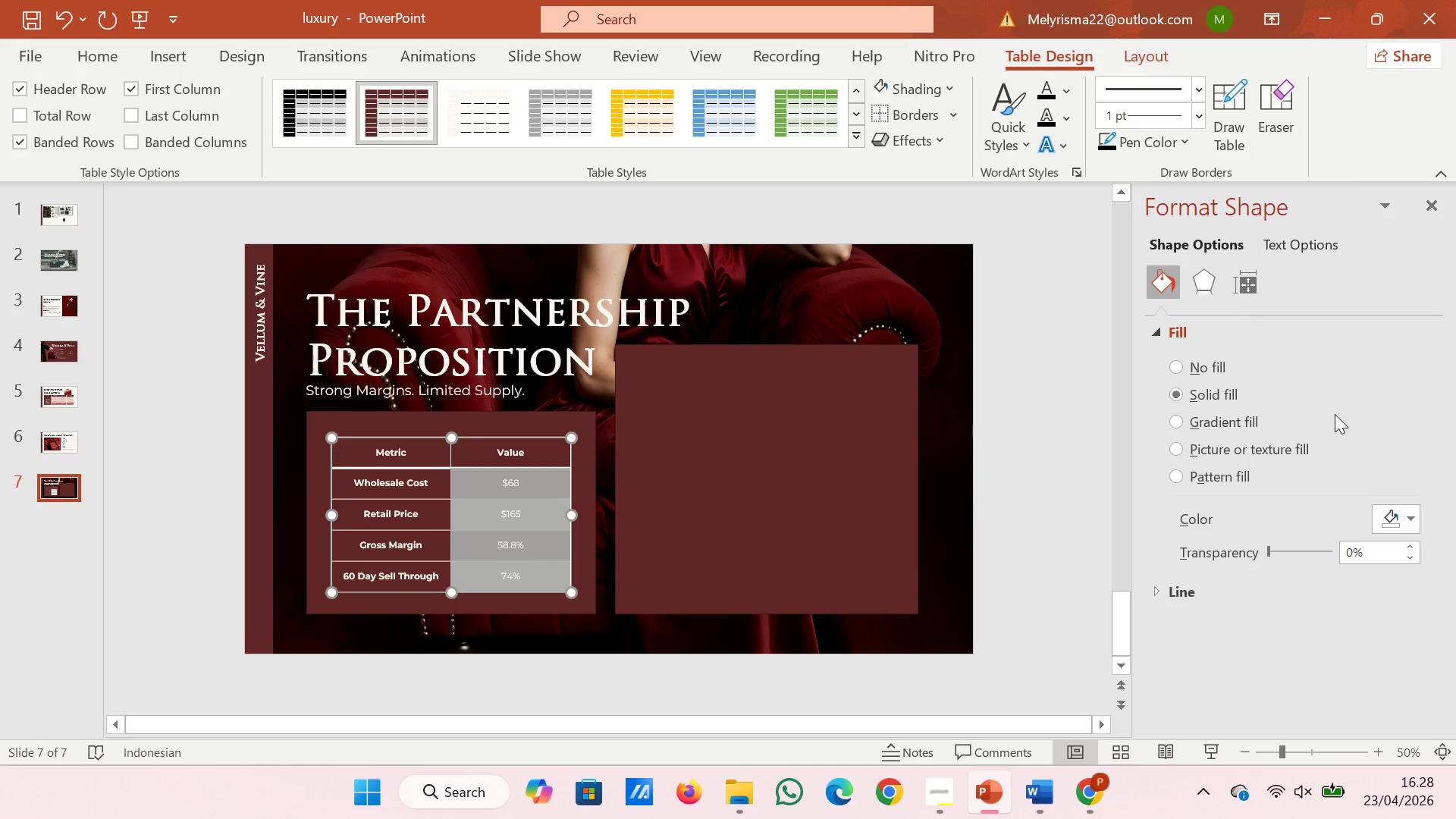 
left_click([1401, 522])
 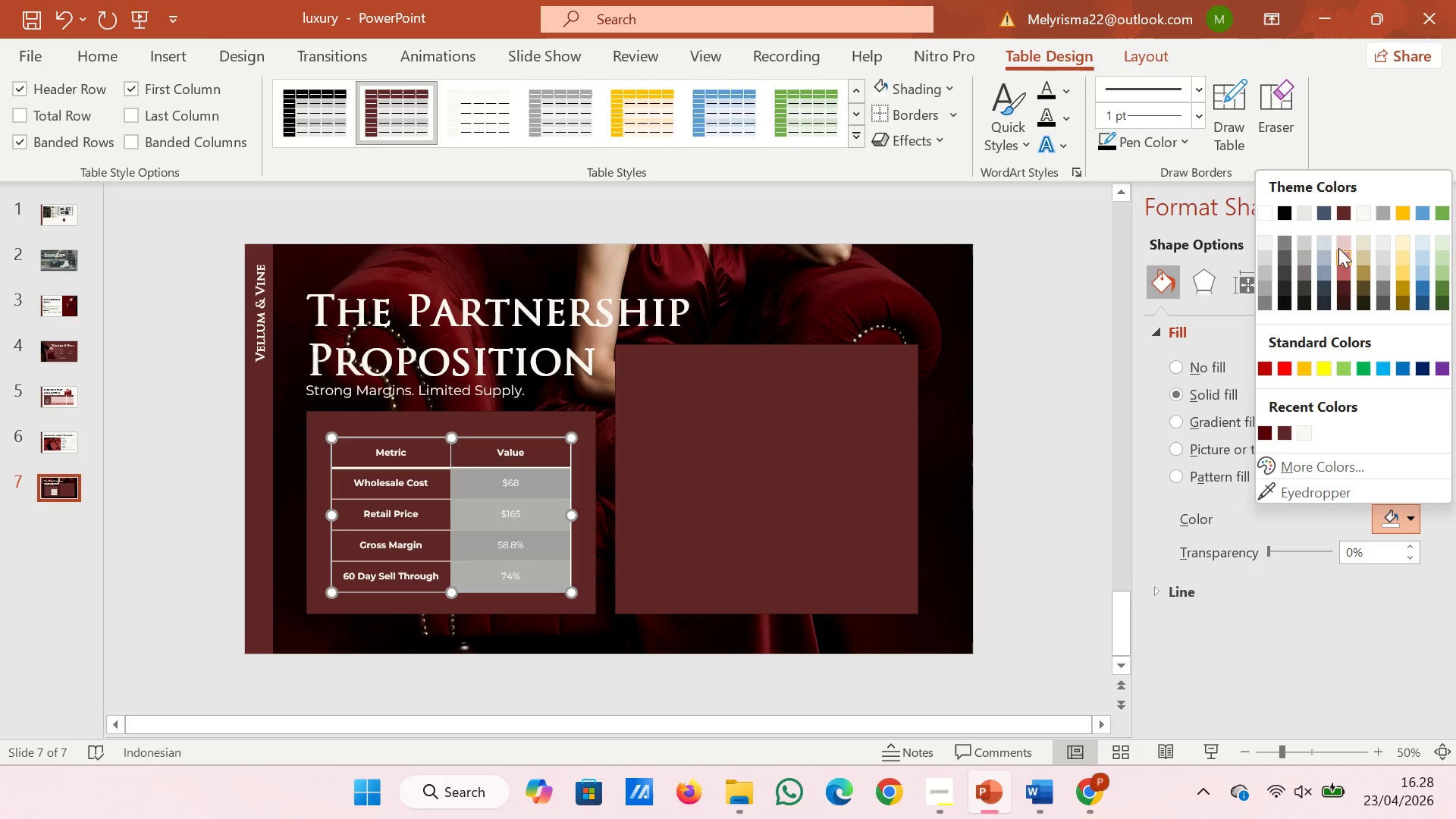 
left_click([1360, 210])
 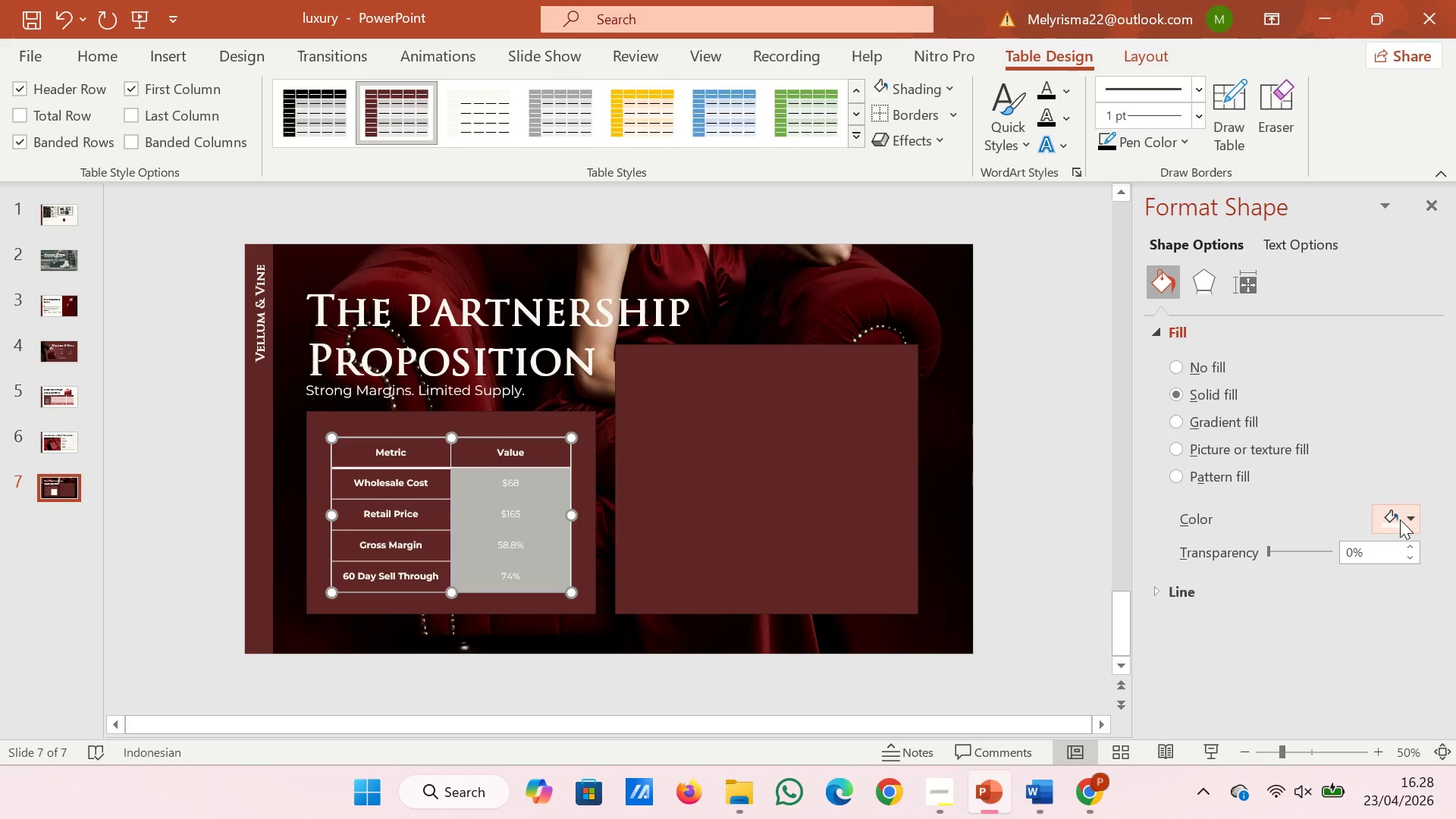 
left_click([1400, 519])
 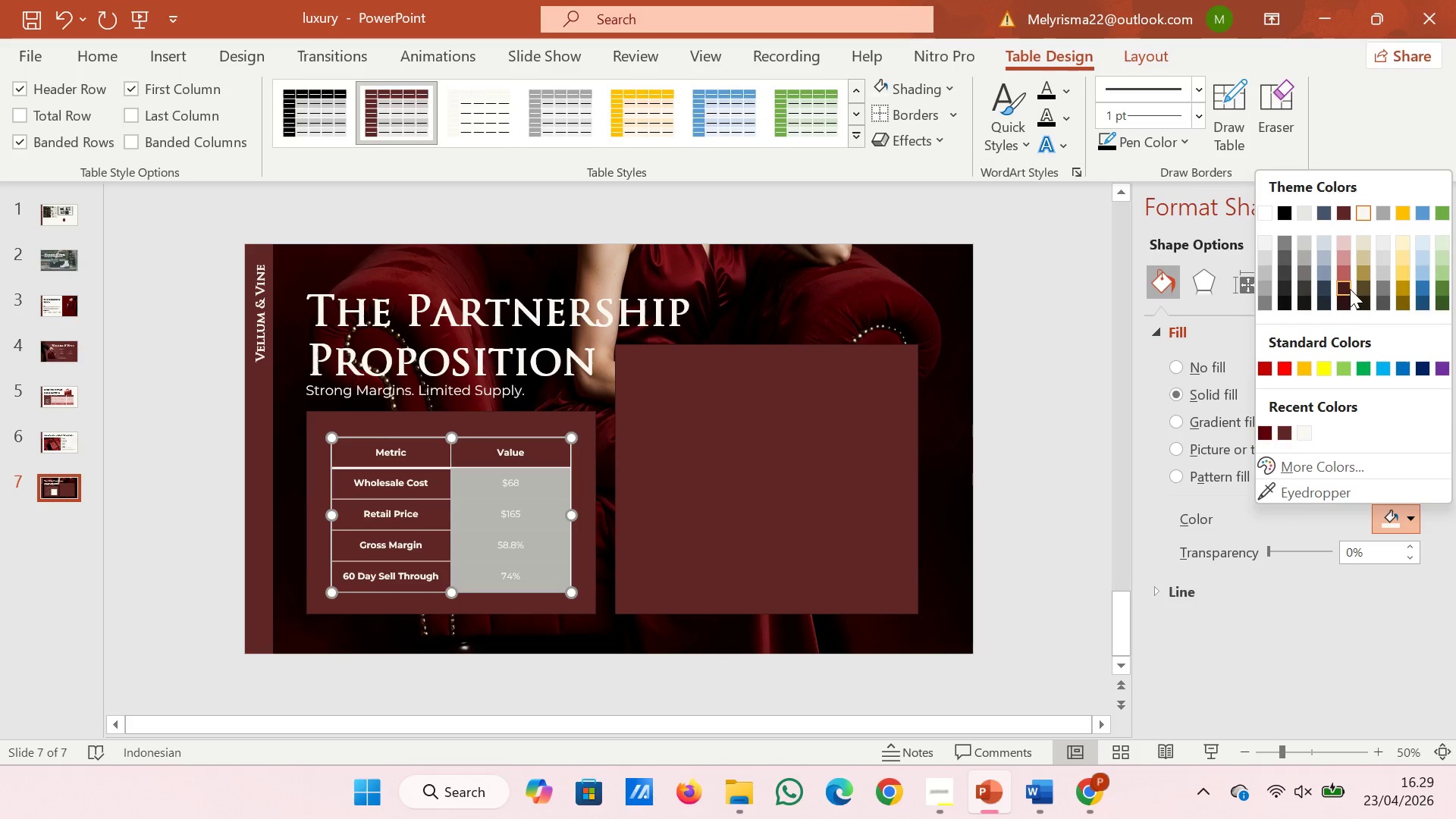 
wait(6.02)
 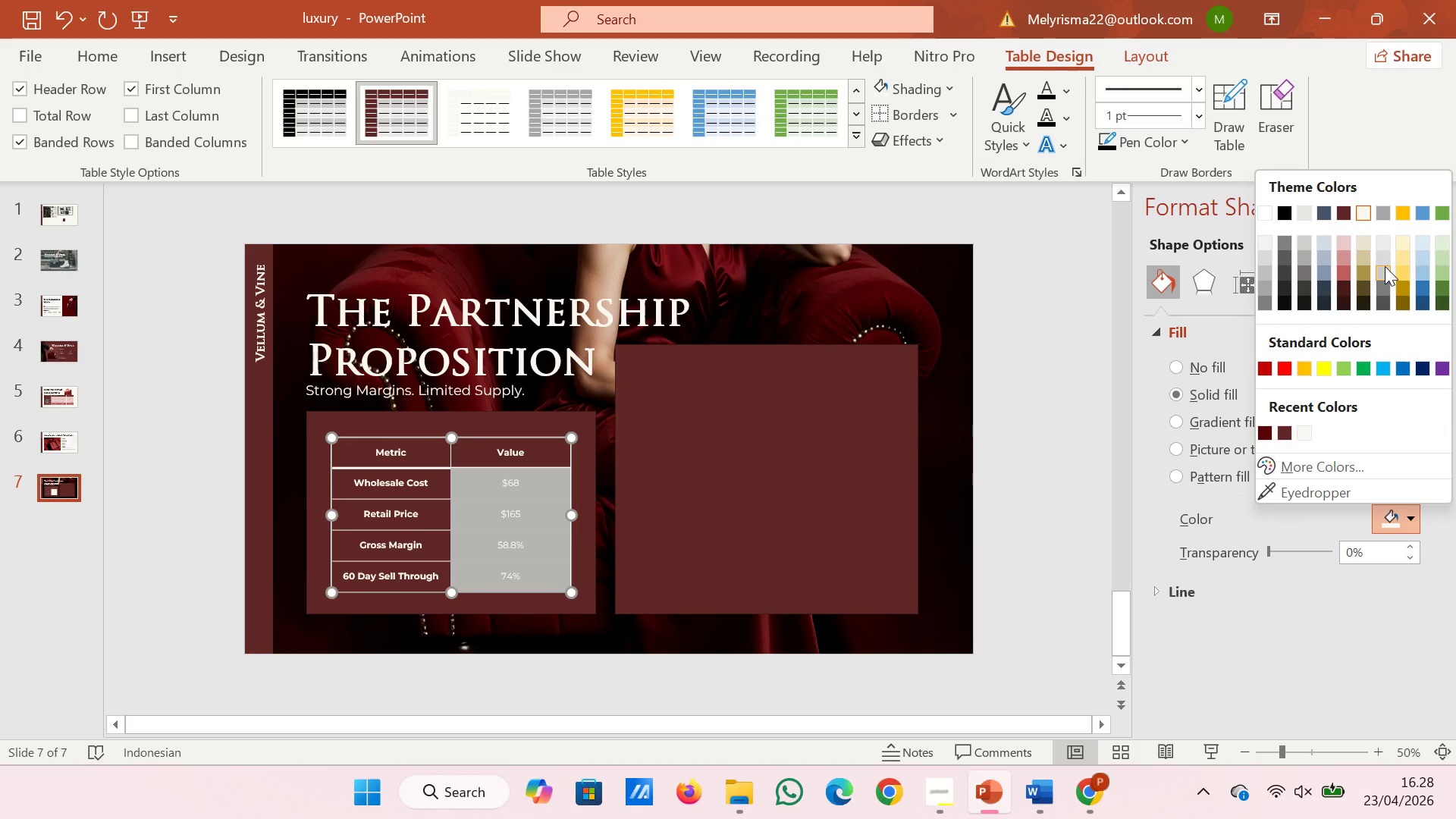 
left_click([1341, 237])
 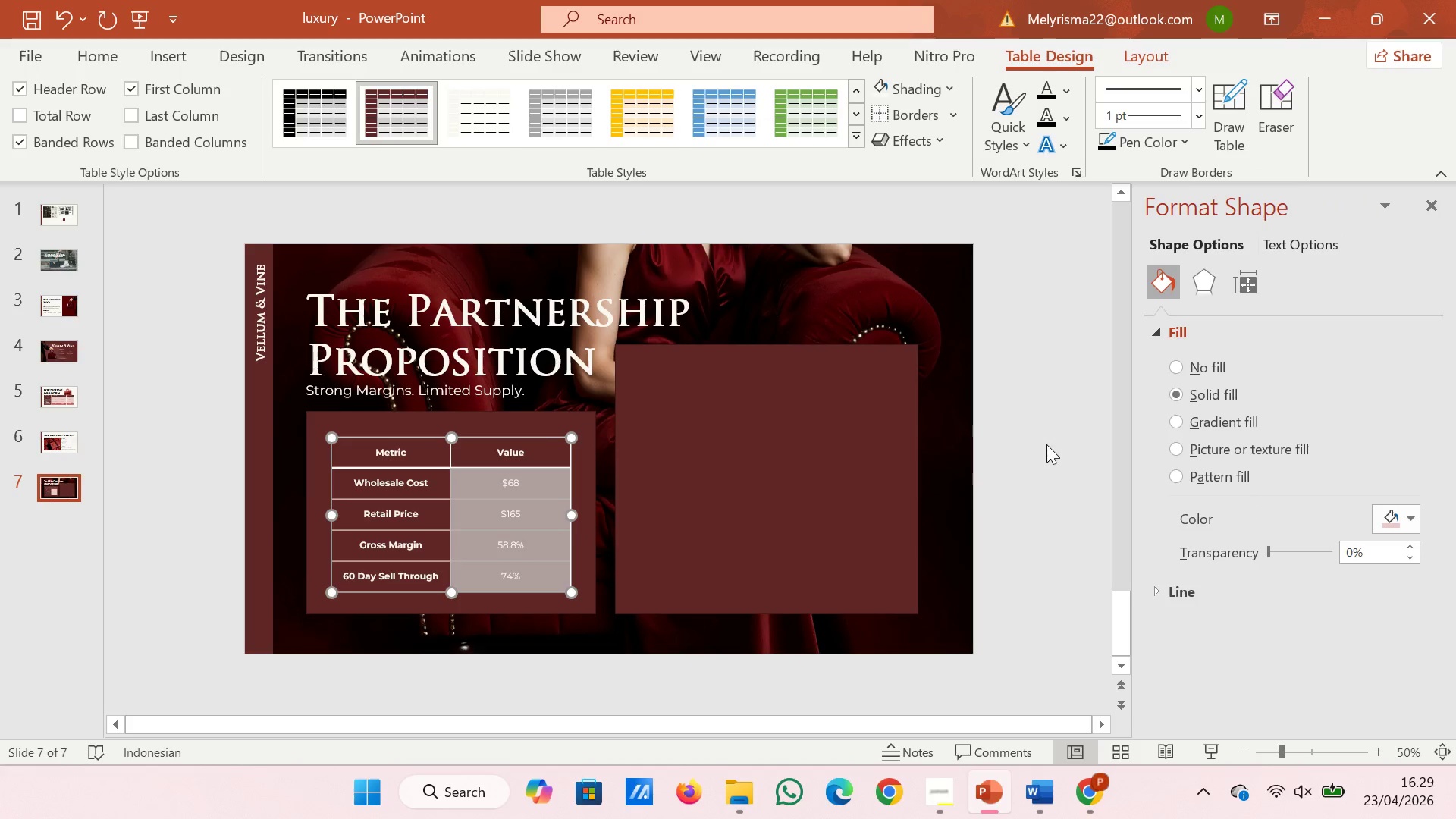 
left_click([1028, 431])
 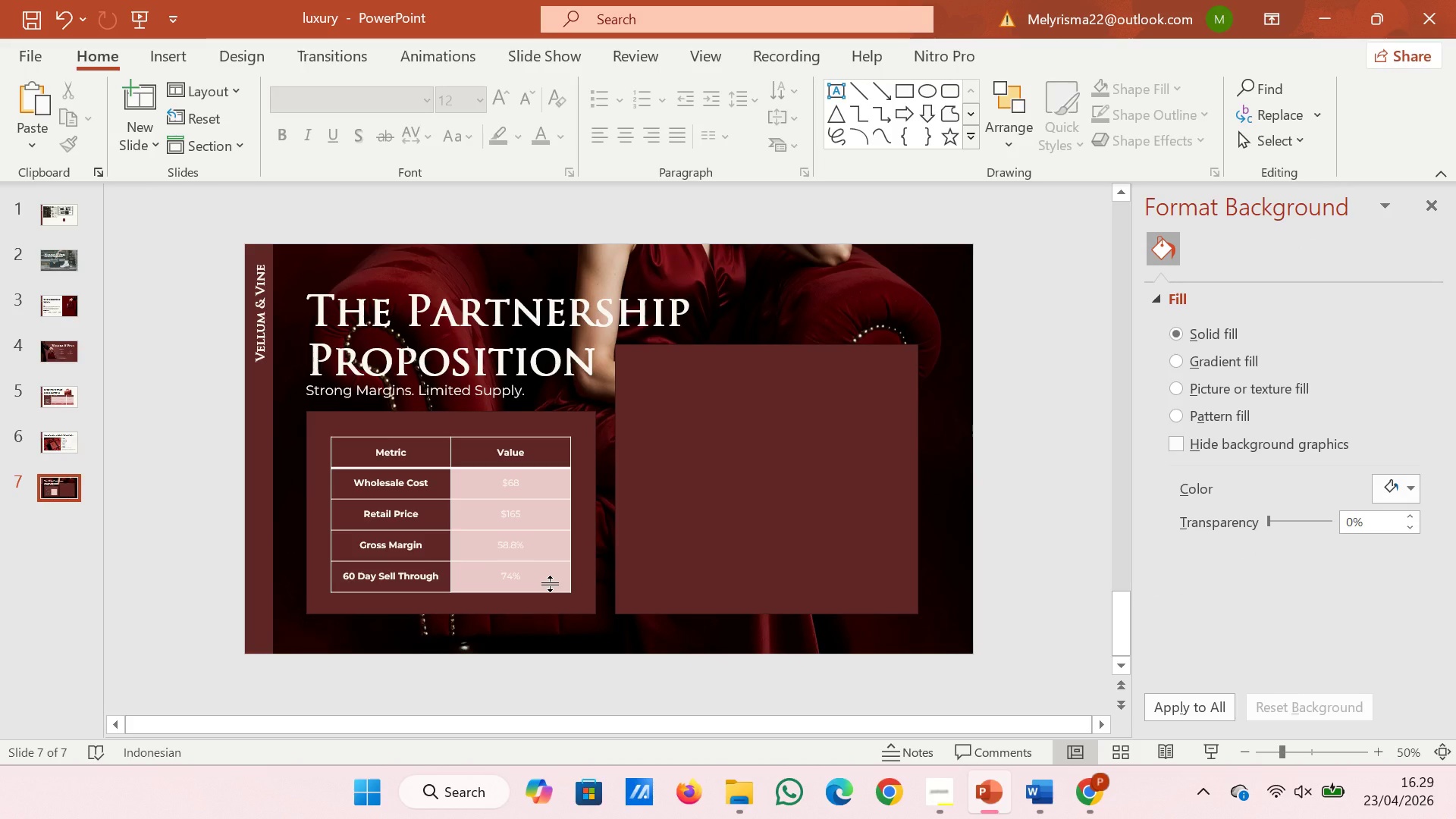 
wait(5.8)
 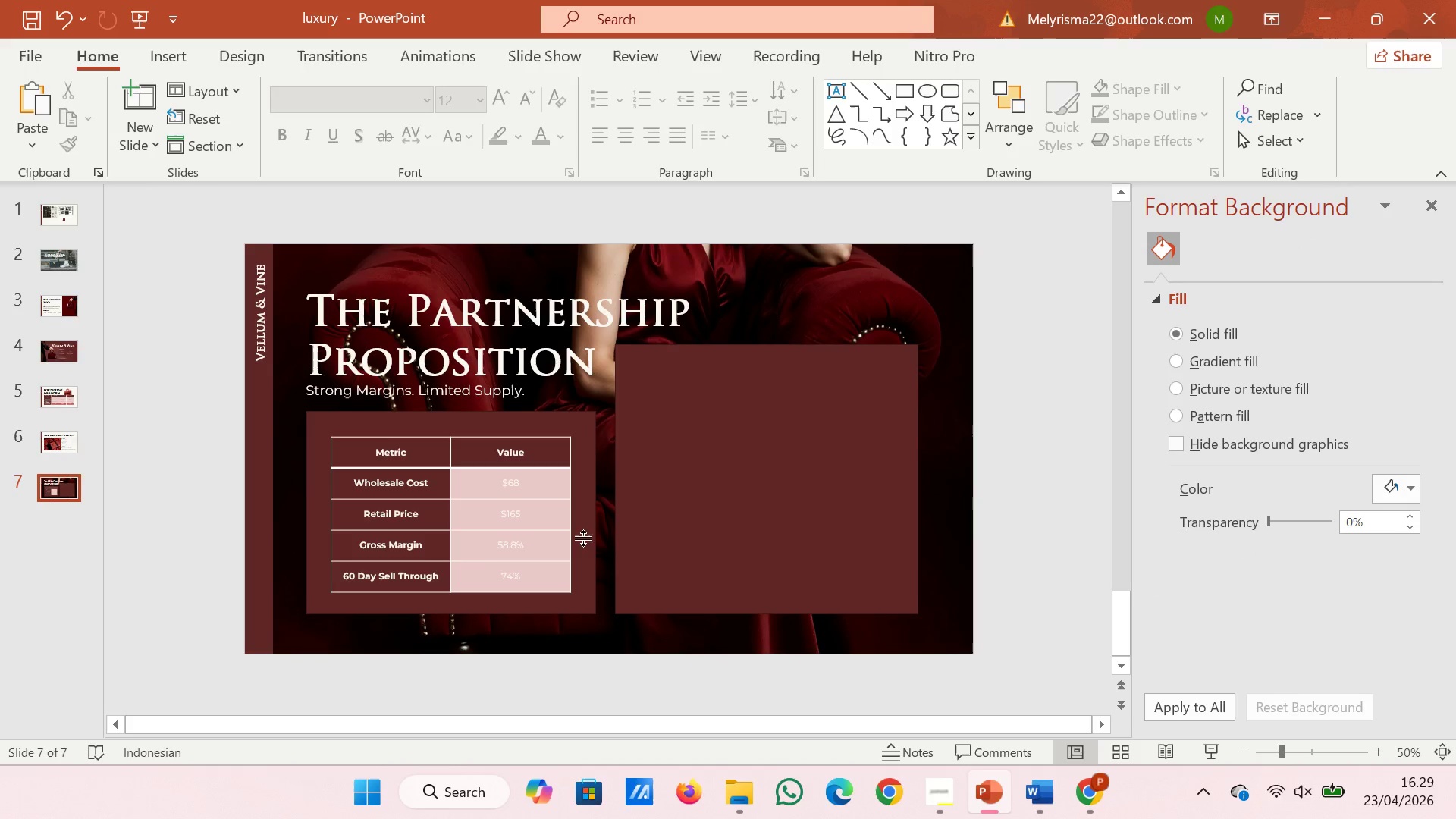 
left_click_drag(start_coordinate=[539, 577], to_coordinate=[466, 491])
 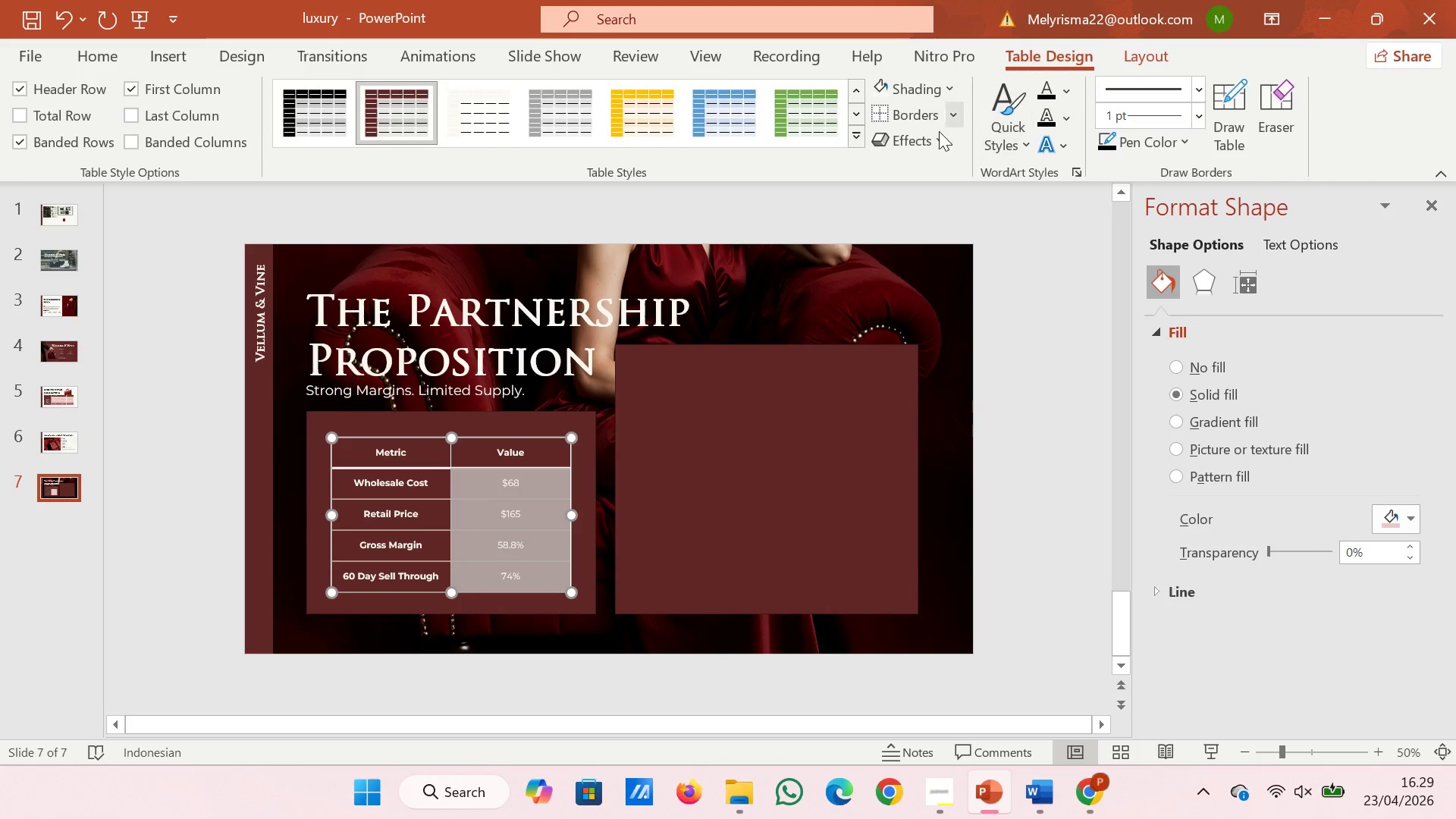 
left_click([925, 115])
 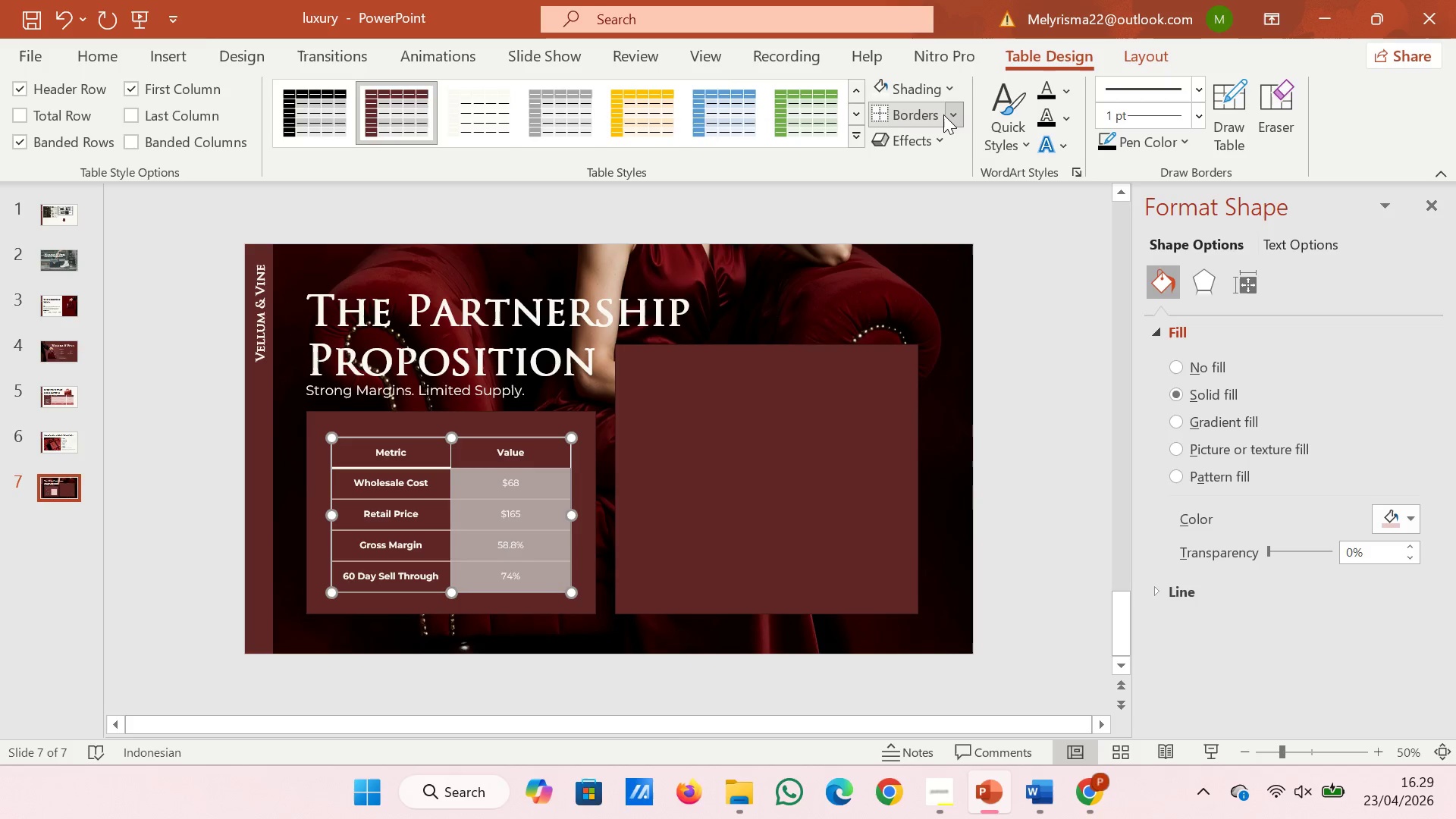 
left_click([950, 115])
 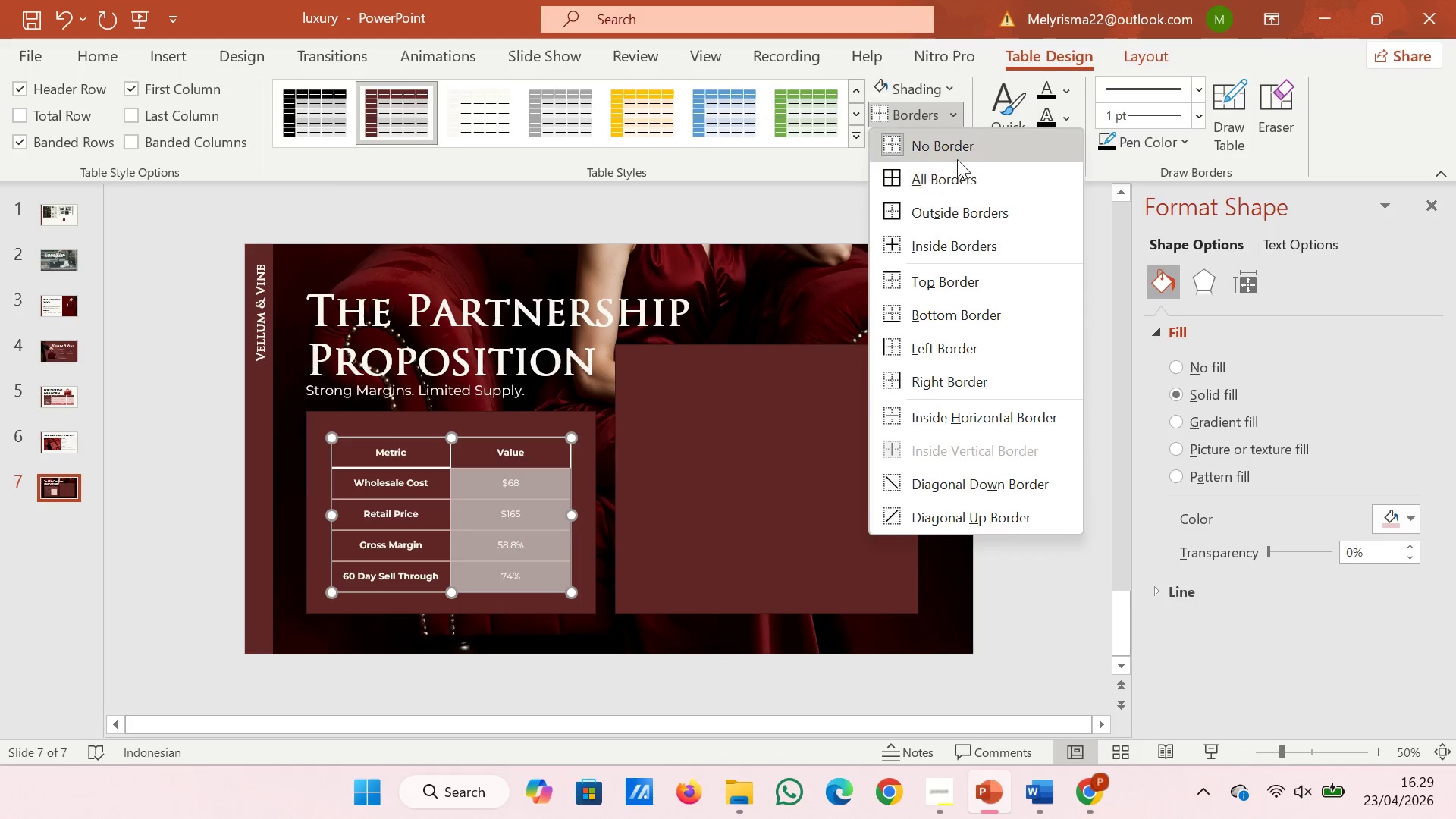 
left_click([956, 146])
 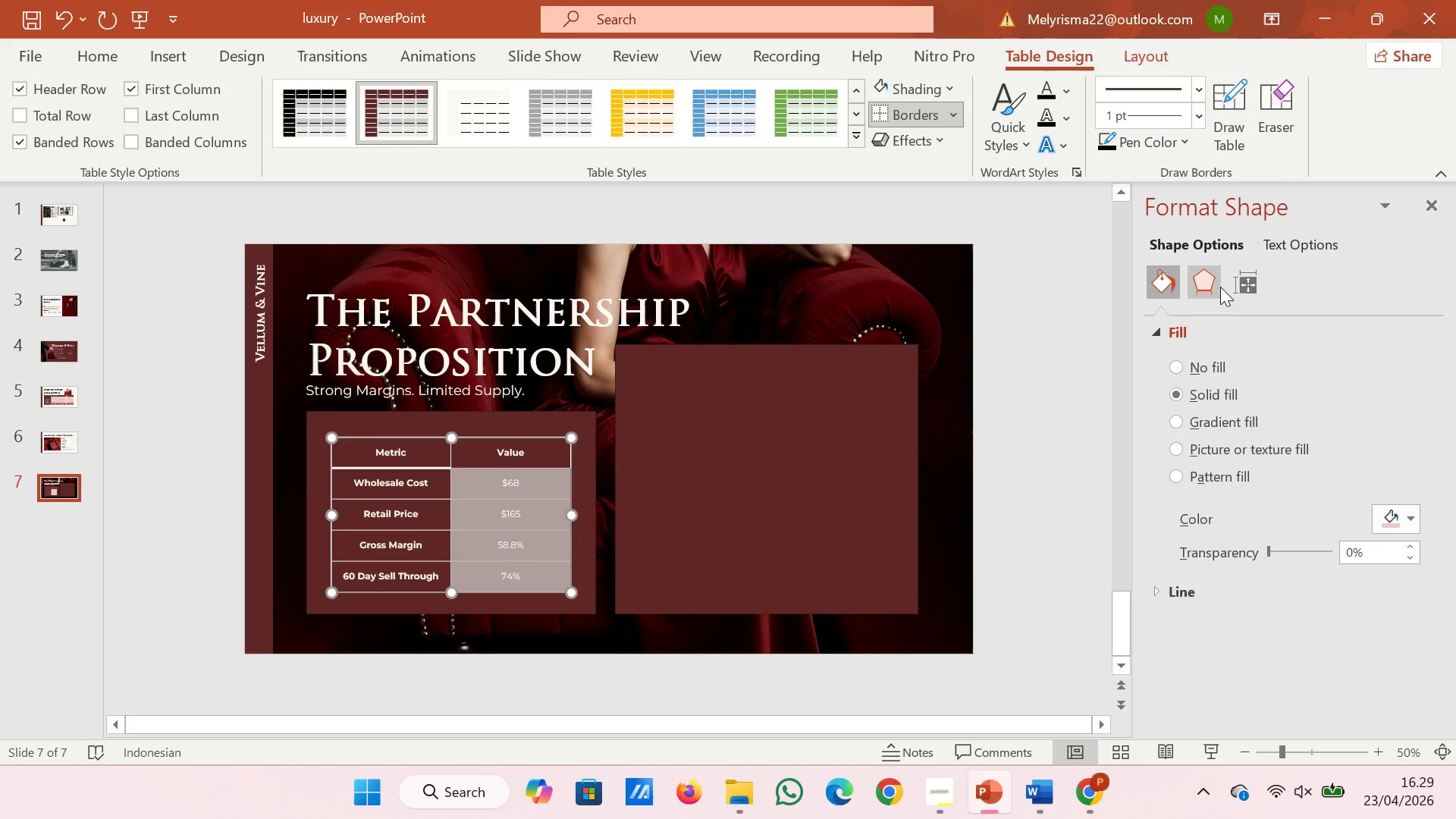 
wait(6.41)
 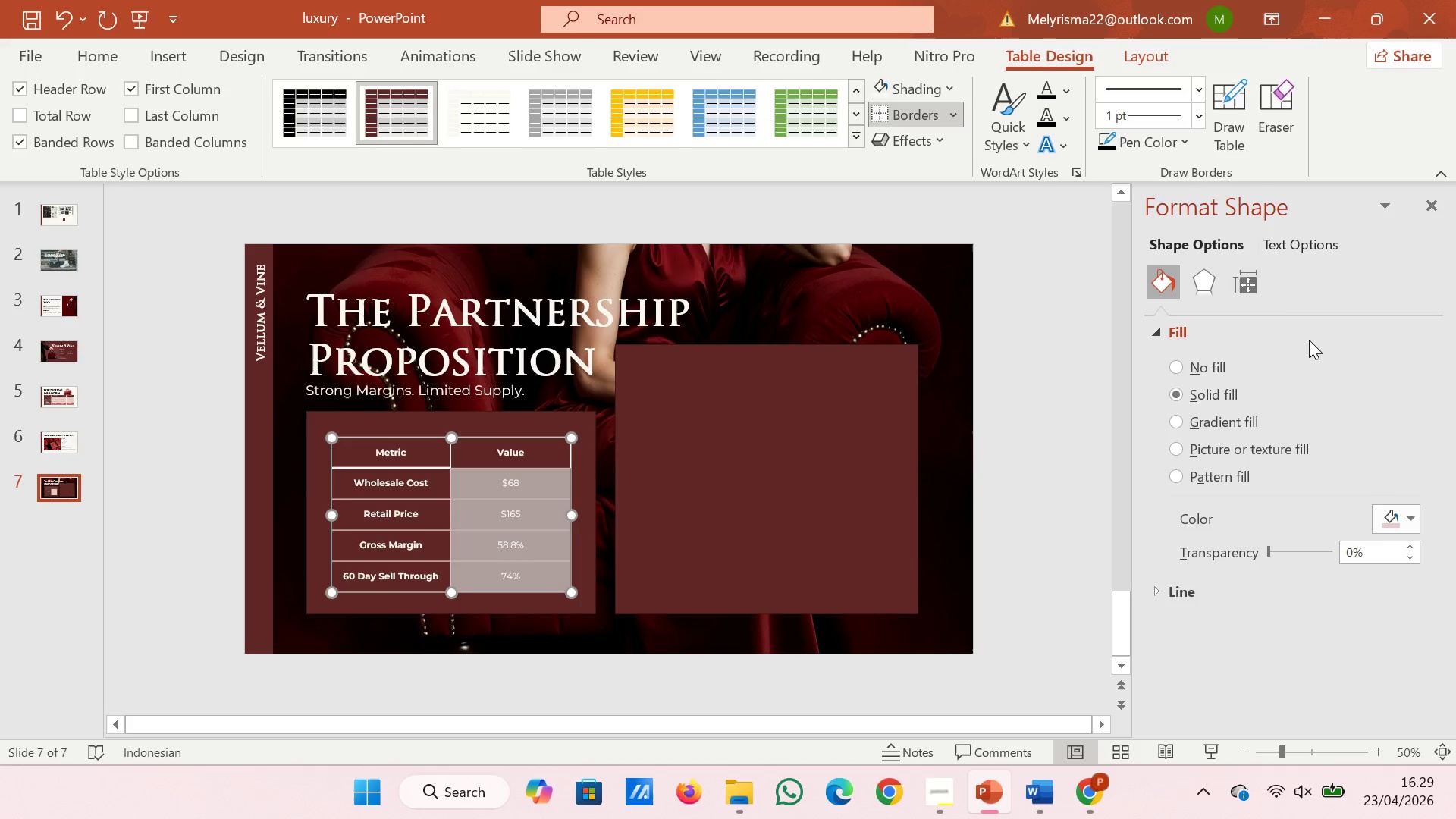 
left_click([1407, 532])
 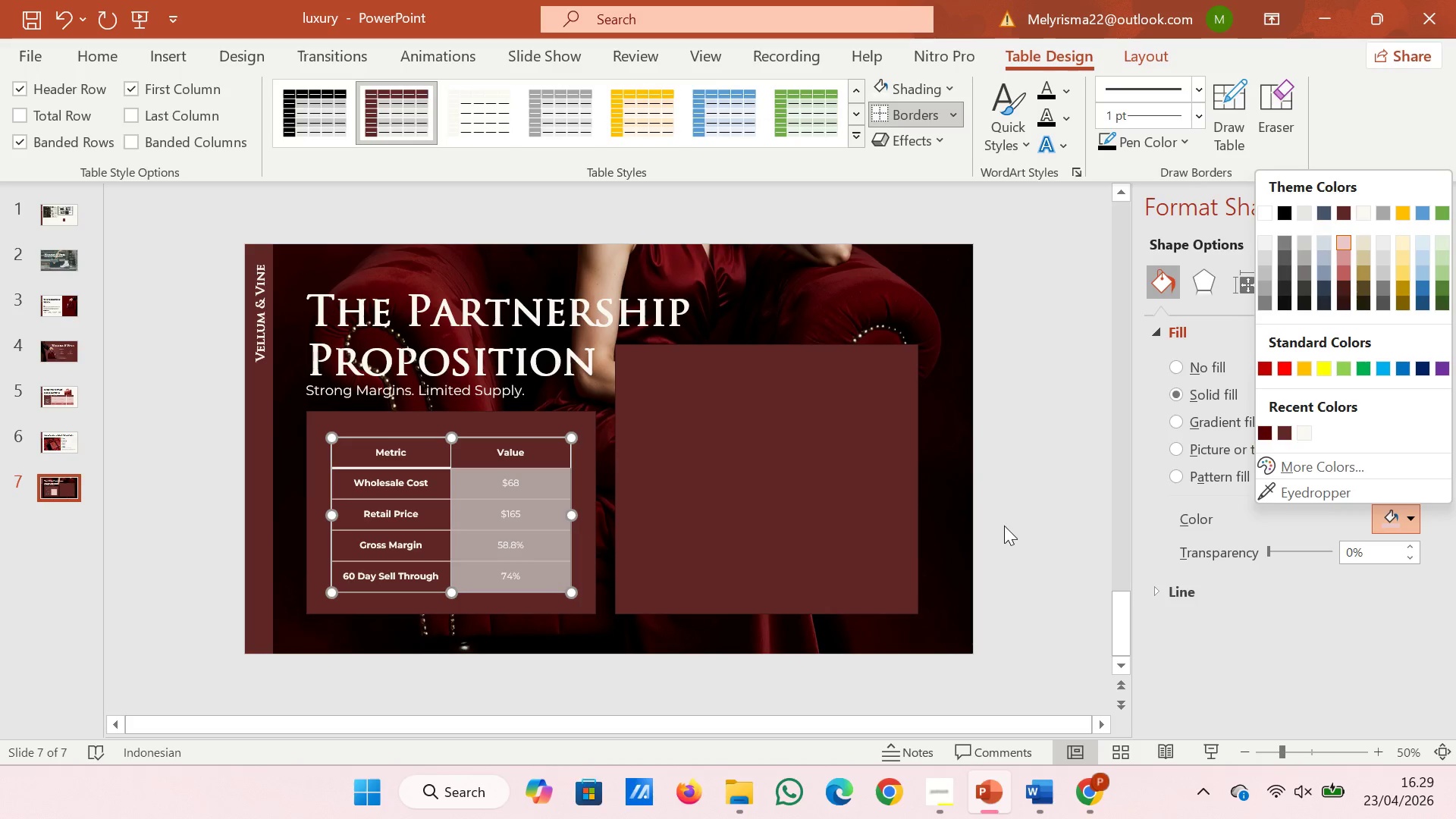 
left_click([1027, 511])
 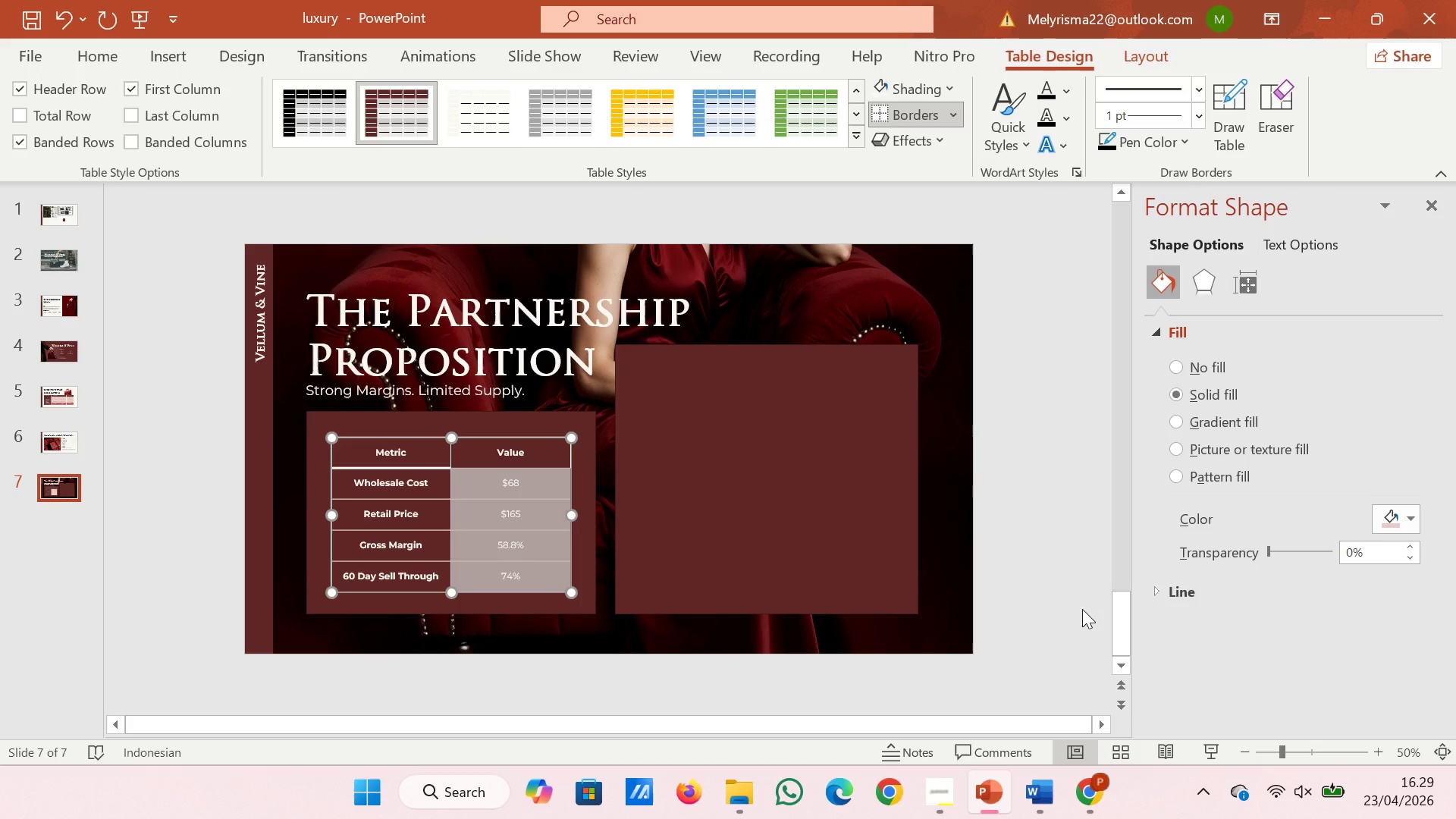 
left_click([1037, 553])
 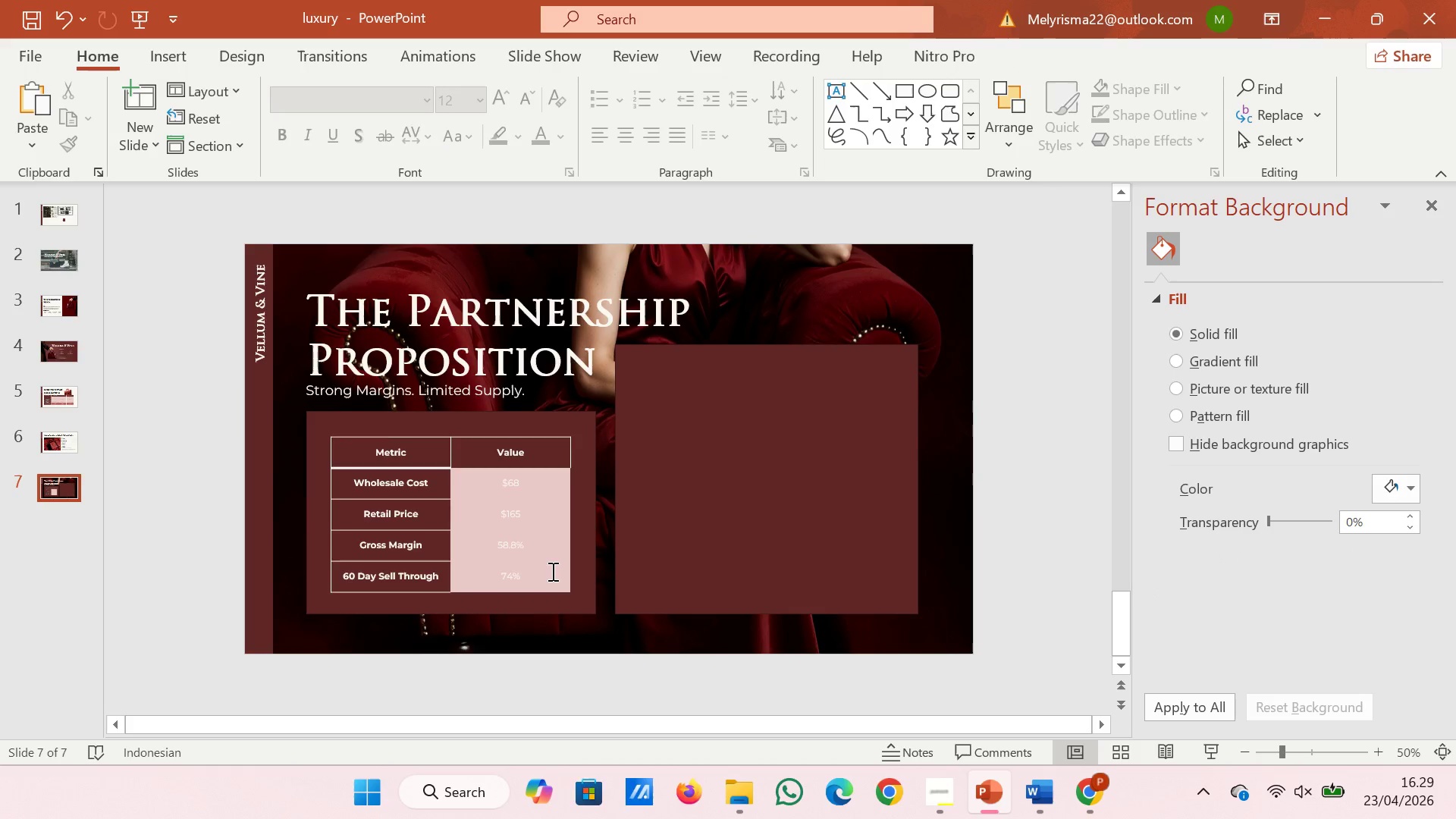 
left_click([550, 571])
 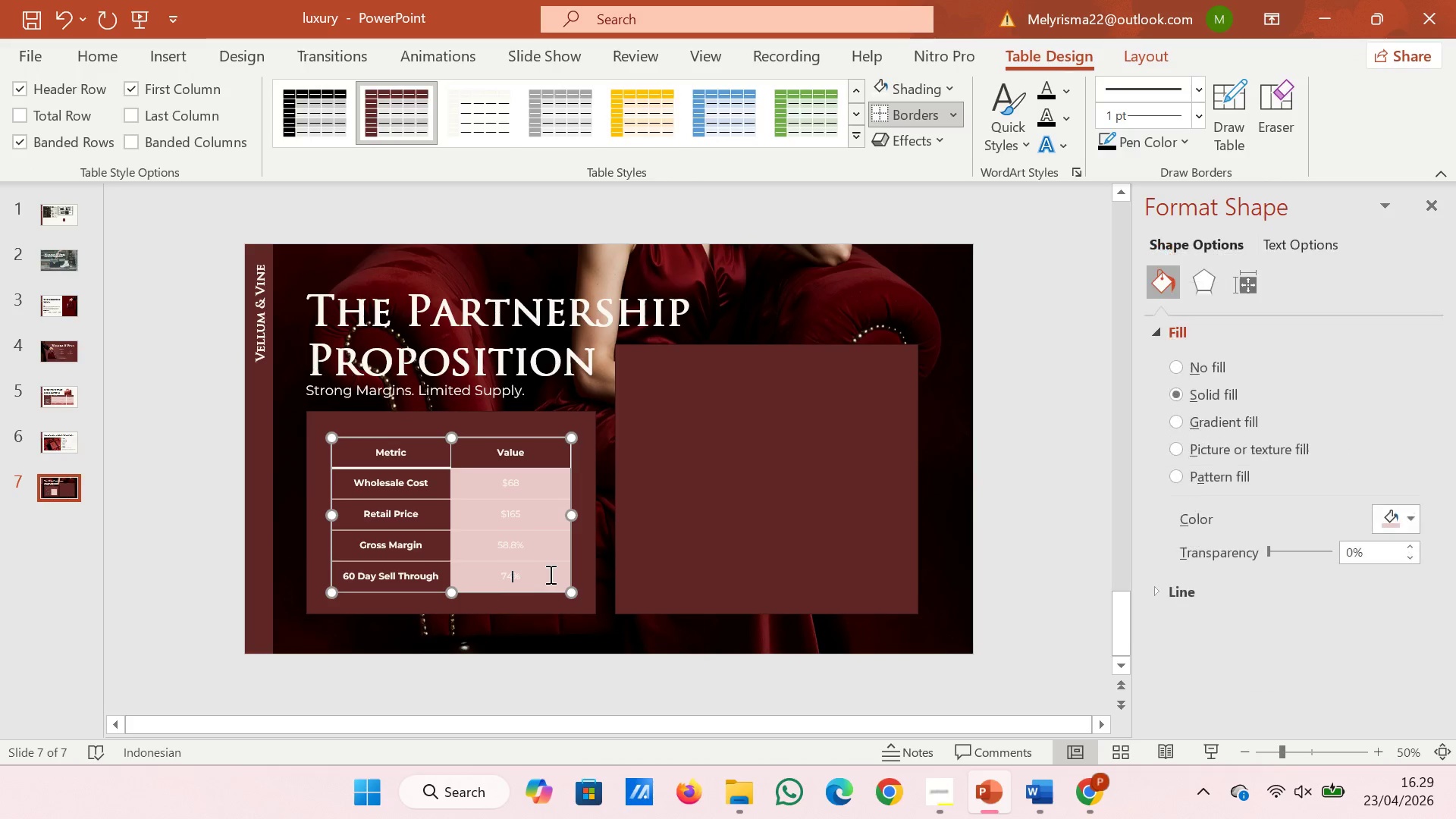 
left_click_drag(start_coordinate=[549, 574], to_coordinate=[494, 484])
 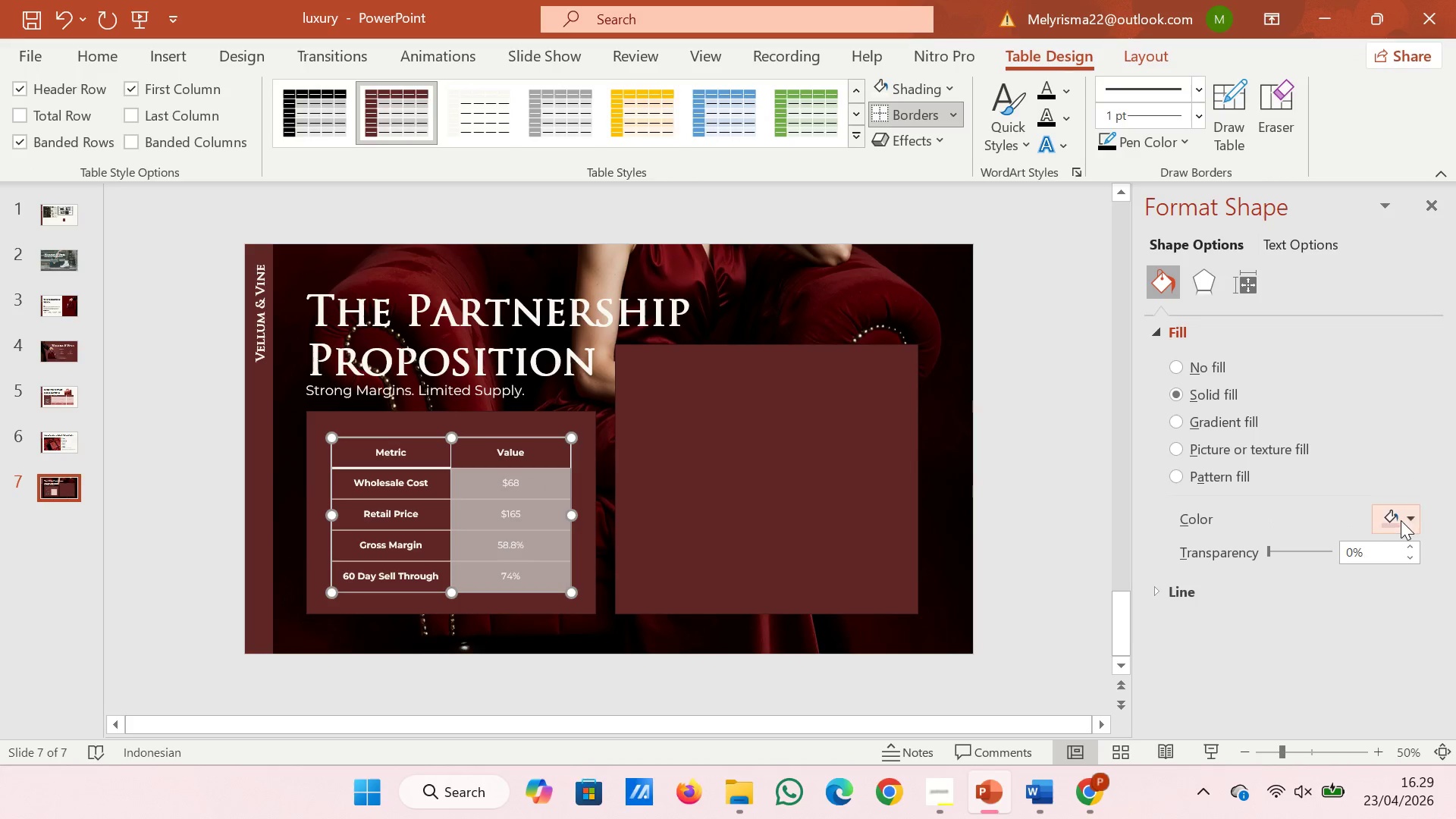 
left_click([1400, 520])
 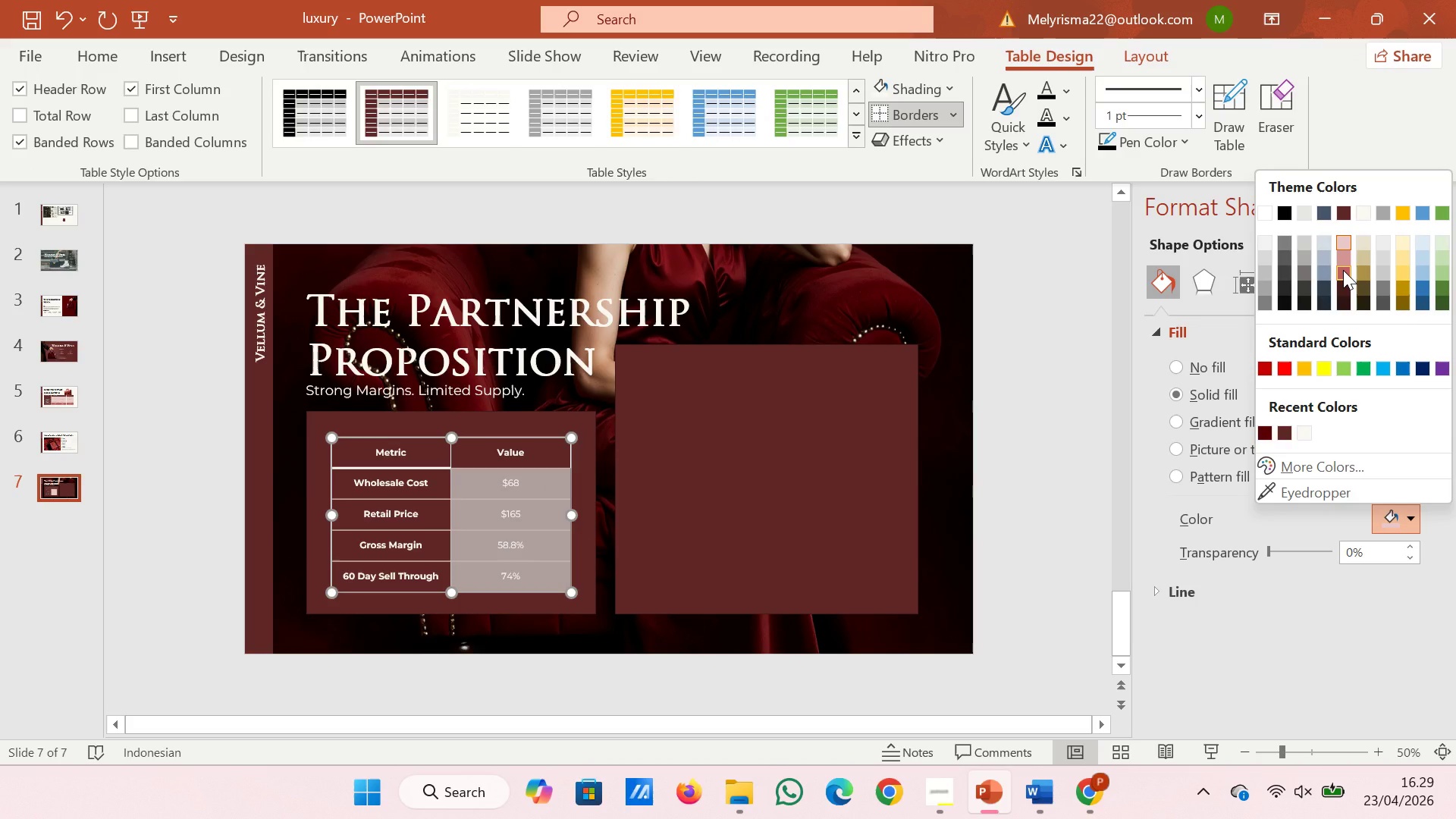 
left_click([1343, 270])
 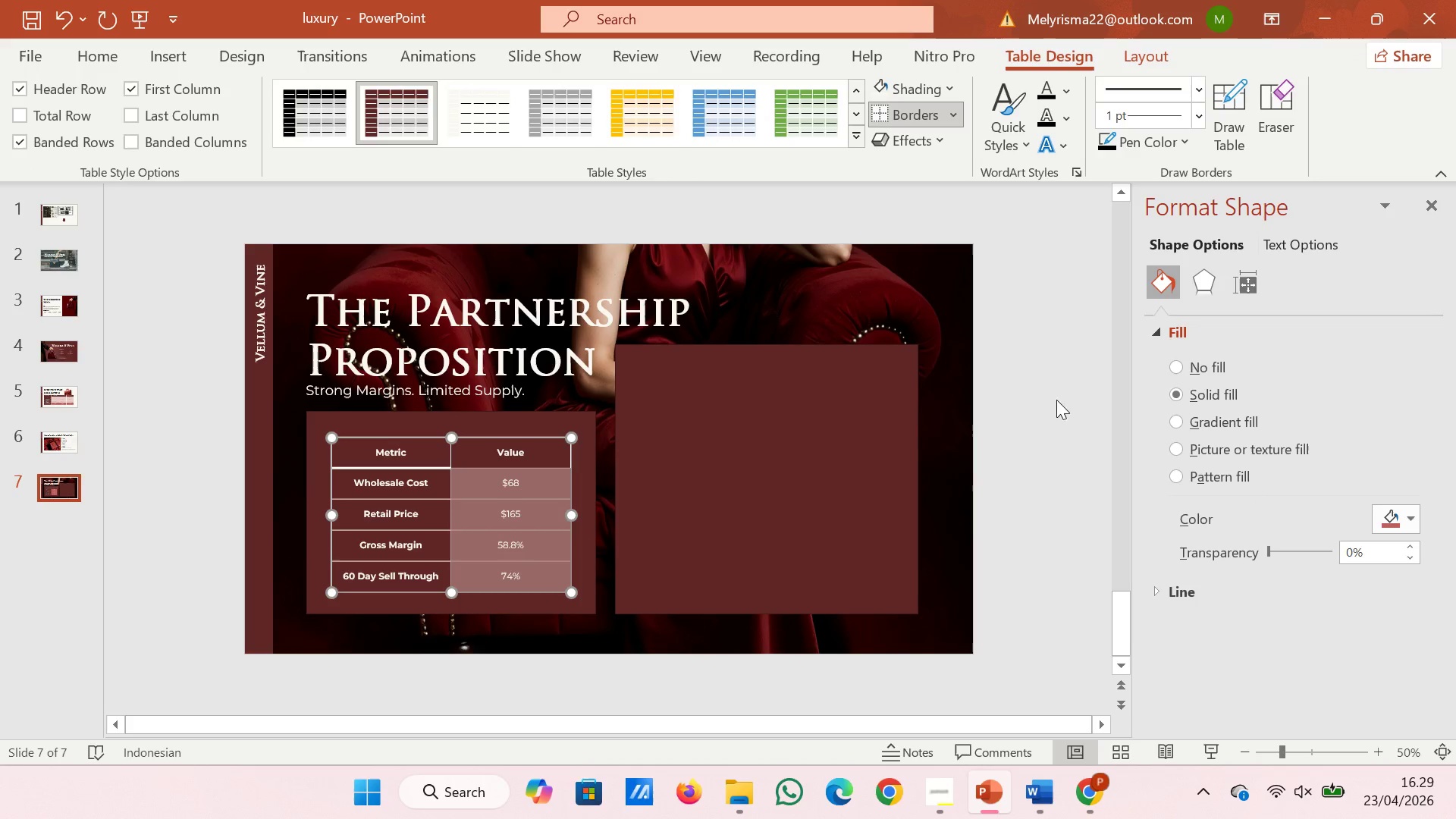 
left_click([1046, 403])
 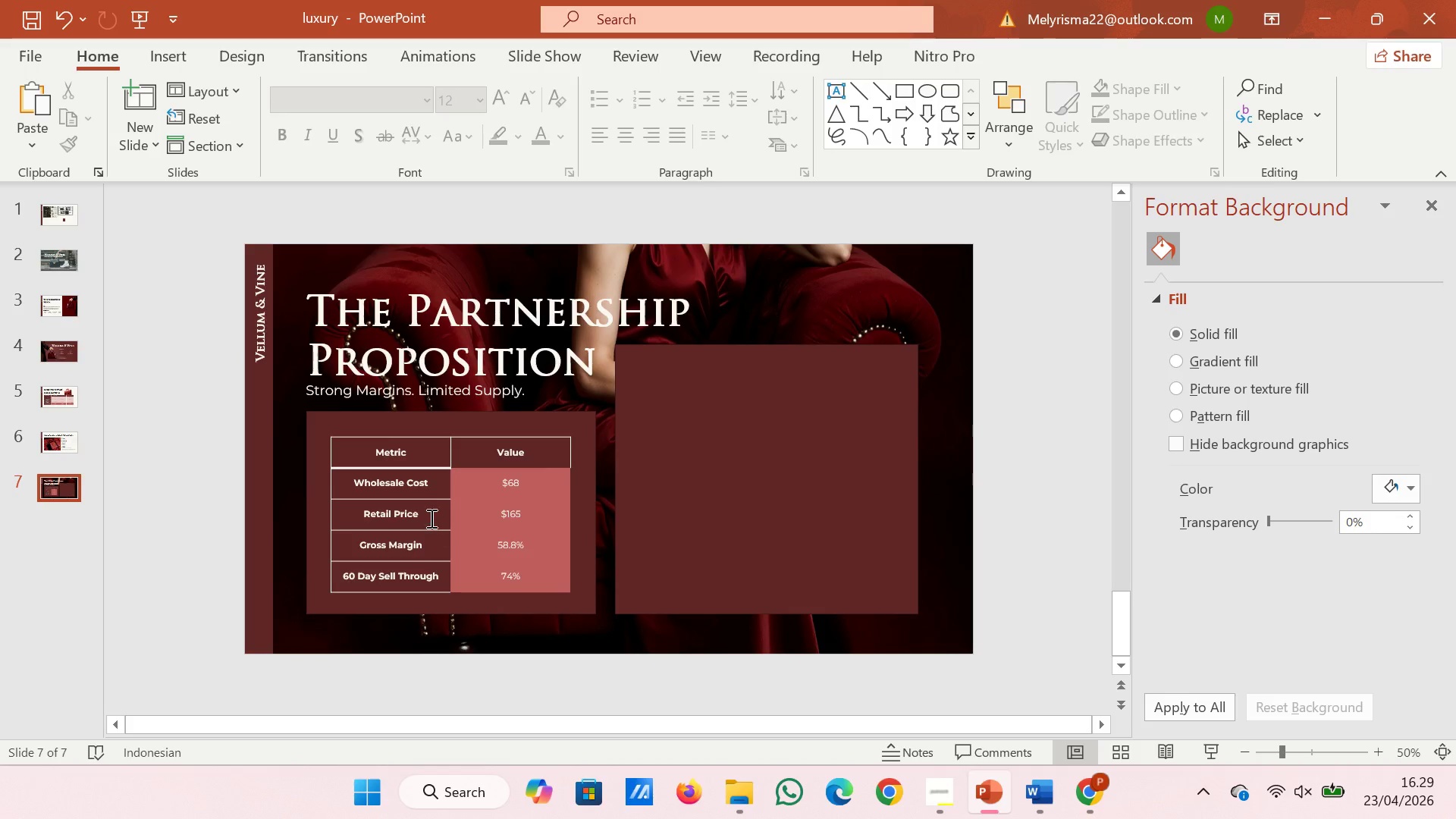 
left_click([437, 501])
 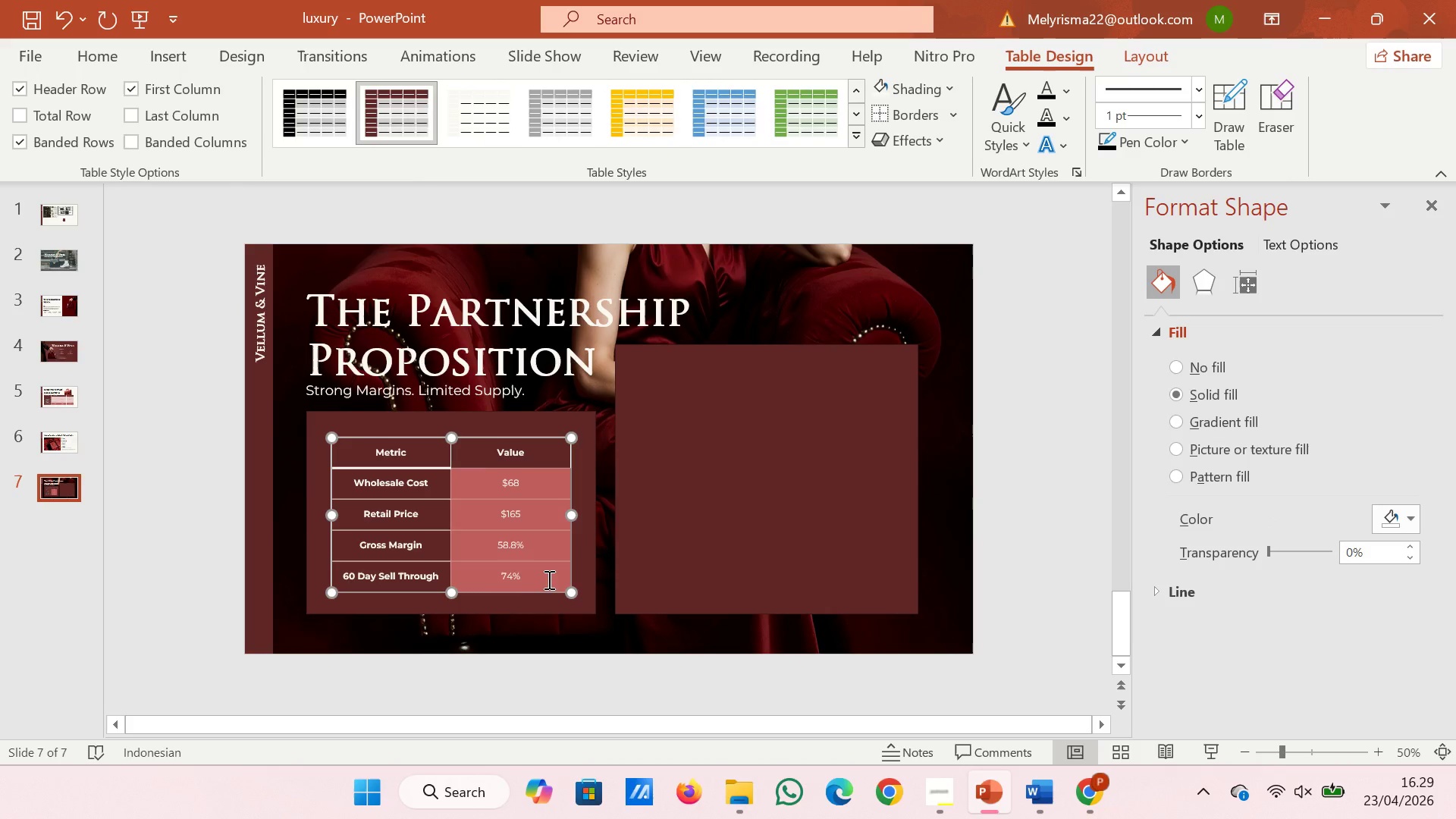 
left_click_drag(start_coordinate=[545, 578], to_coordinate=[369, 462])
 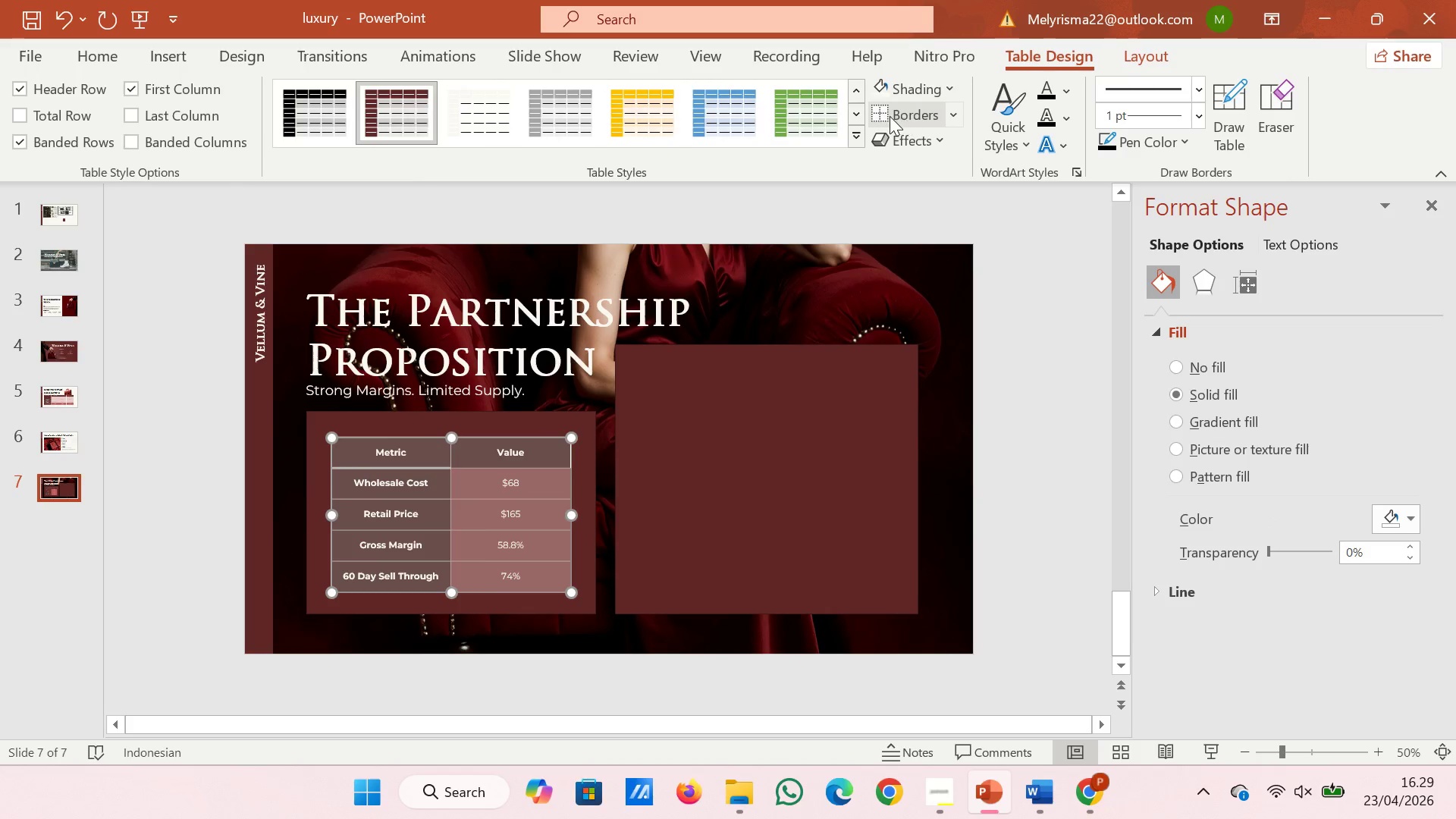 
left_click([886, 116])
 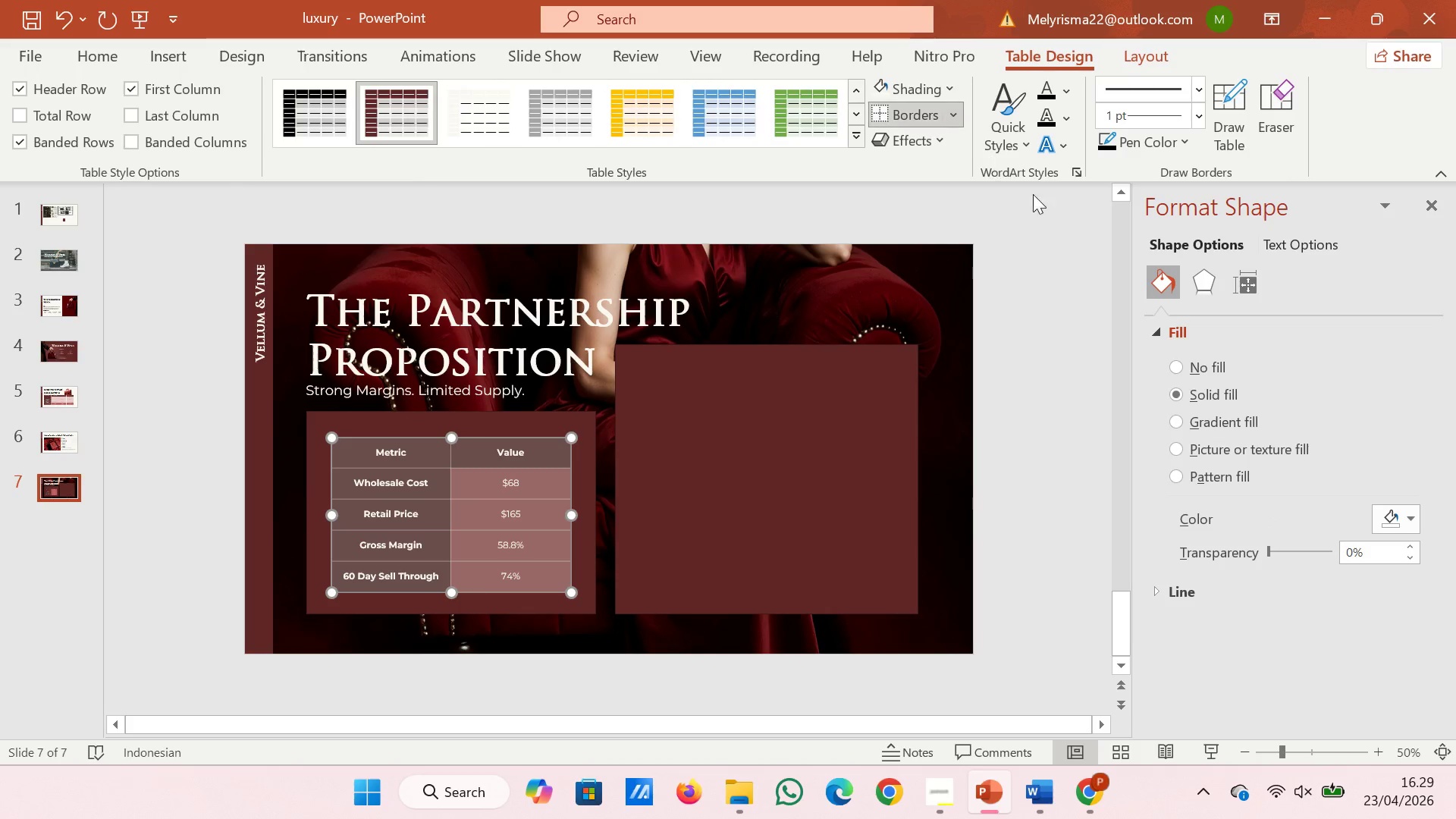 
left_click([1046, 212])
 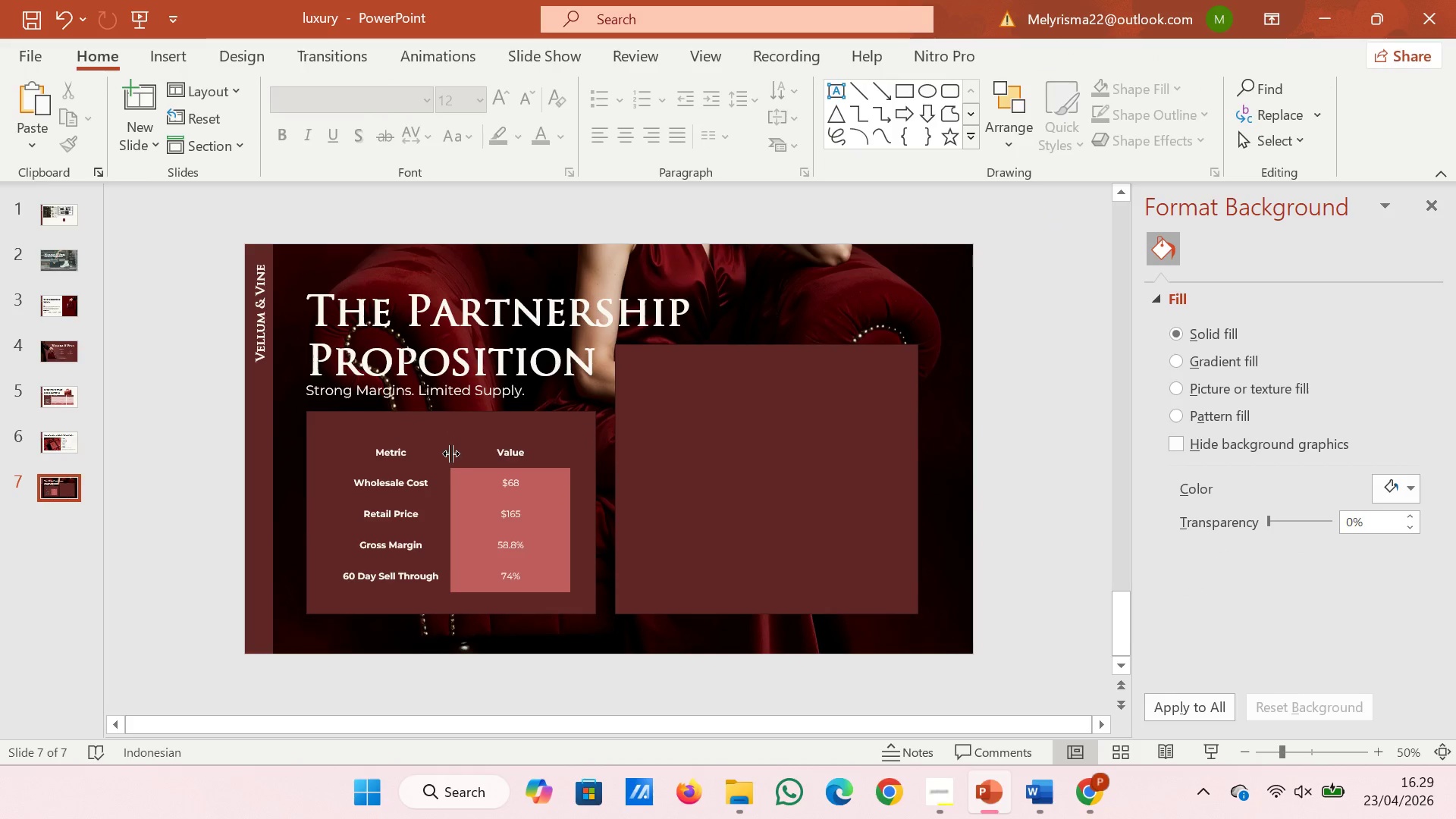 
left_click([450, 453])
 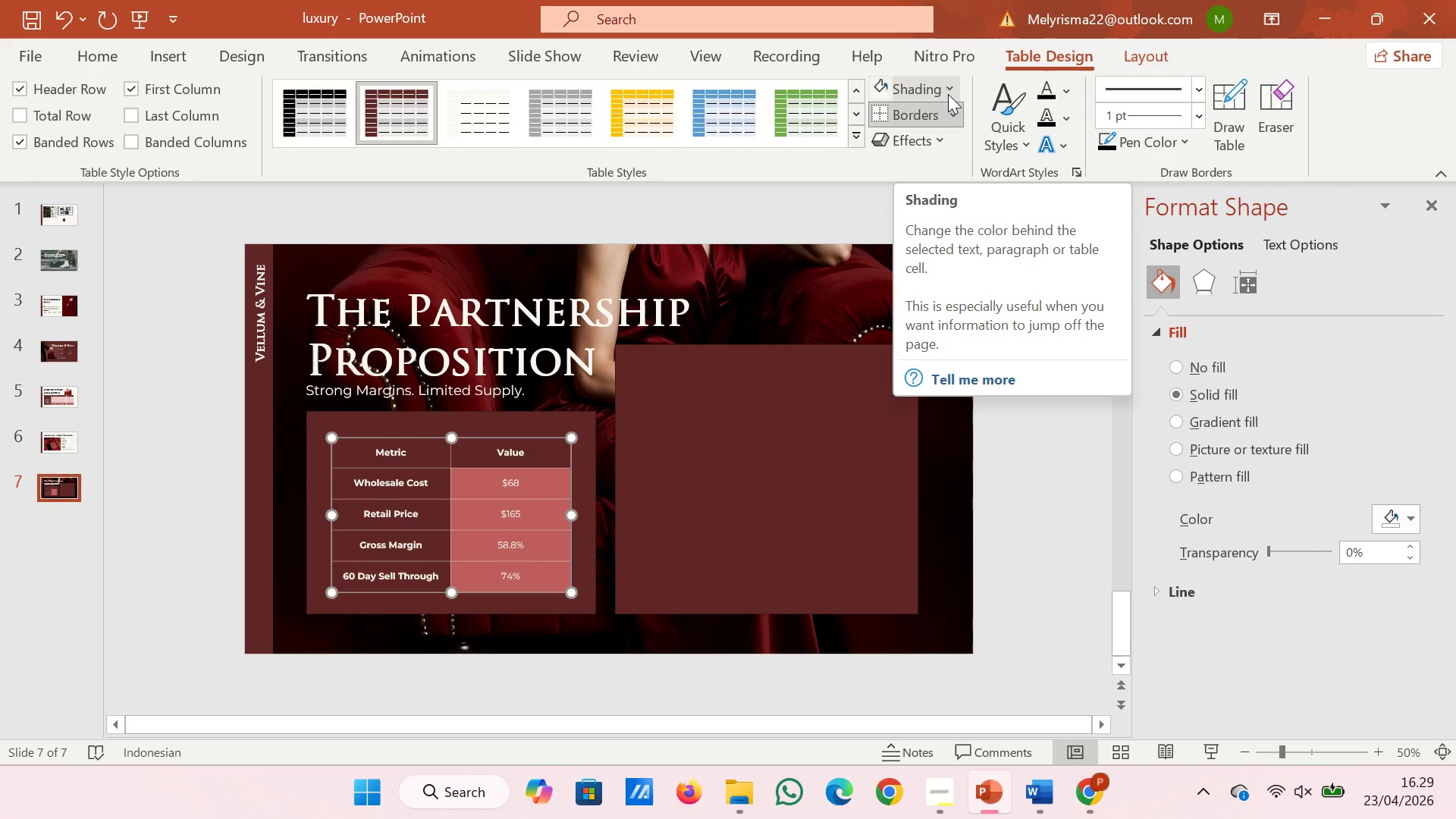 
left_click([953, 115])
 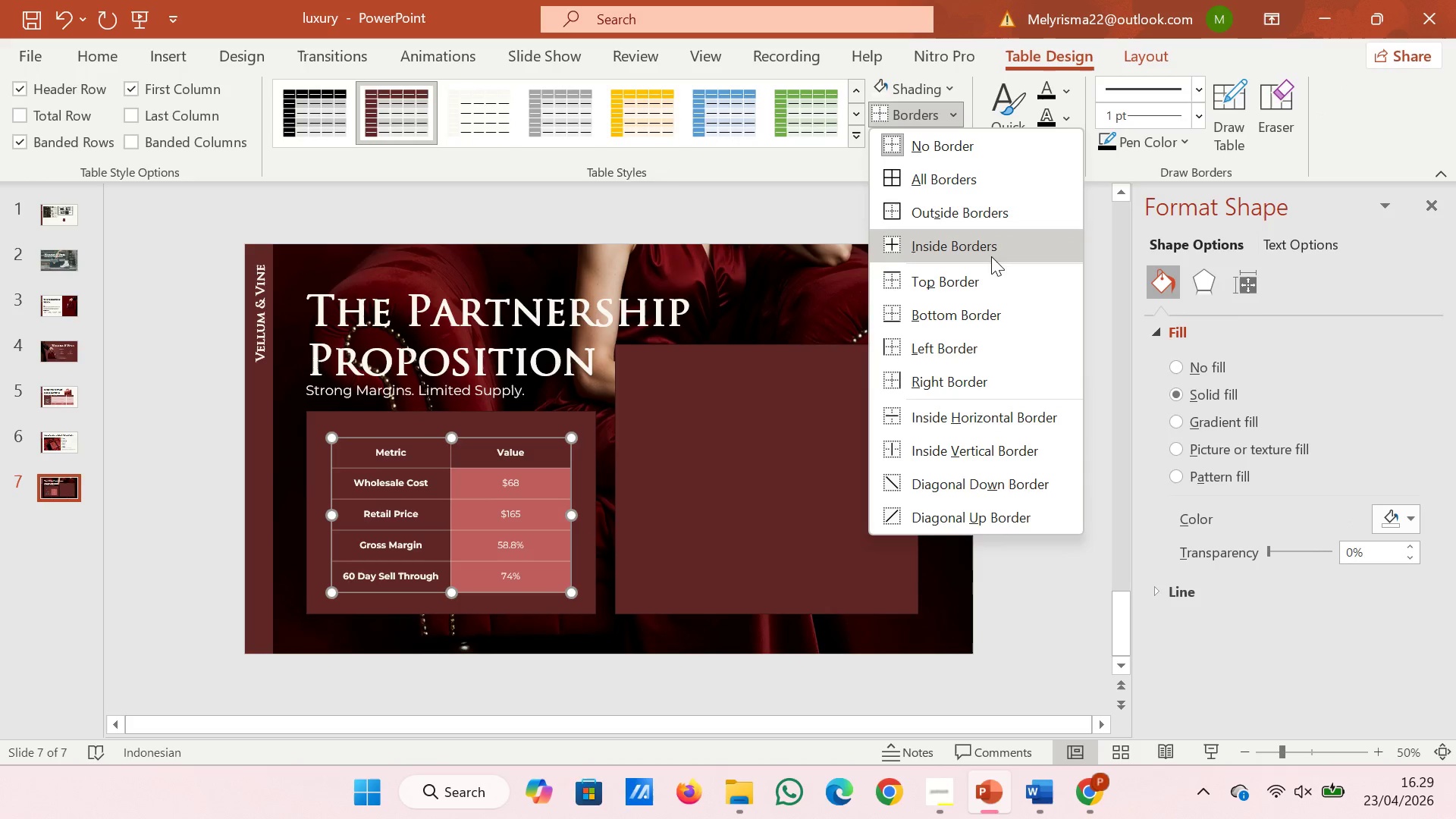 
left_click([989, 187])
 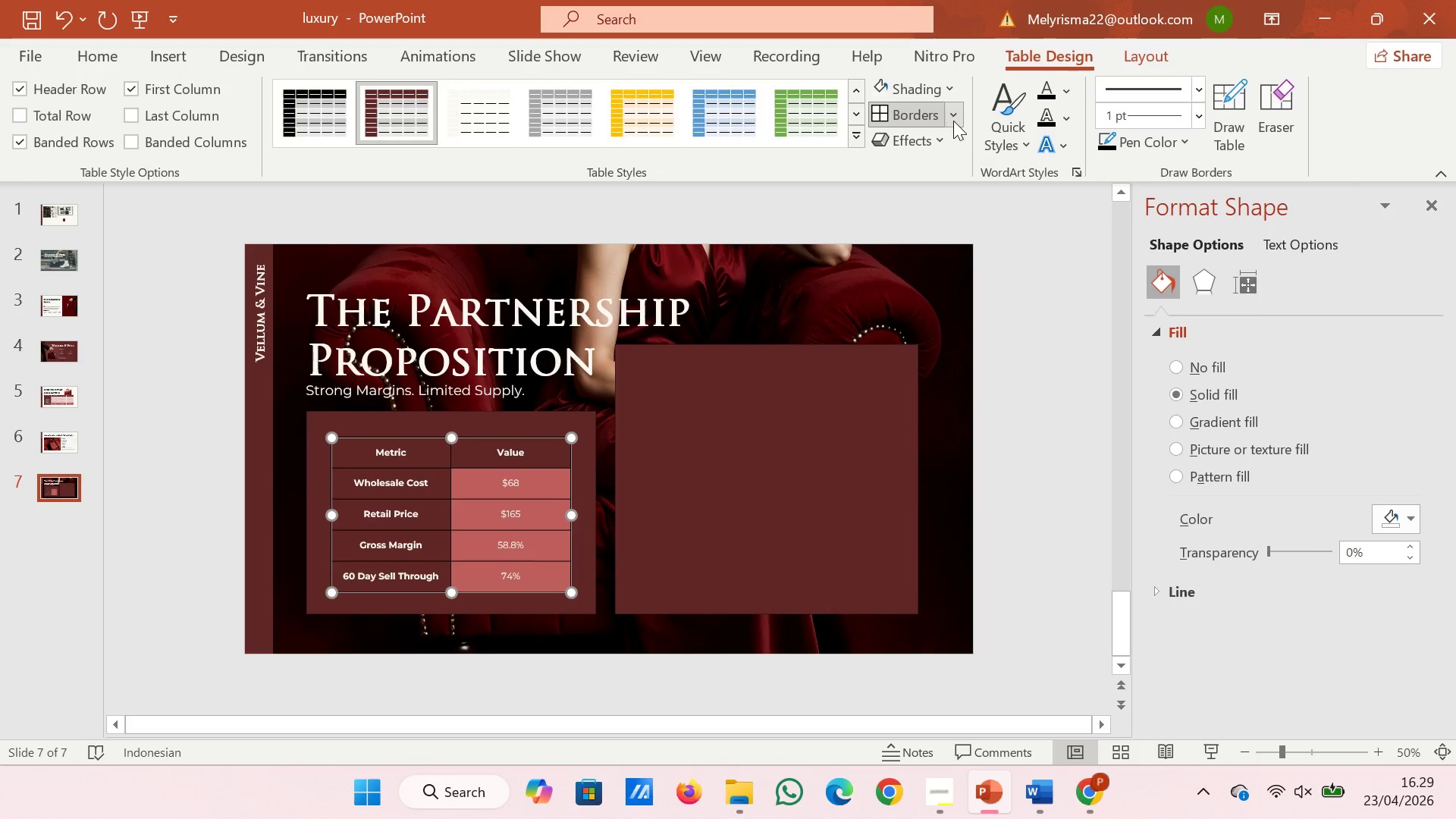 
left_click([955, 121])
 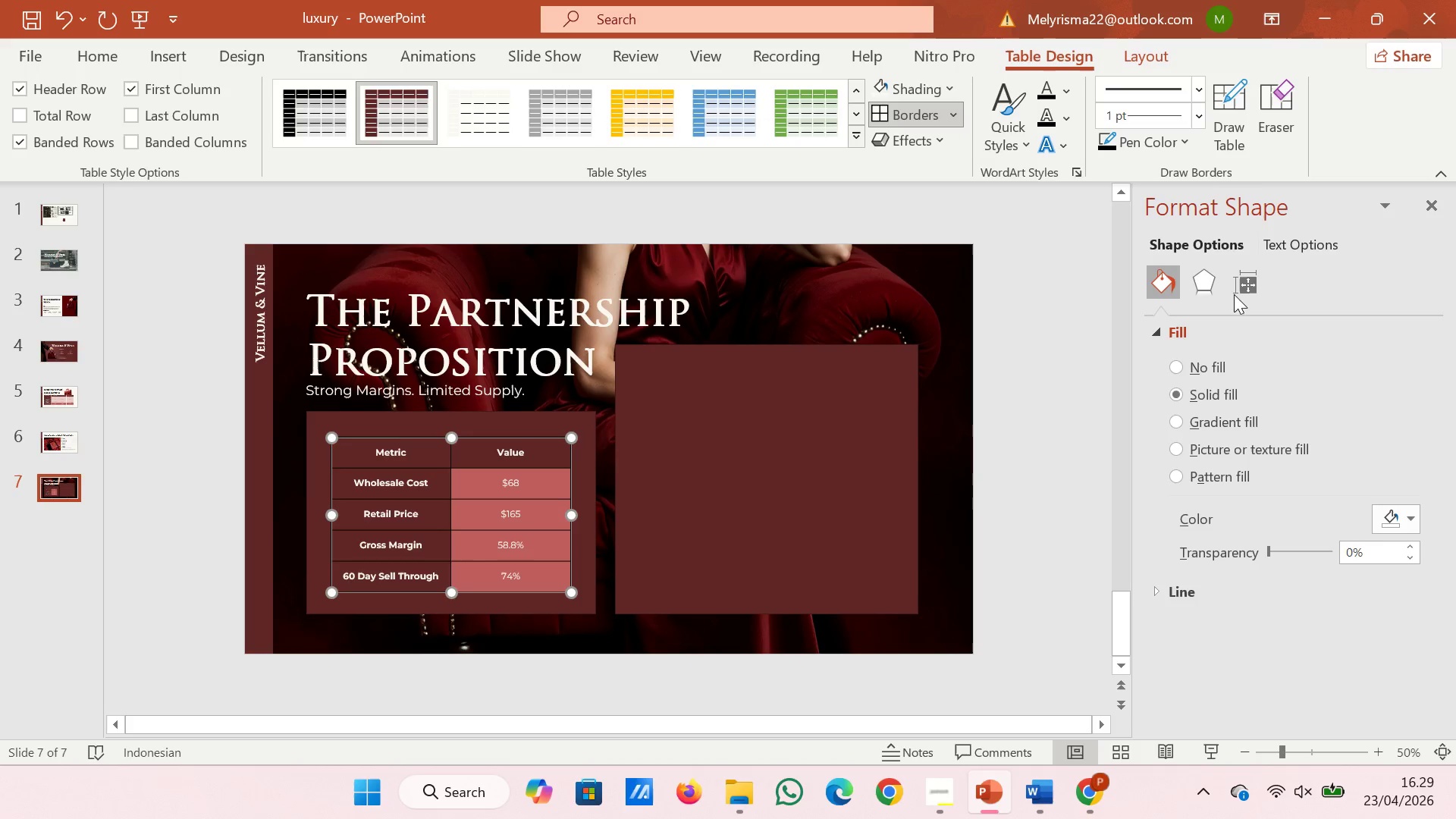 
left_click([1199, 592])
 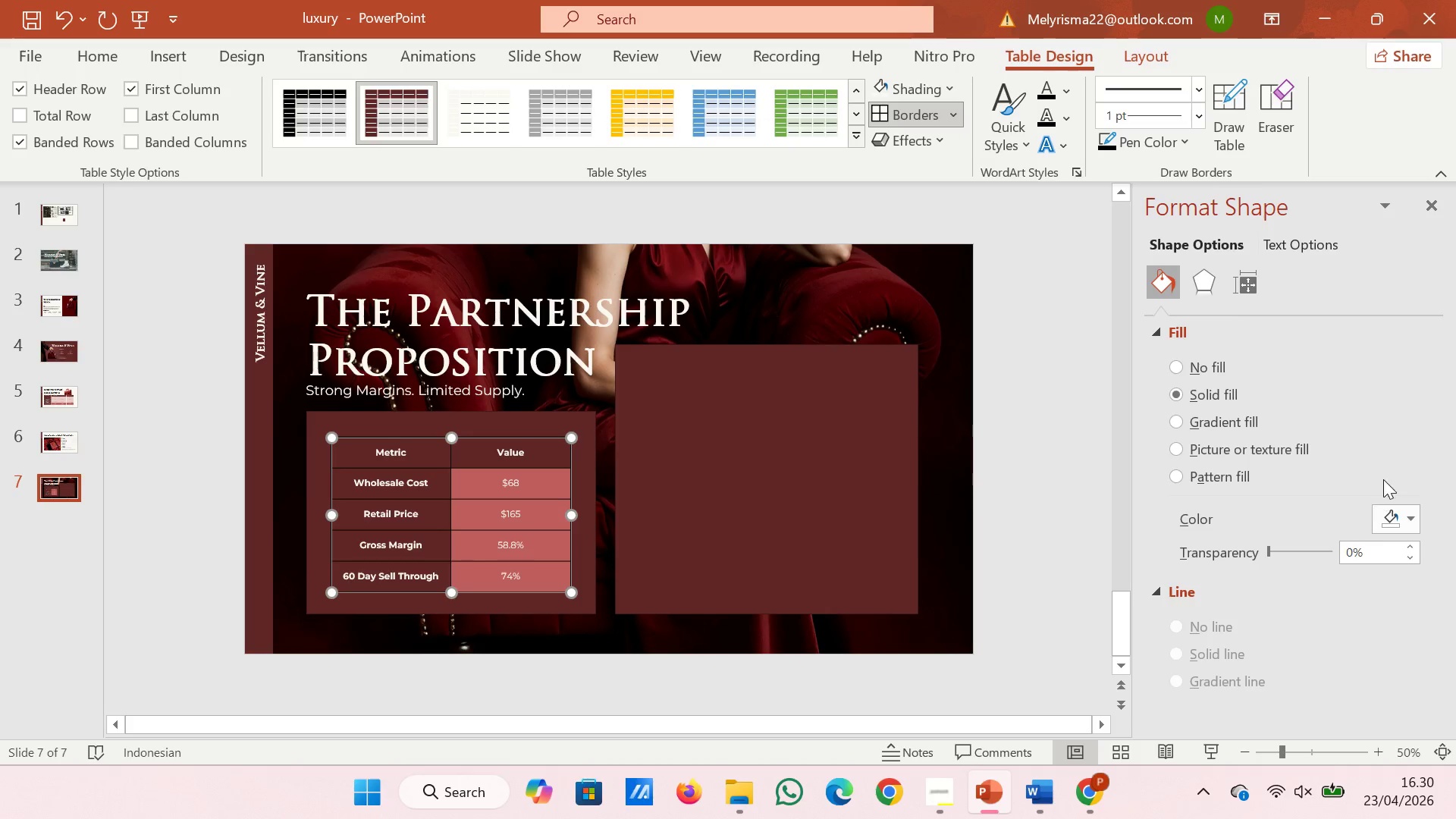 
scroll: coordinate [1413, 376], scroll_direction: down, amount: 5.0
 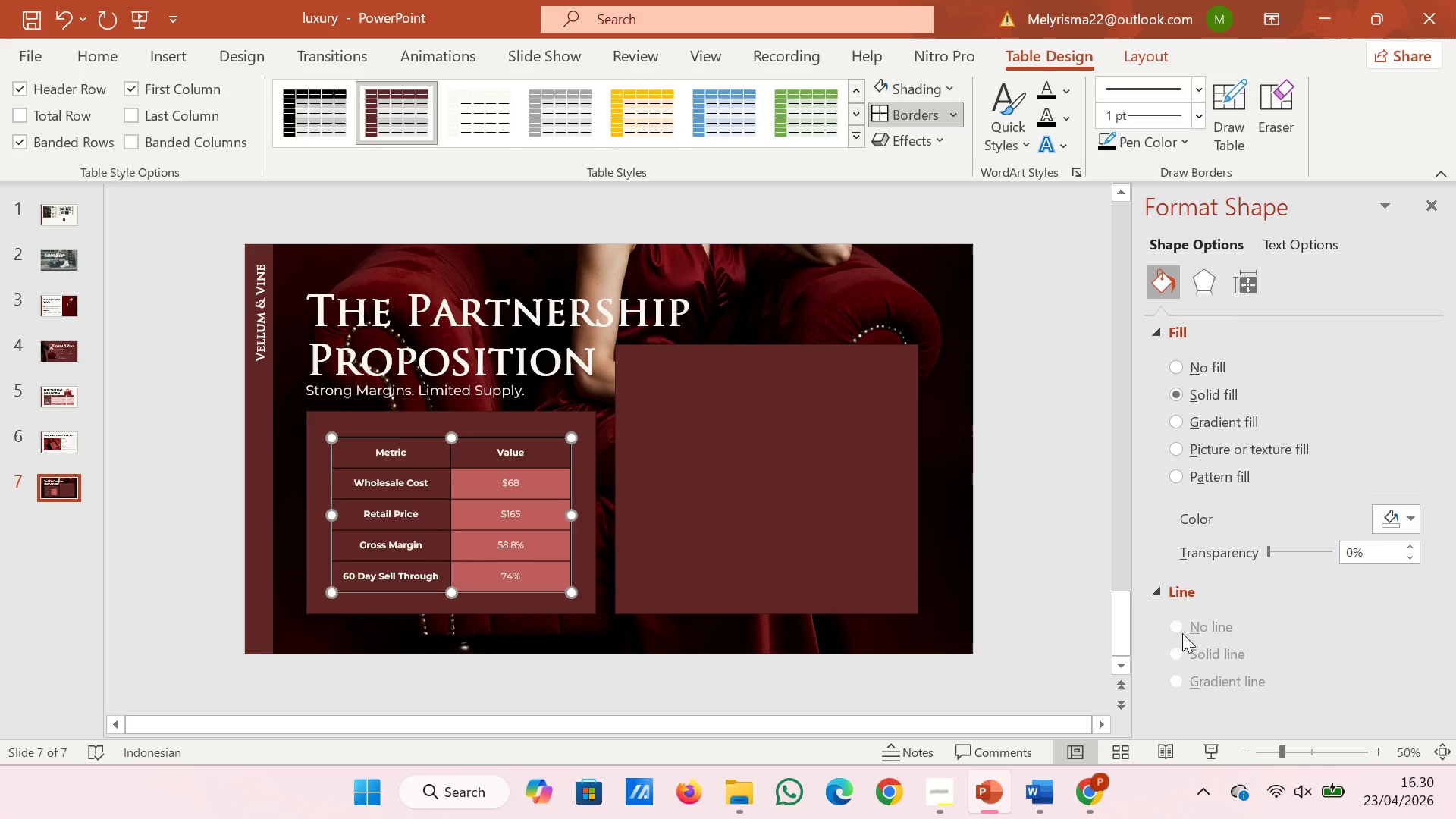 
double_click([1181, 632])
 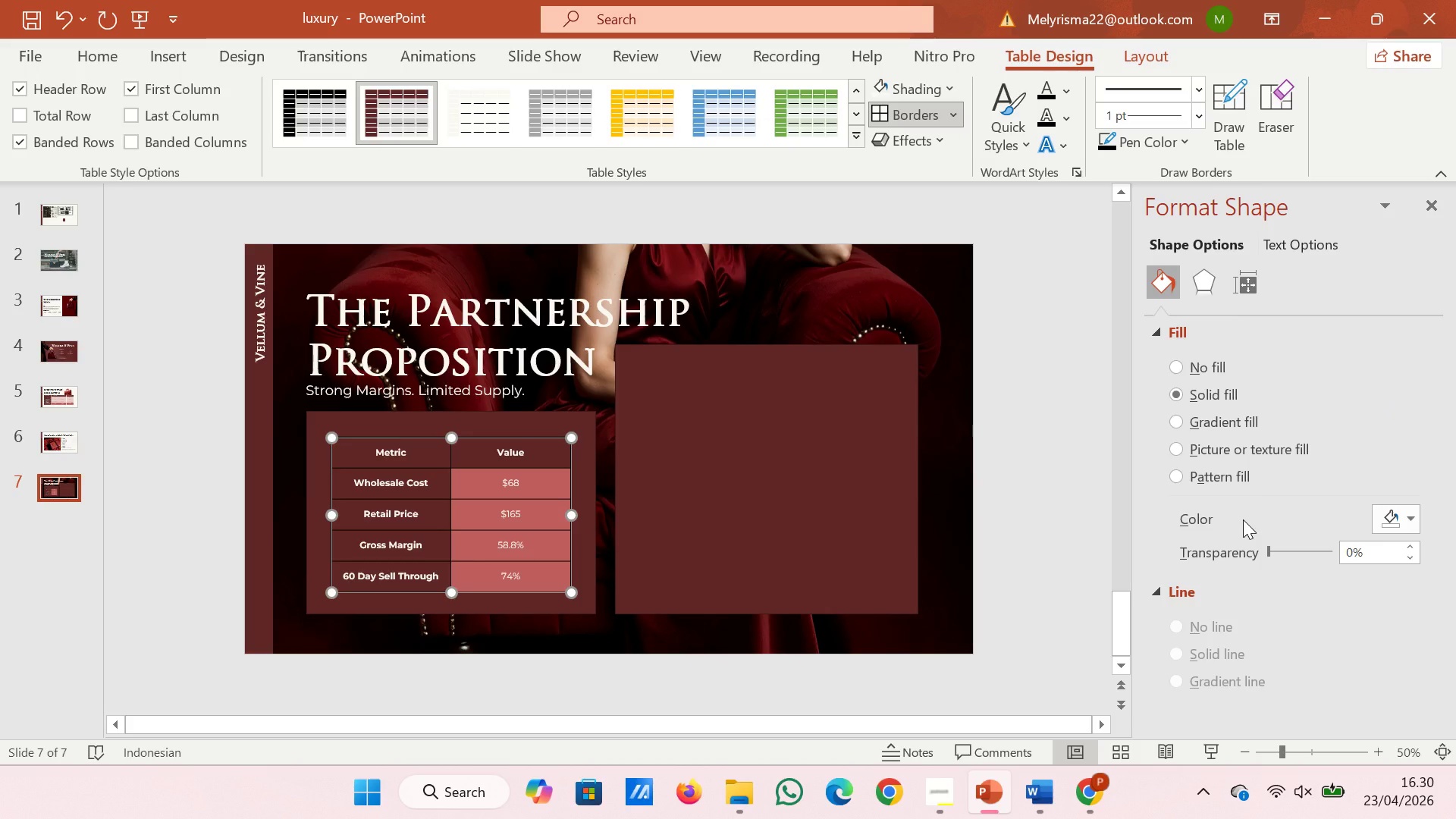 
key(Control+Z)
 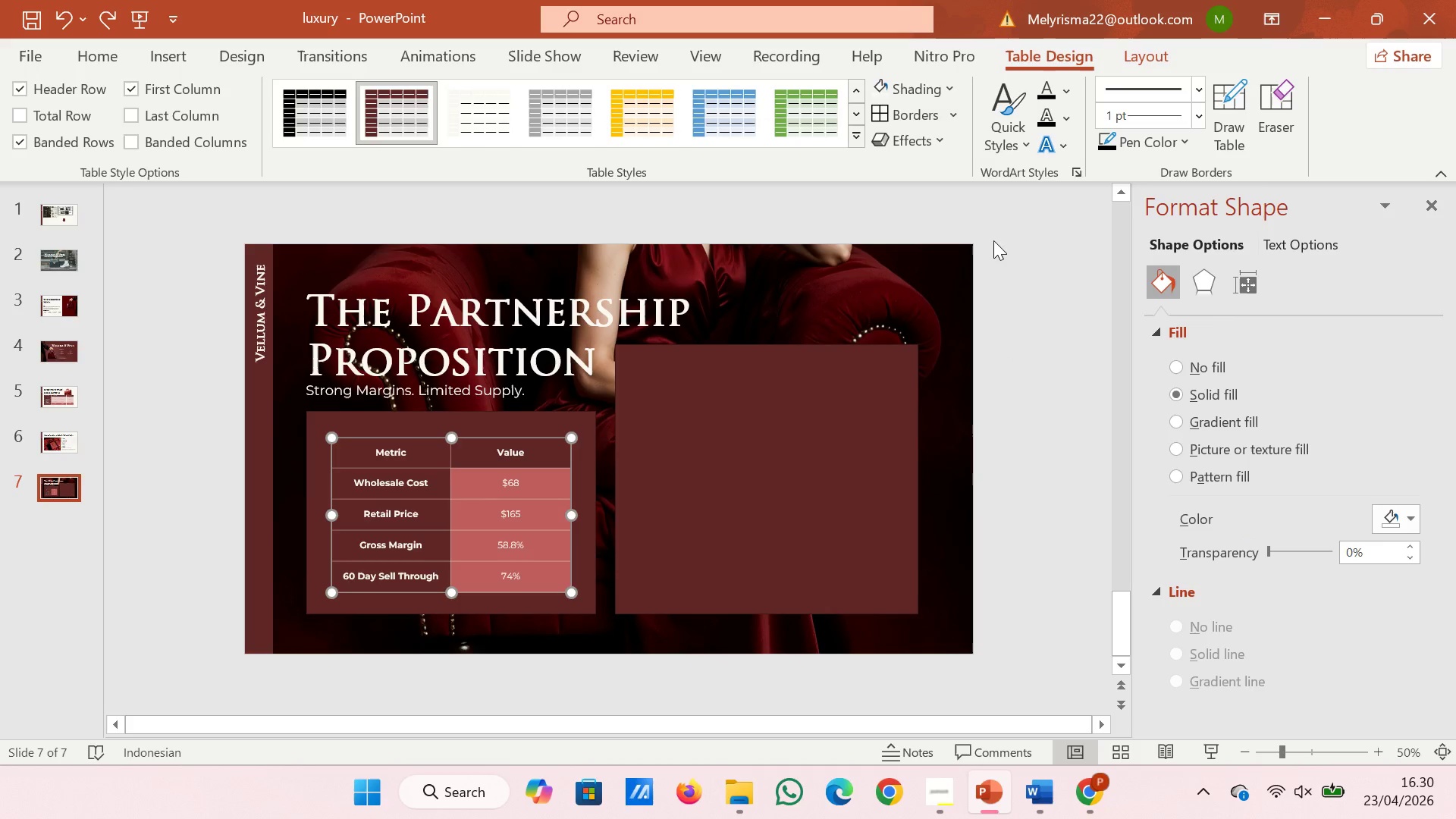 
wait(5.34)
 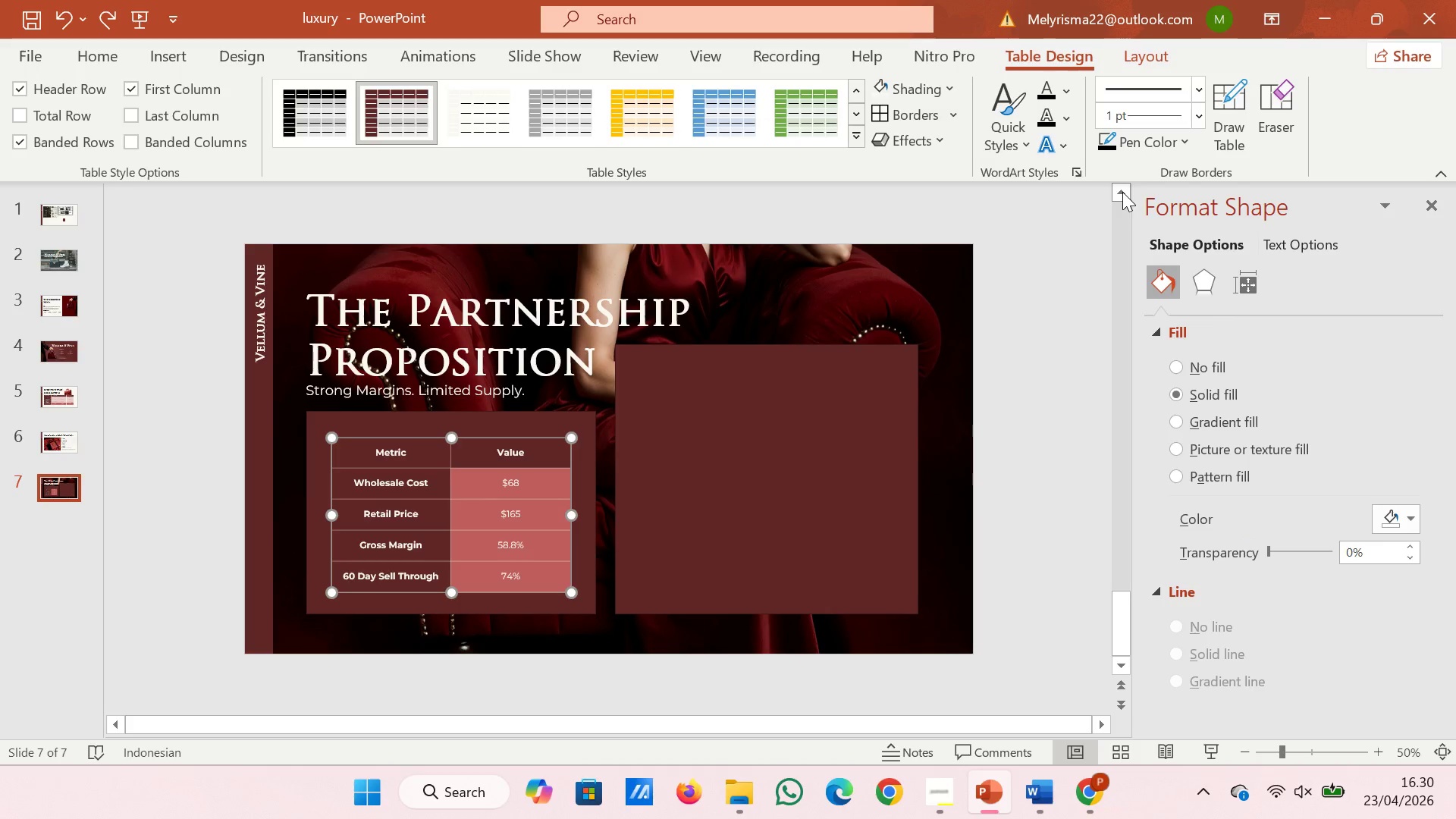 
left_click([993, 136])
 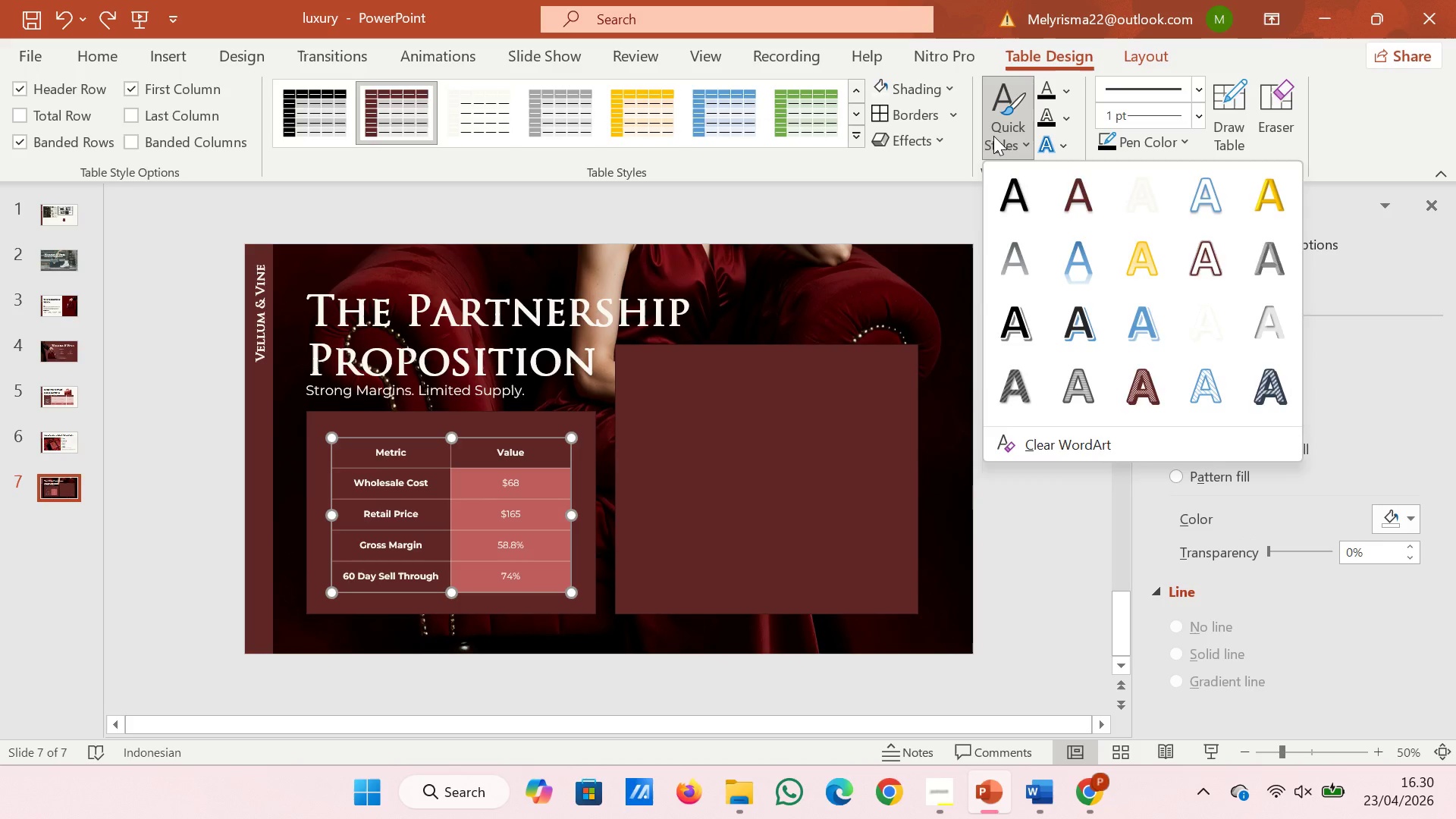 
left_click([993, 136])
 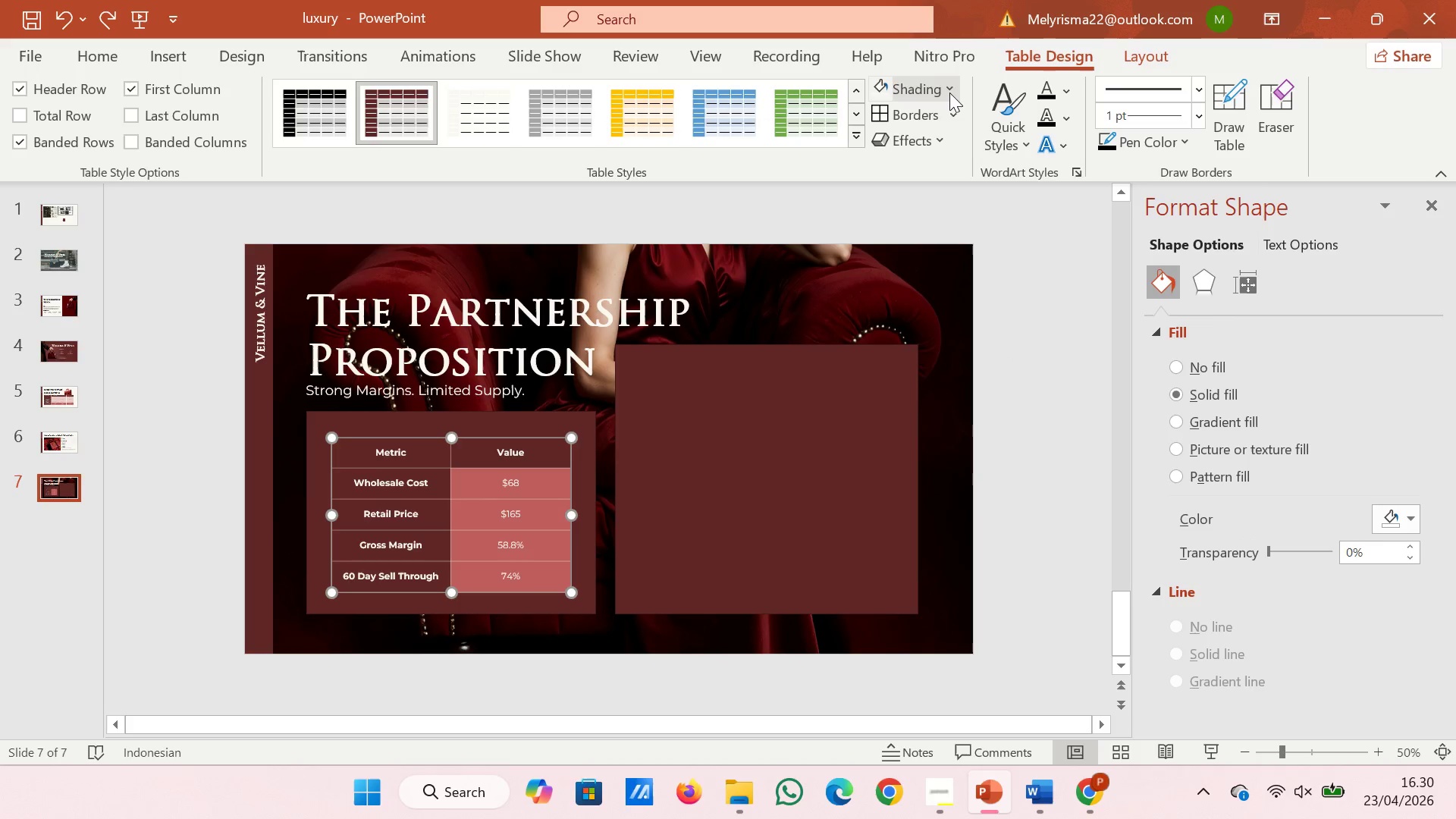 
left_click([949, 93])
 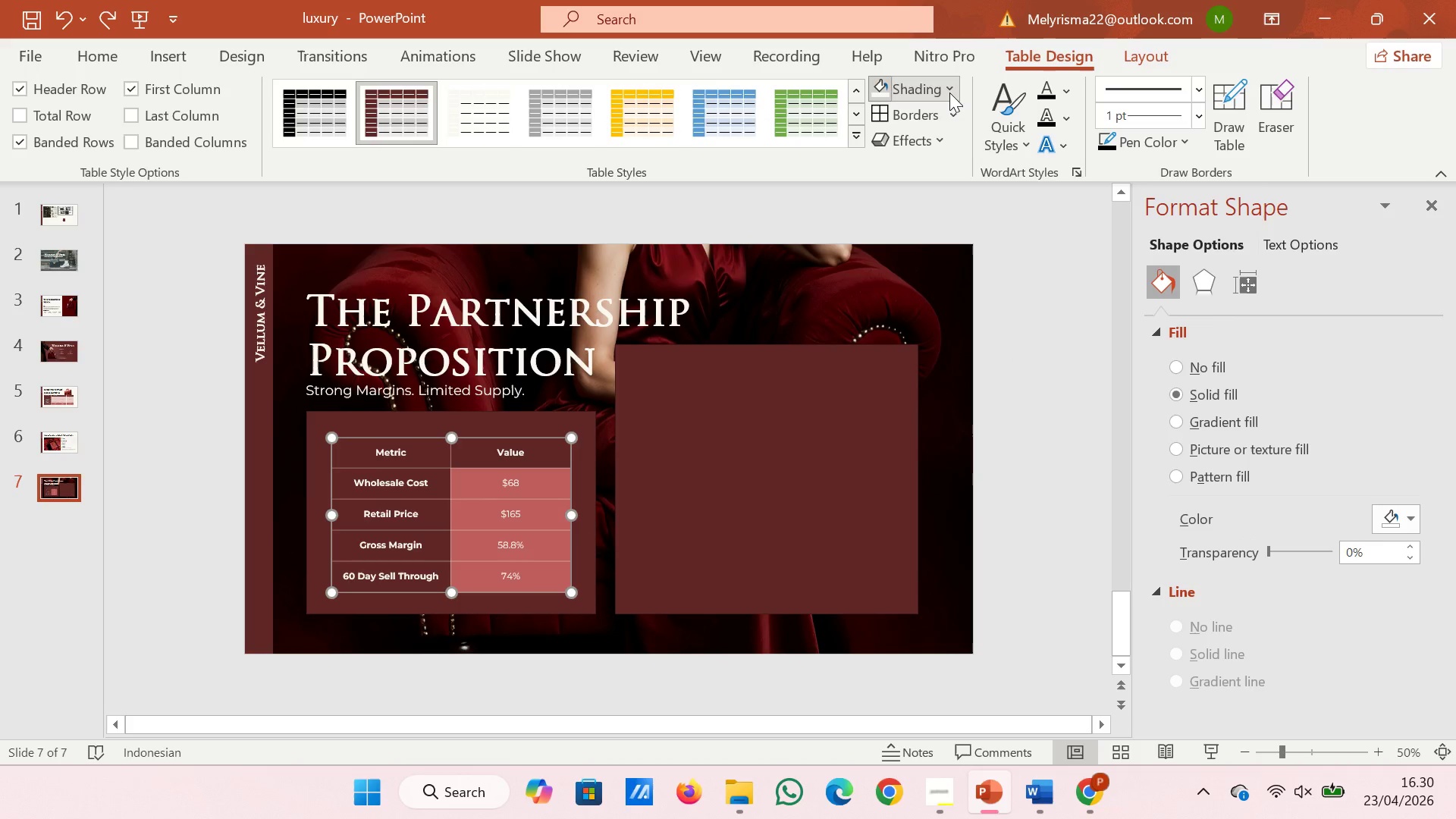 
left_click([949, 93])
 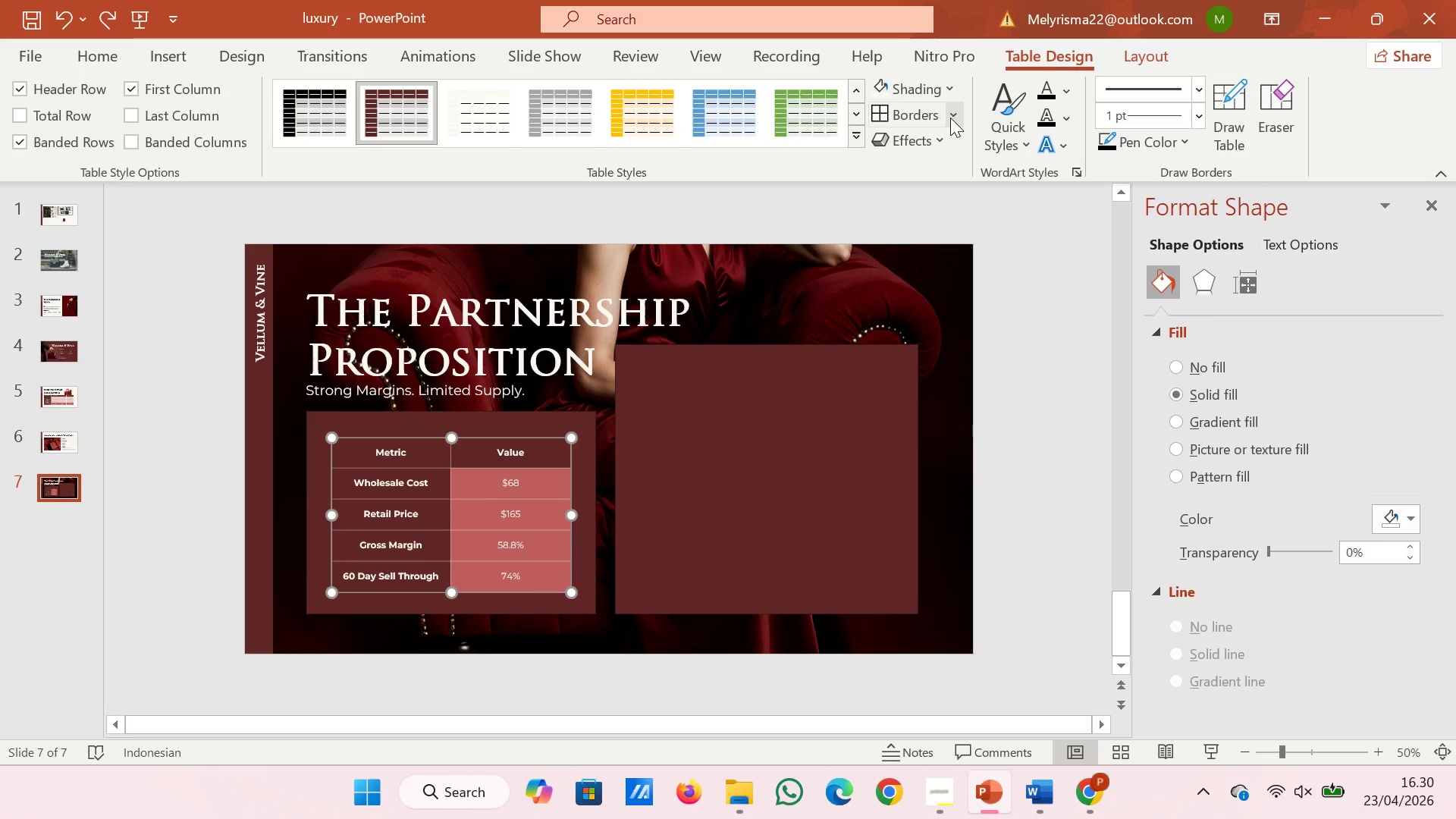 
left_click([950, 118])
 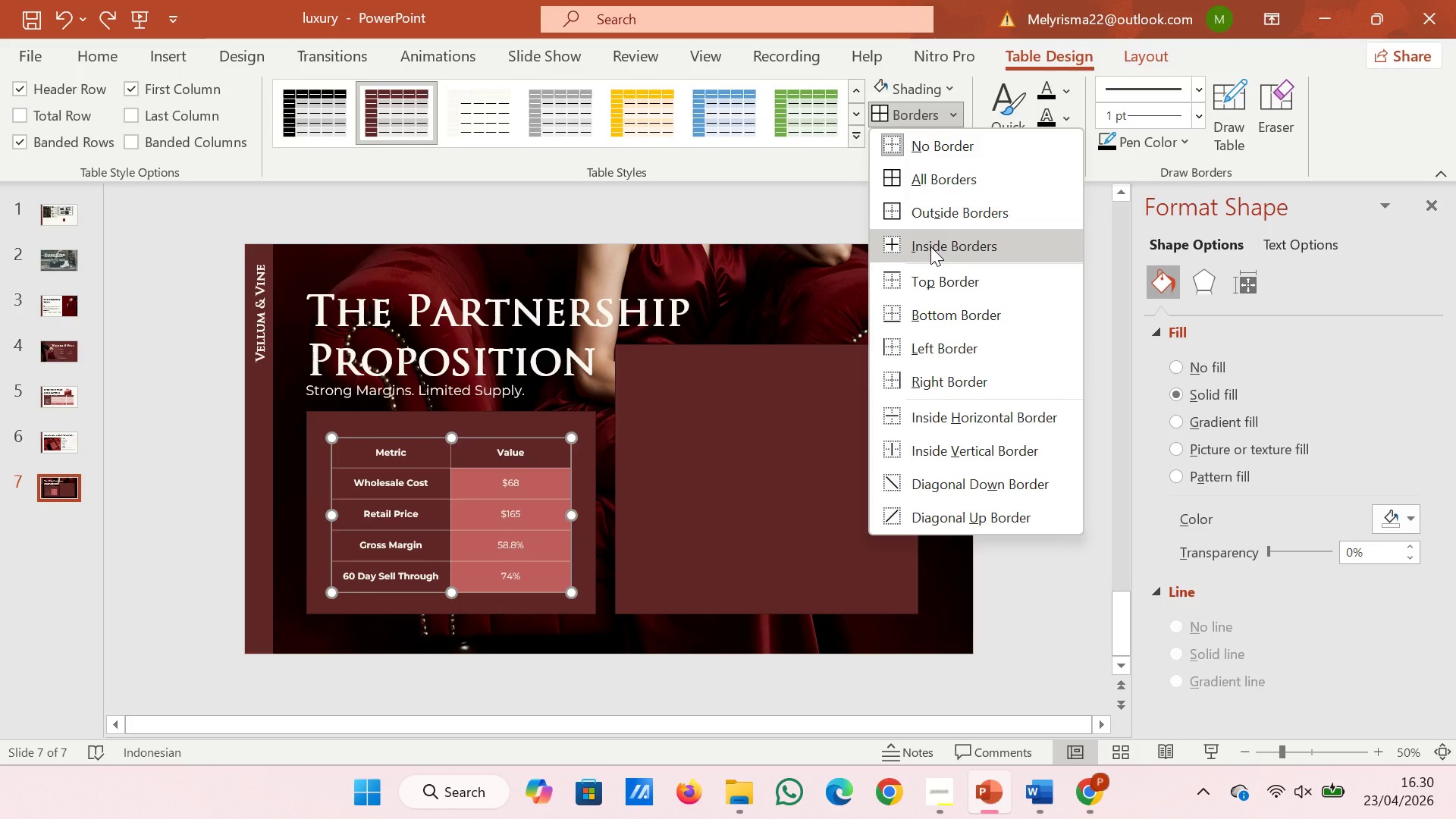 
left_click([930, 246])
 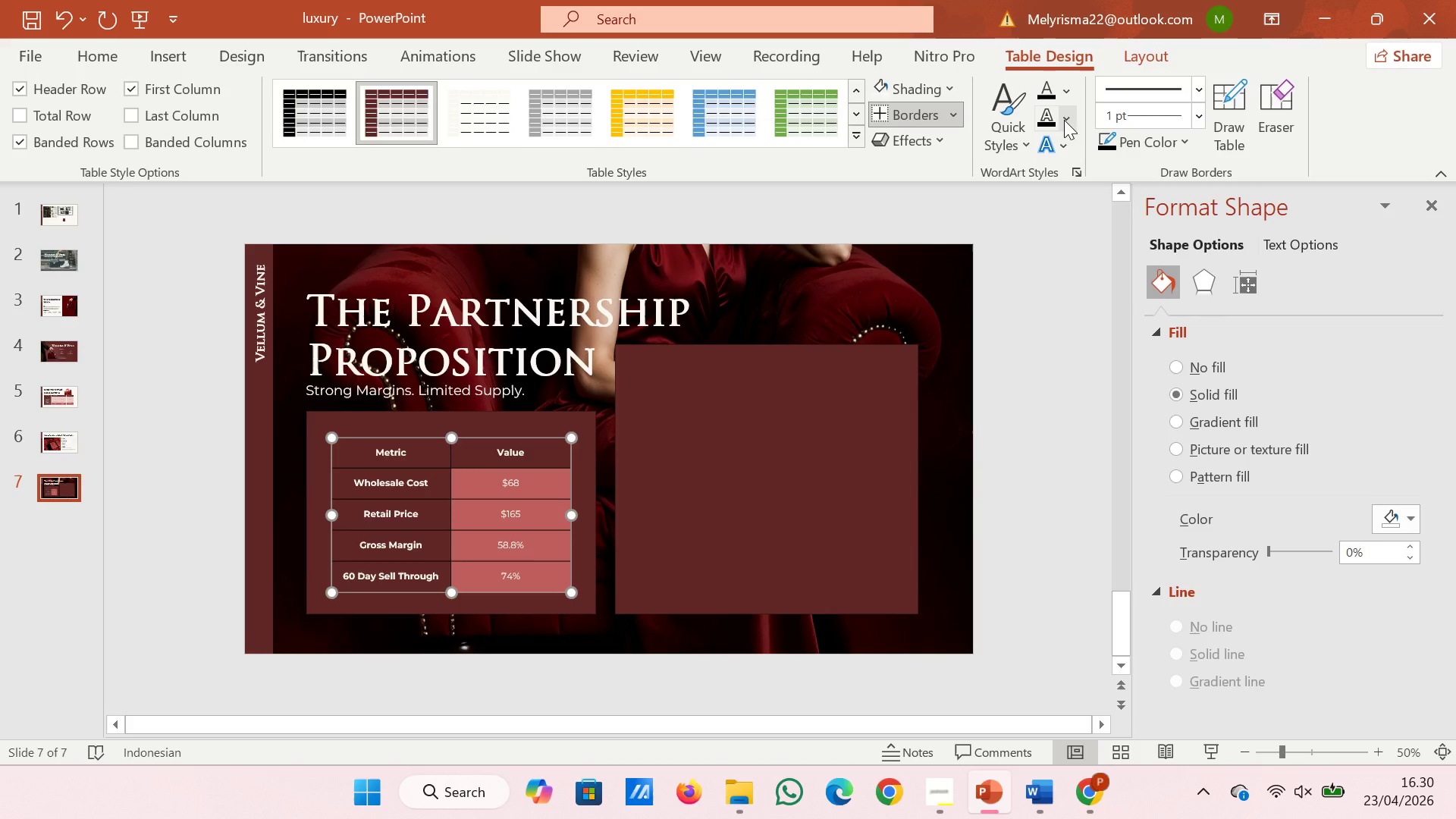 
wait(6.66)
 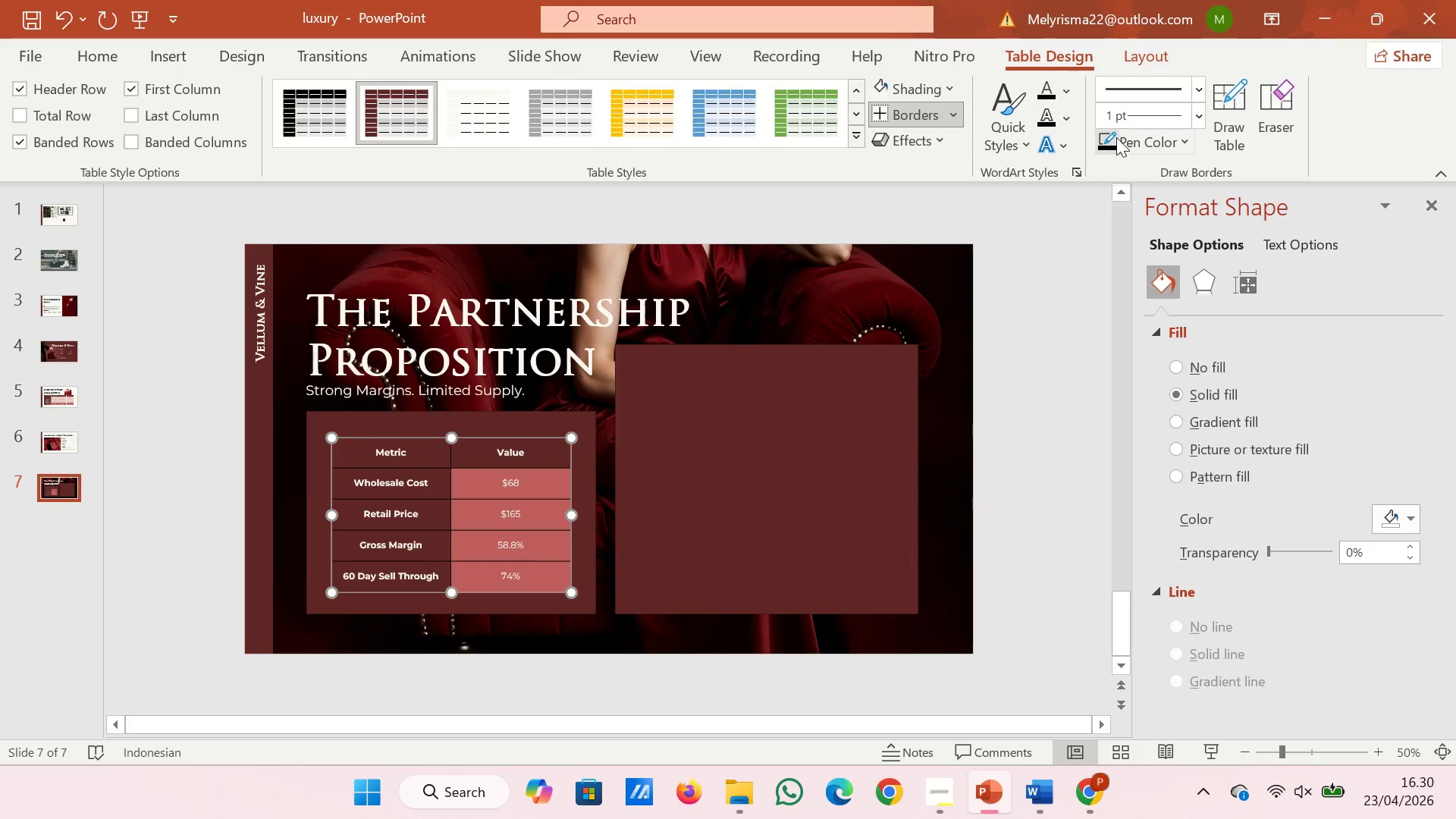 
left_click([1185, 145])
 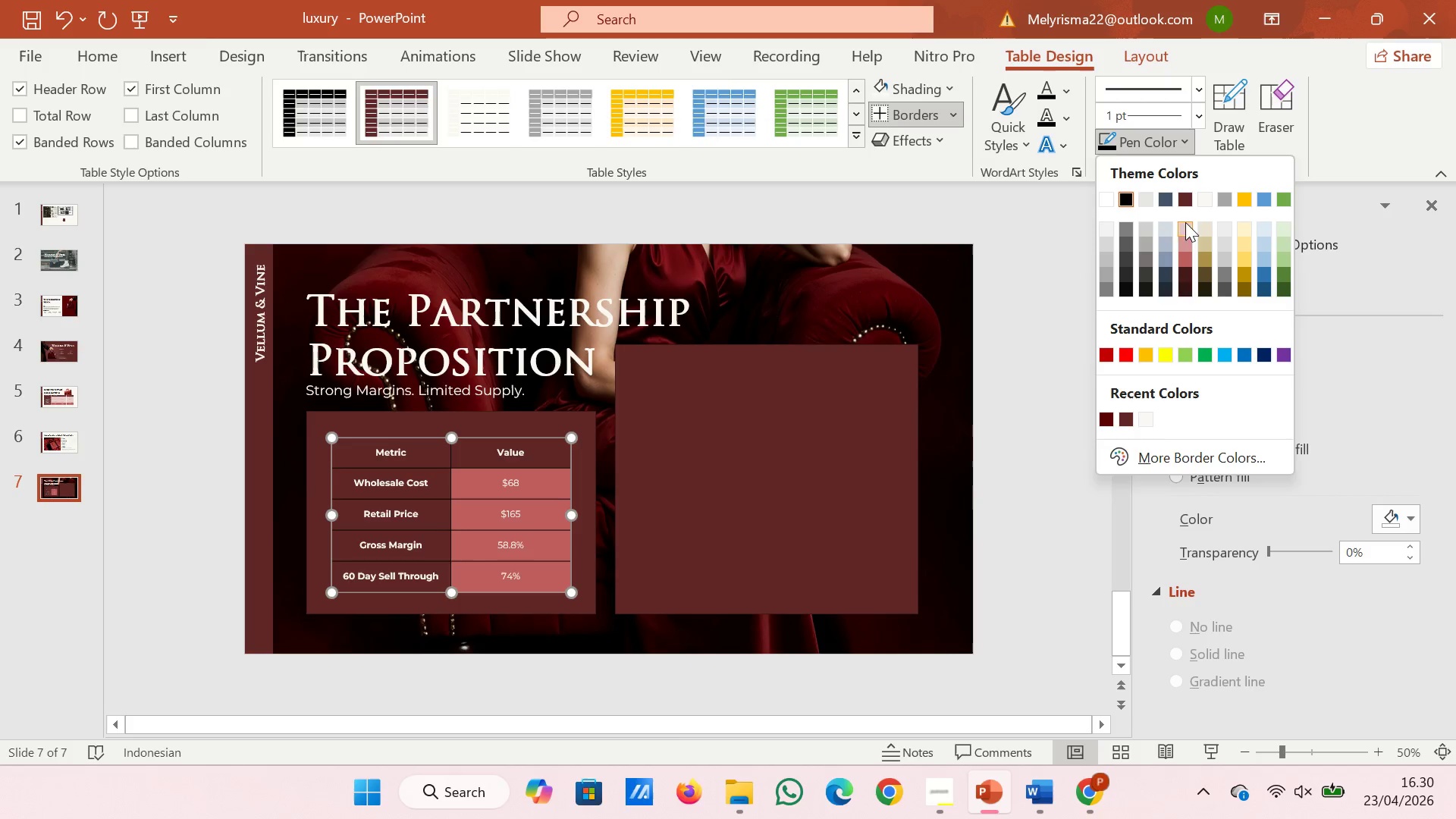 
left_click([1209, 199])
 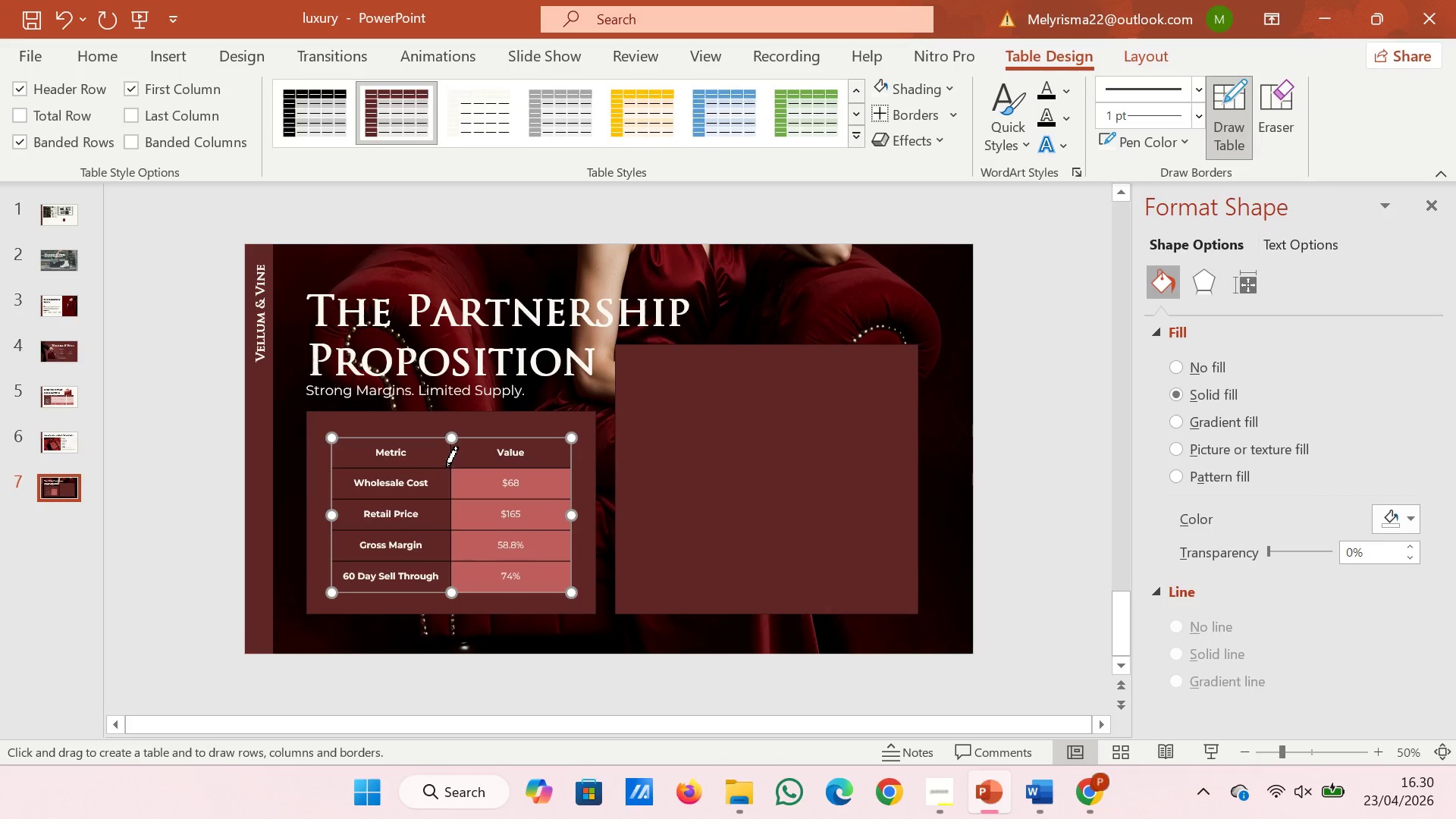 
left_click([450, 467])
 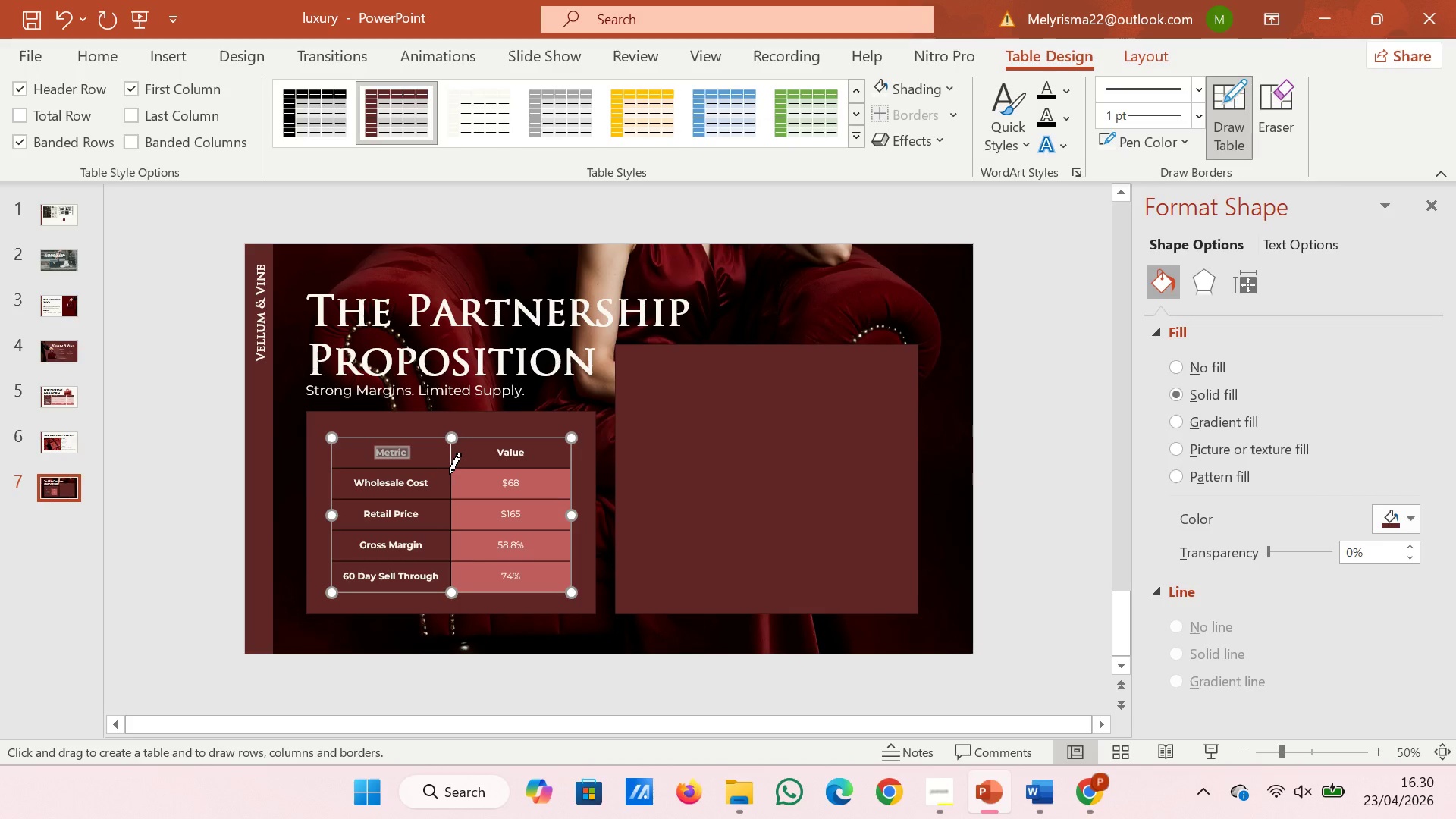 
left_click([450, 475])
 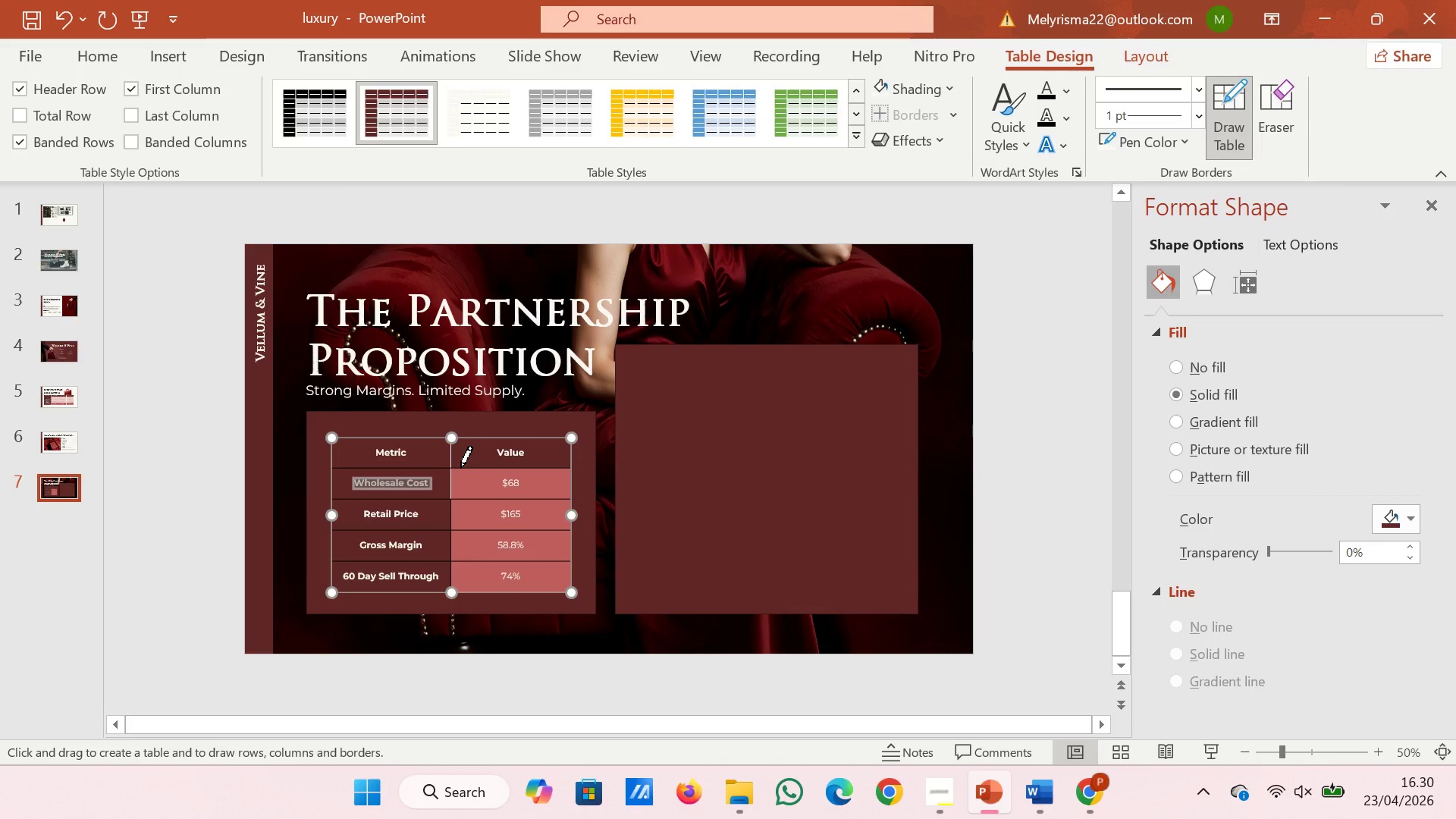 
left_click([461, 468])
 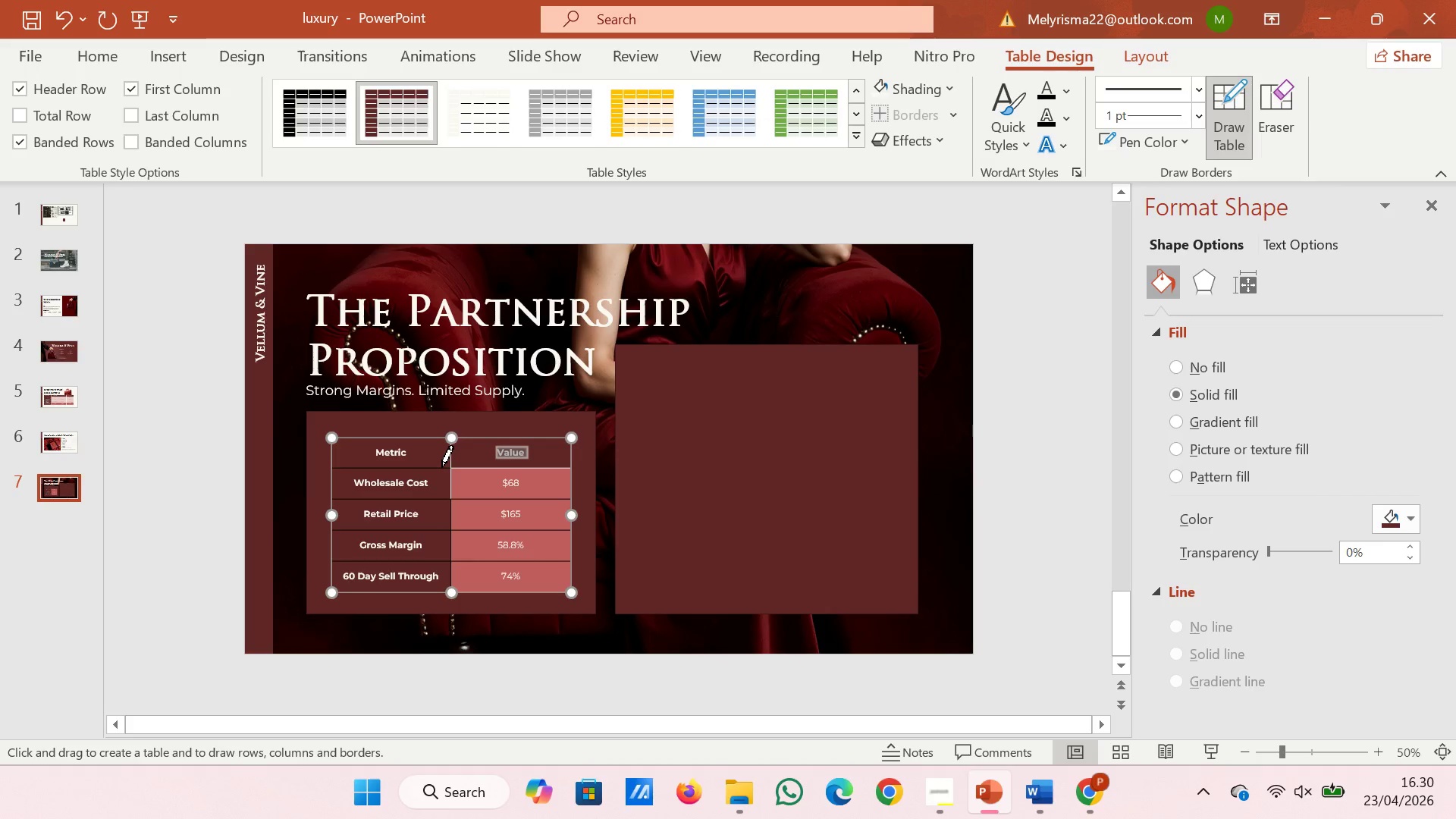 
left_click([442, 467])
 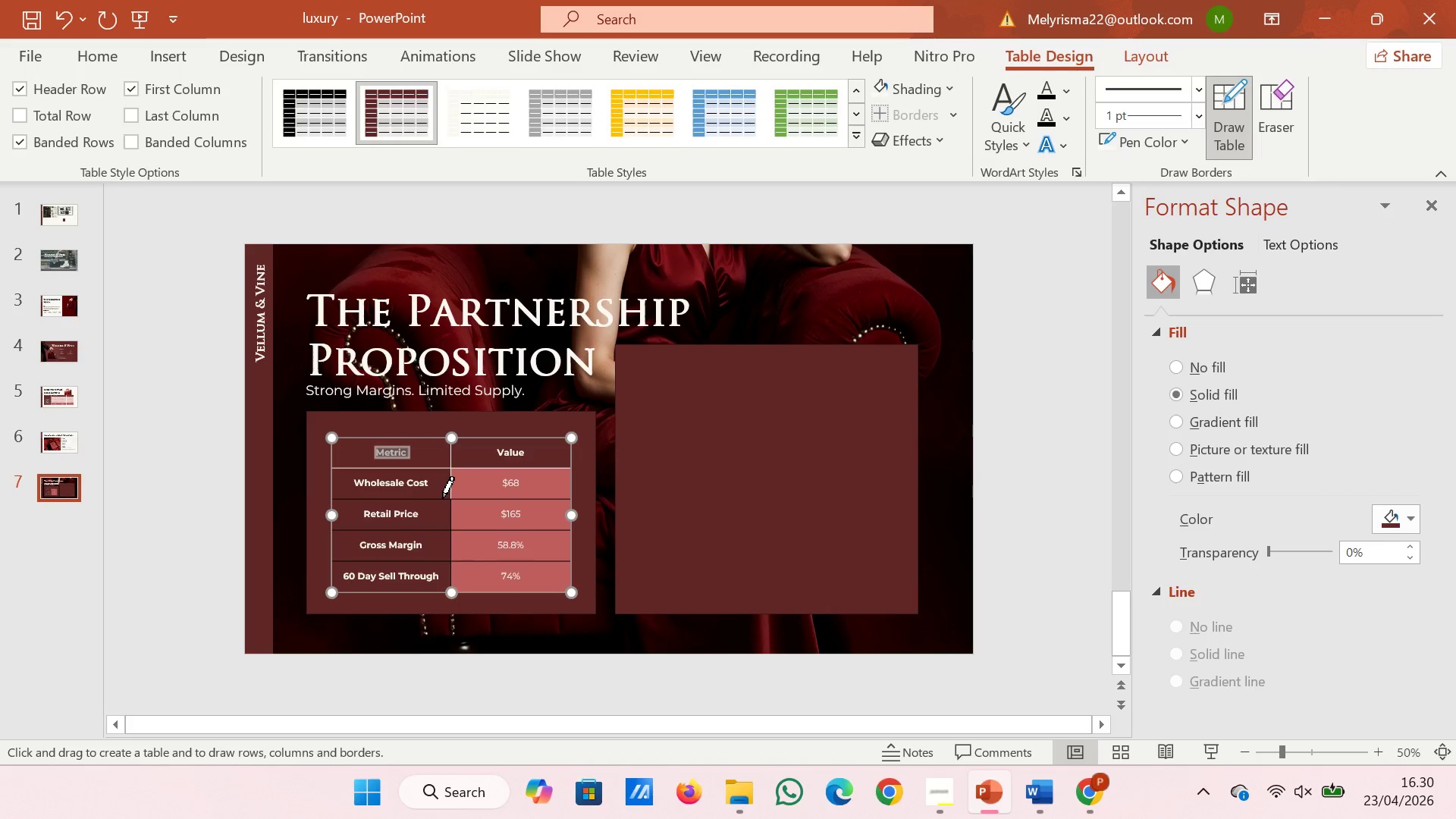 
left_click([443, 498])
 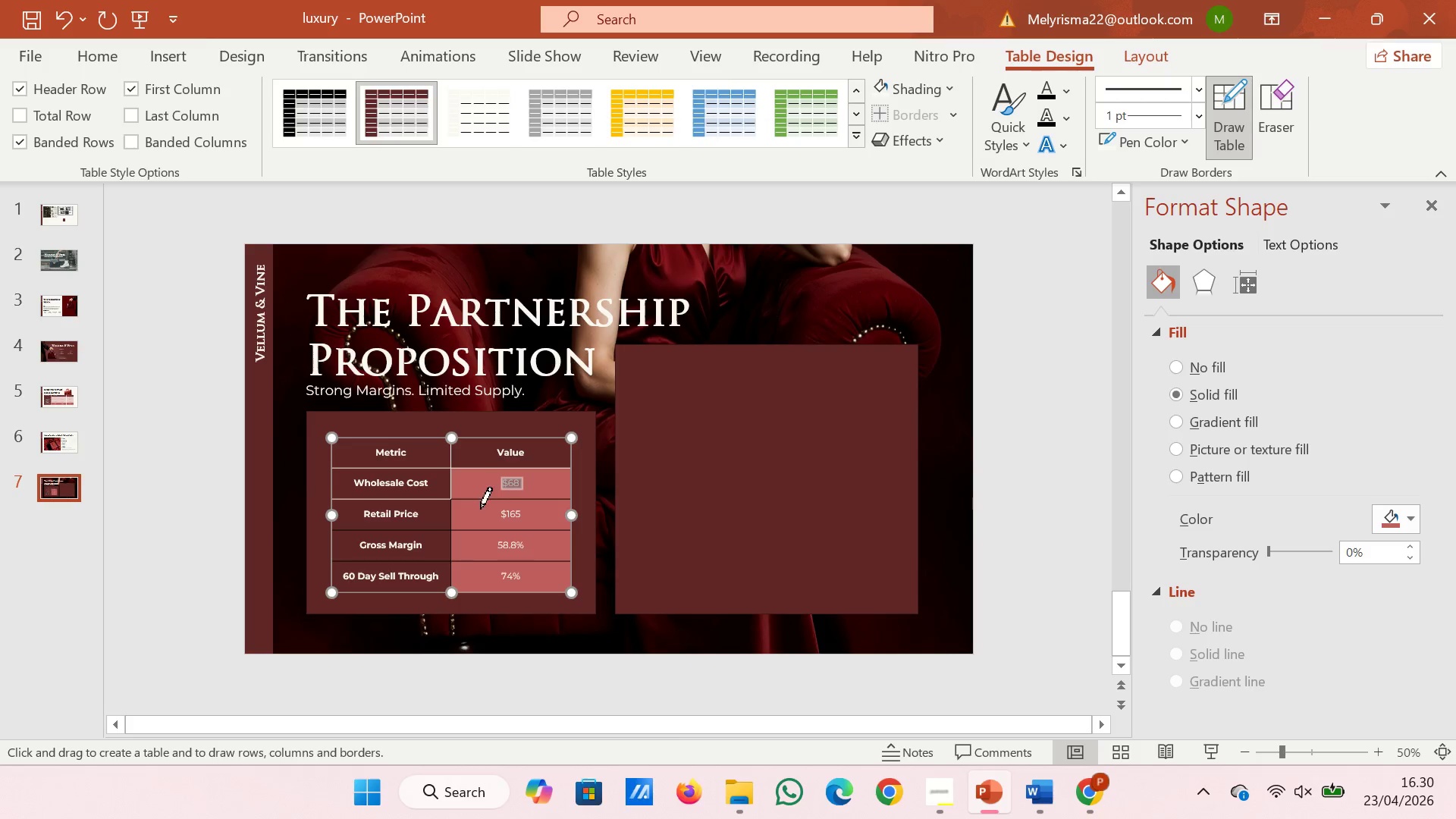 
double_click([481, 509])
 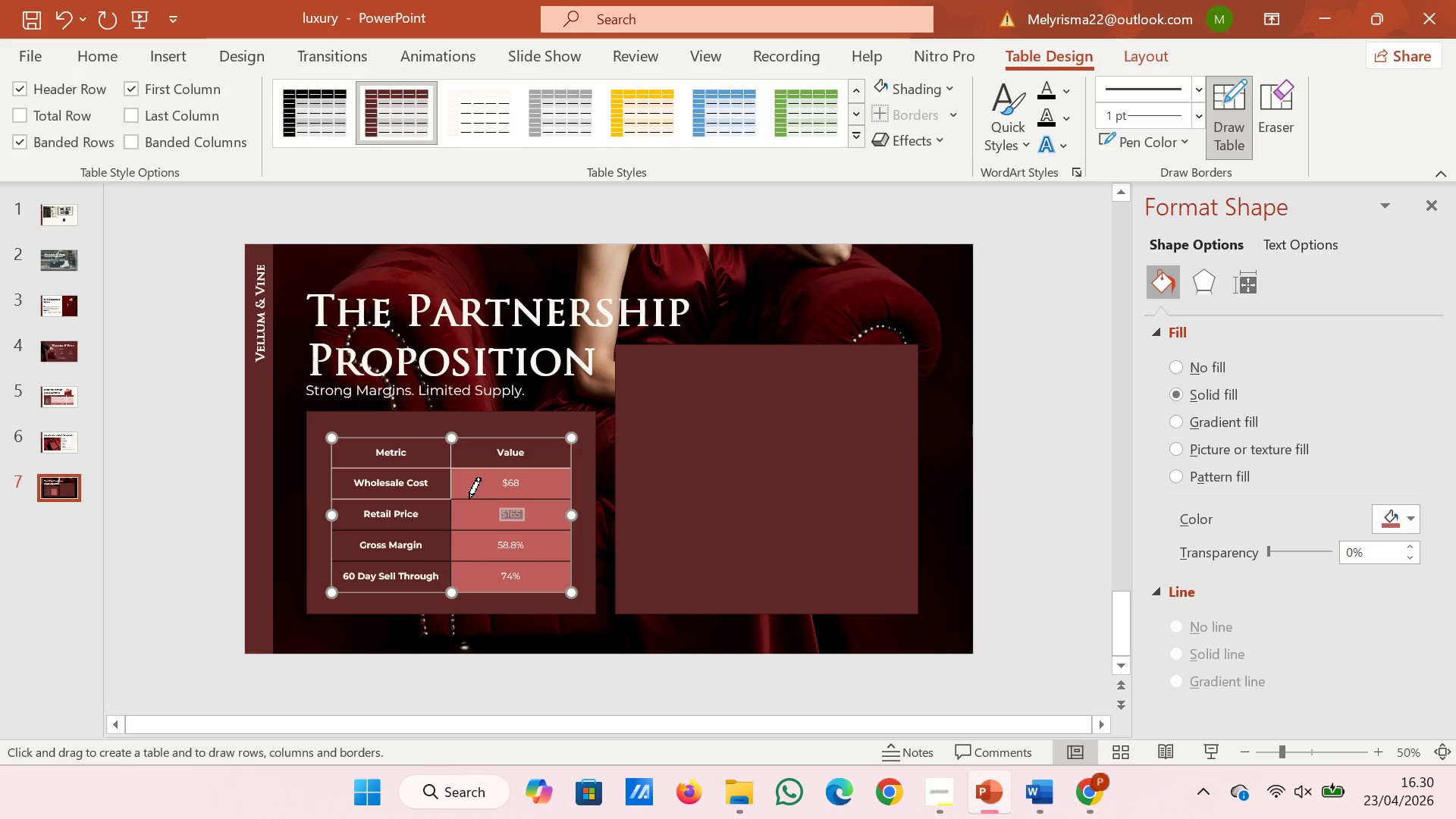 
left_click([469, 499])
 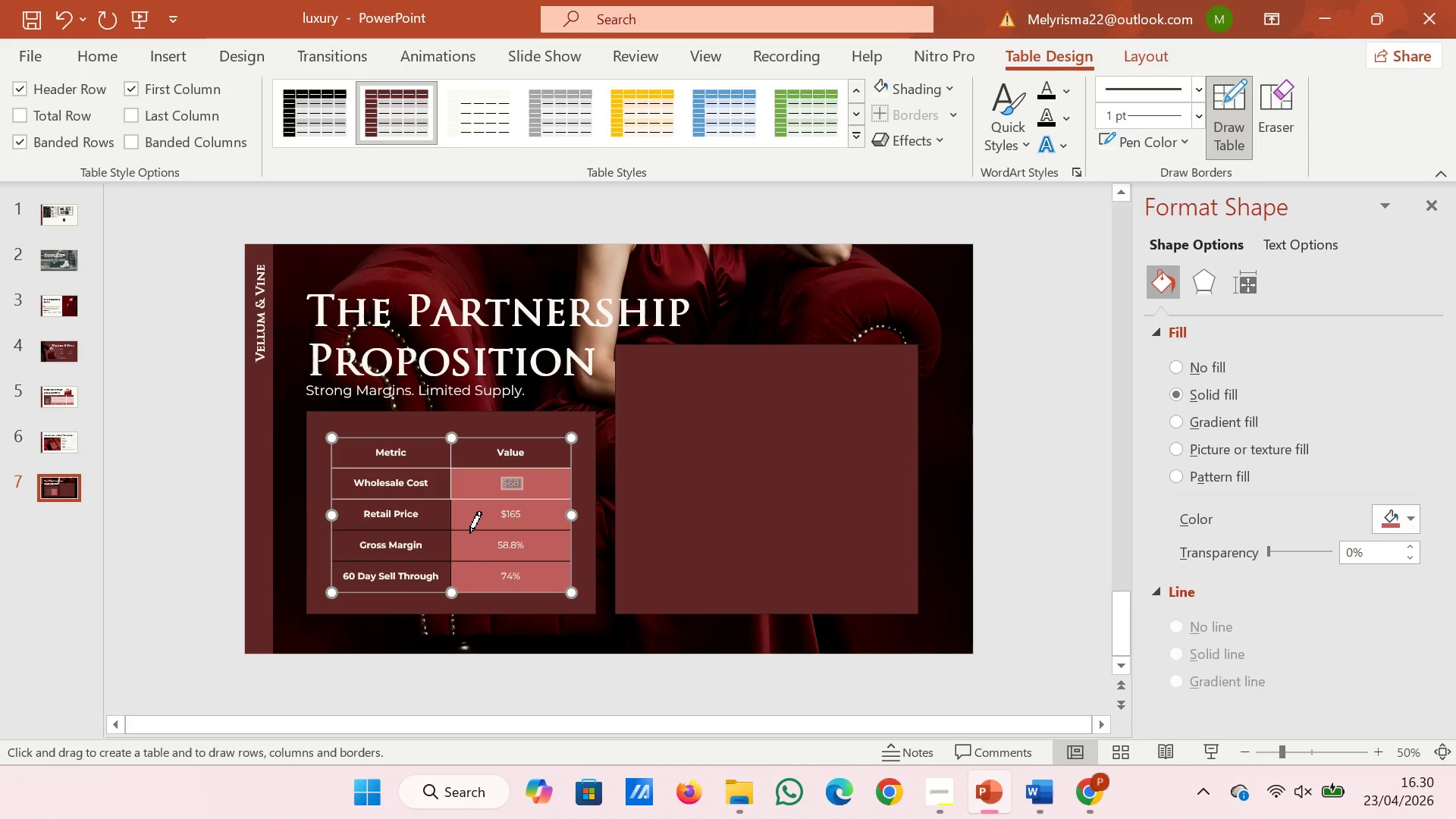 
left_click([470, 532])
 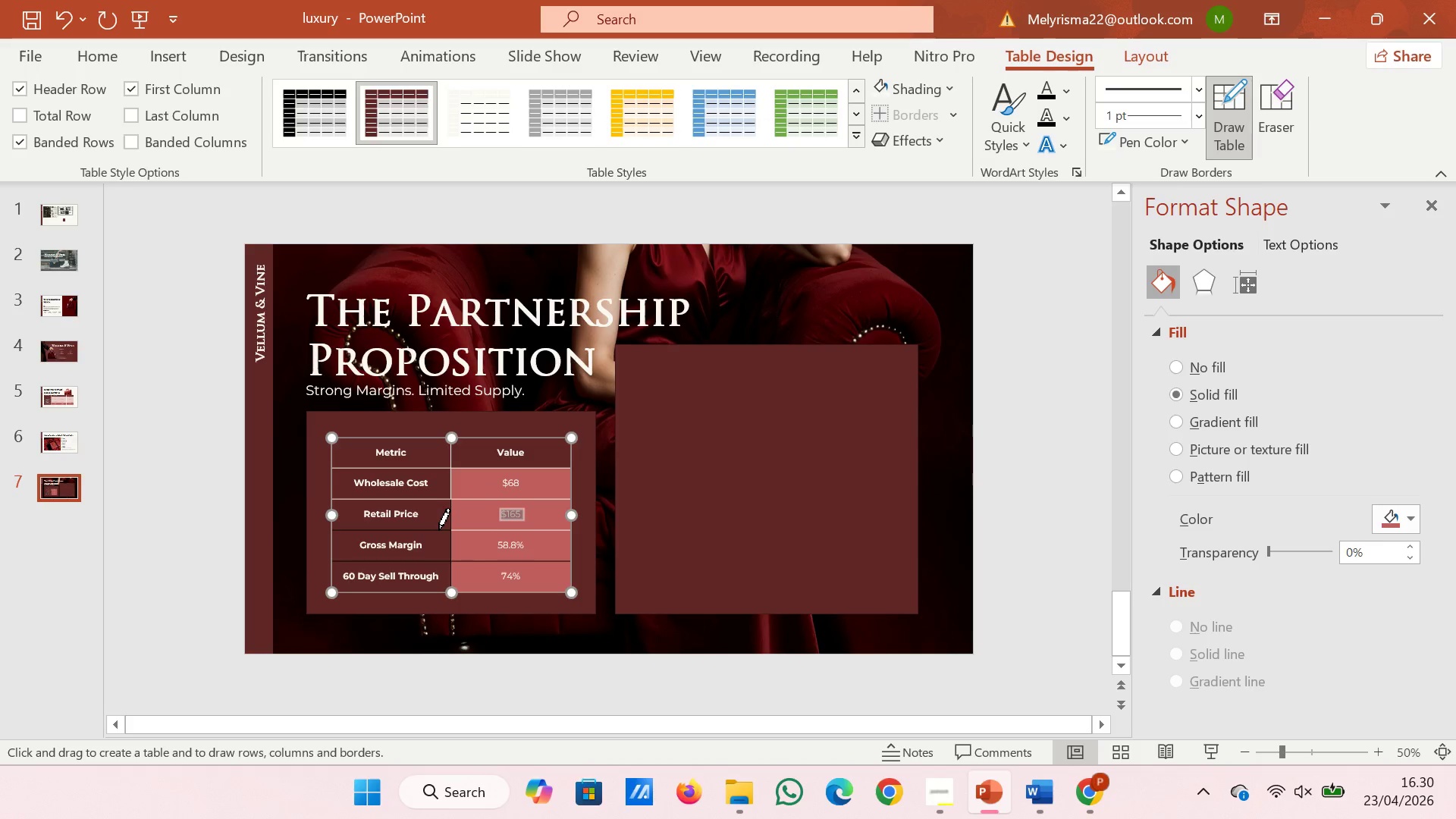 
left_click([439, 530])
 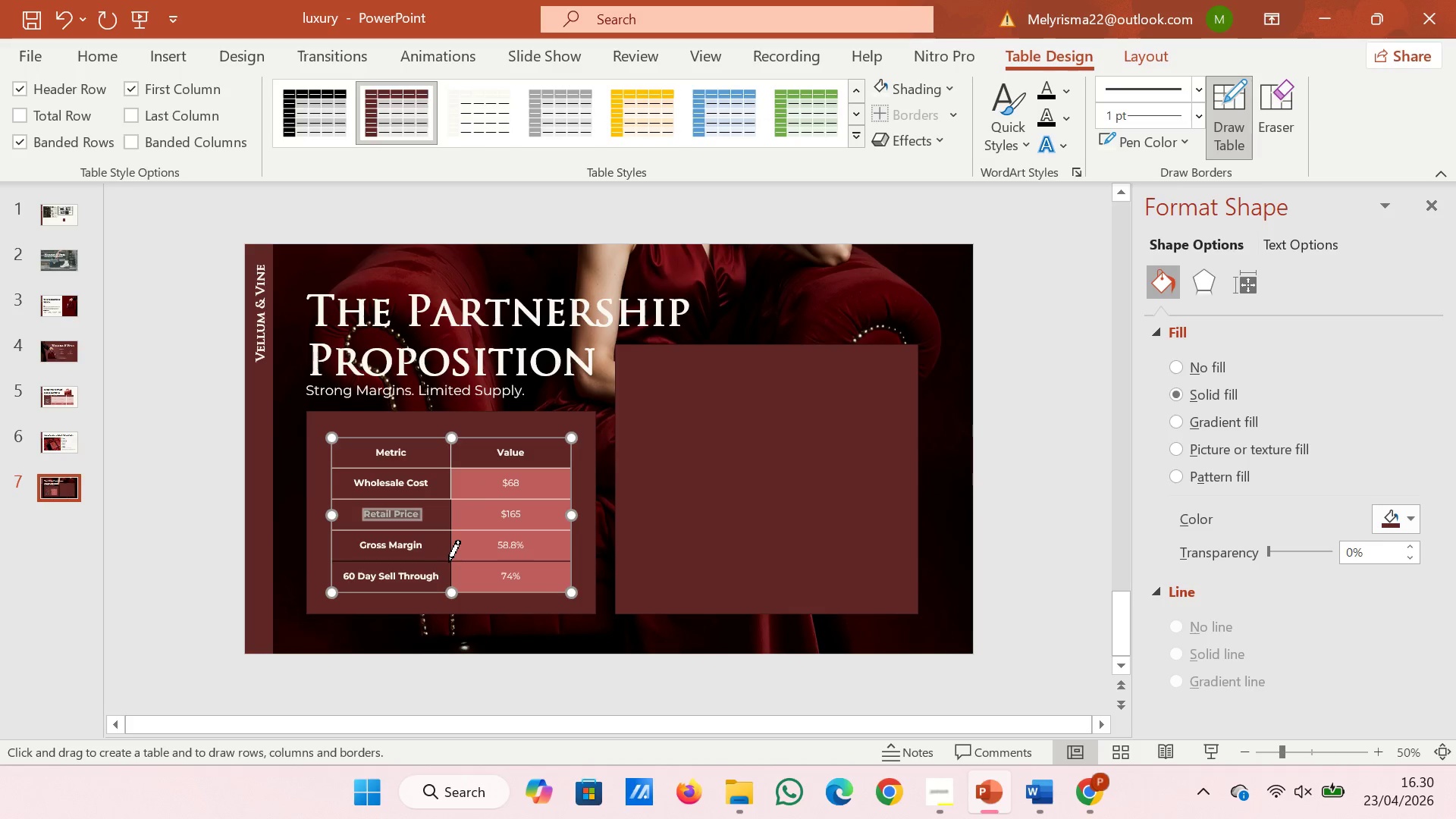 
left_click([449, 562])
 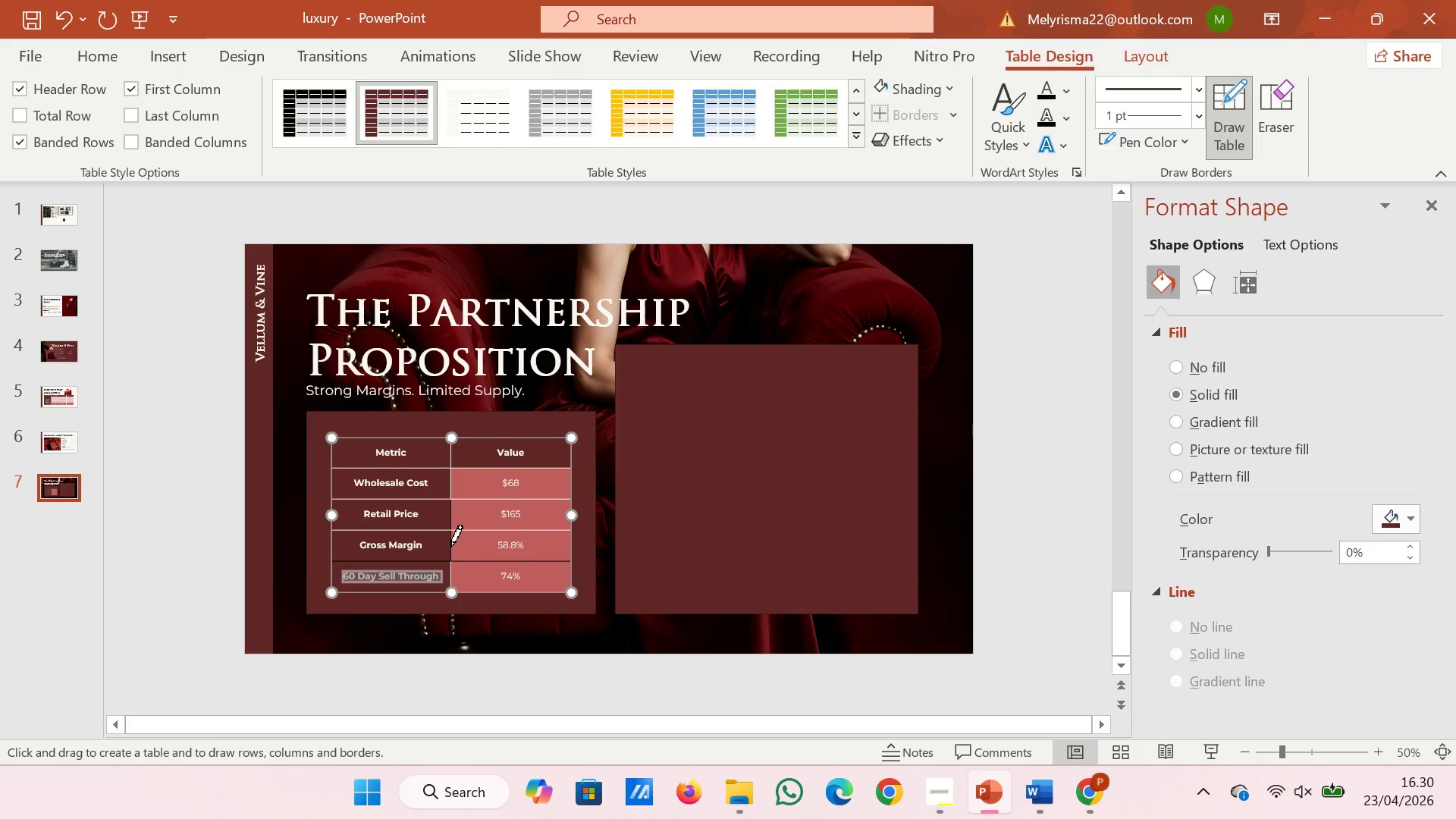 
left_click([451, 547])
 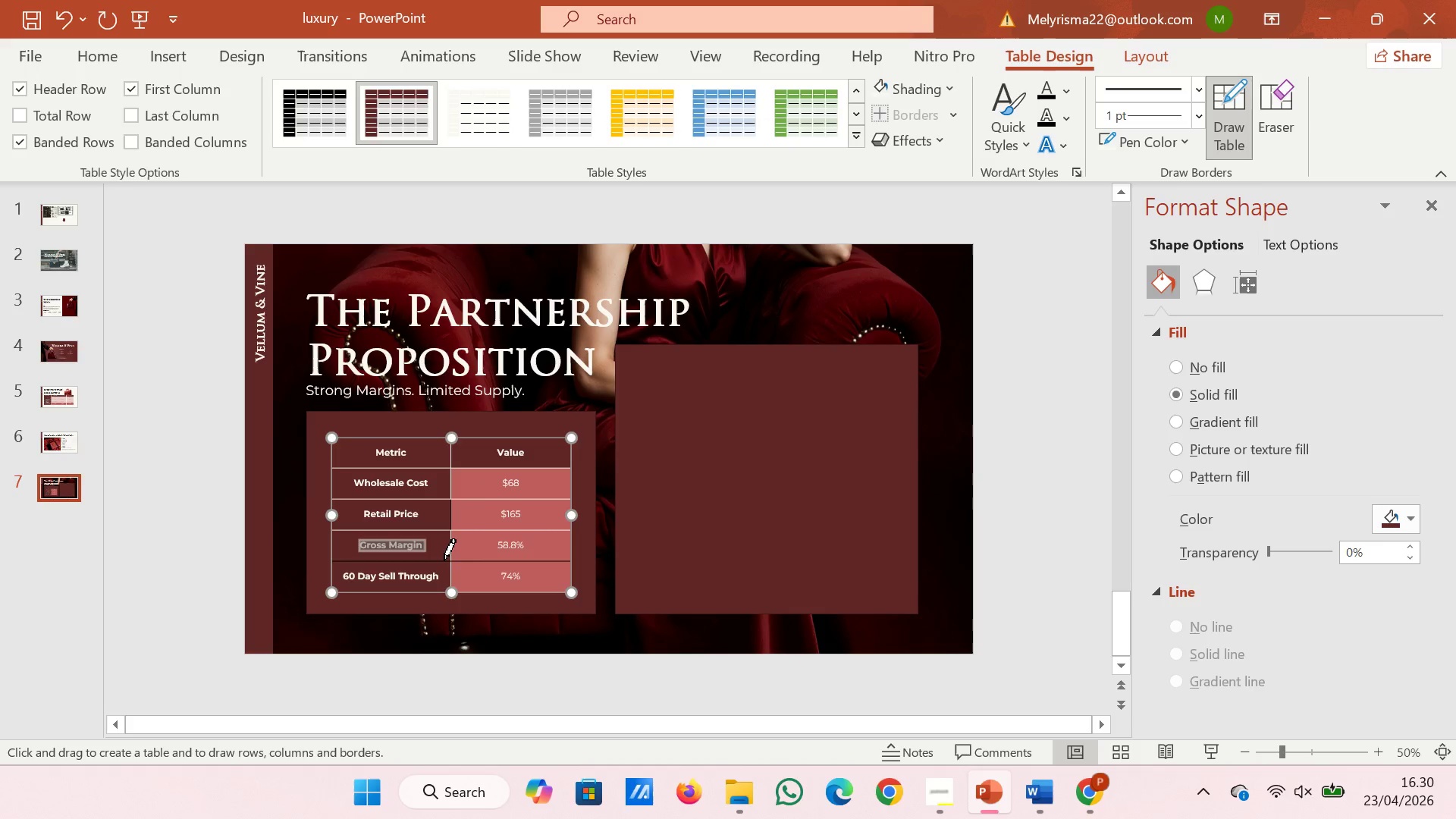 
left_click([443, 560])
 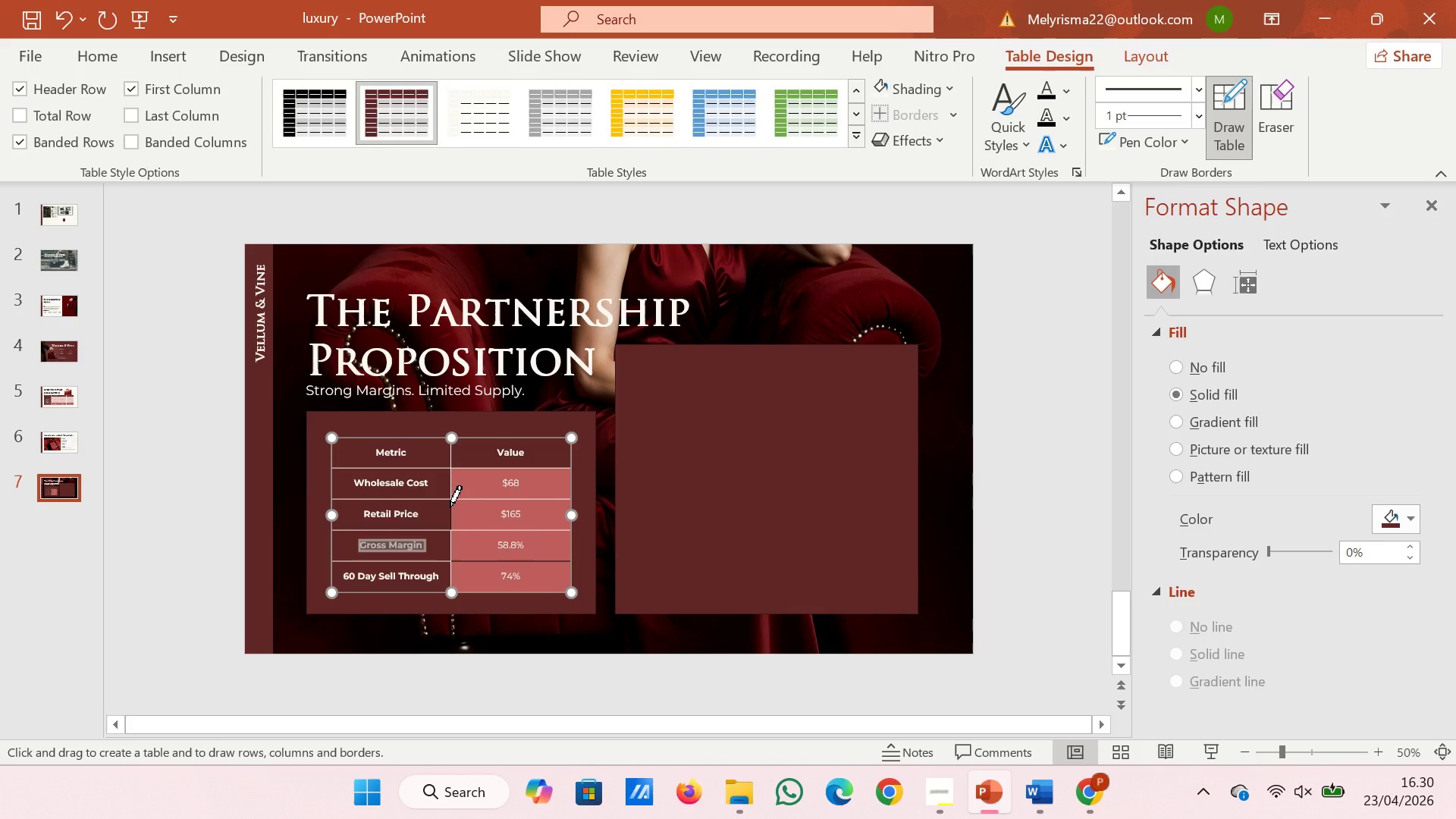 
left_click([450, 507])
 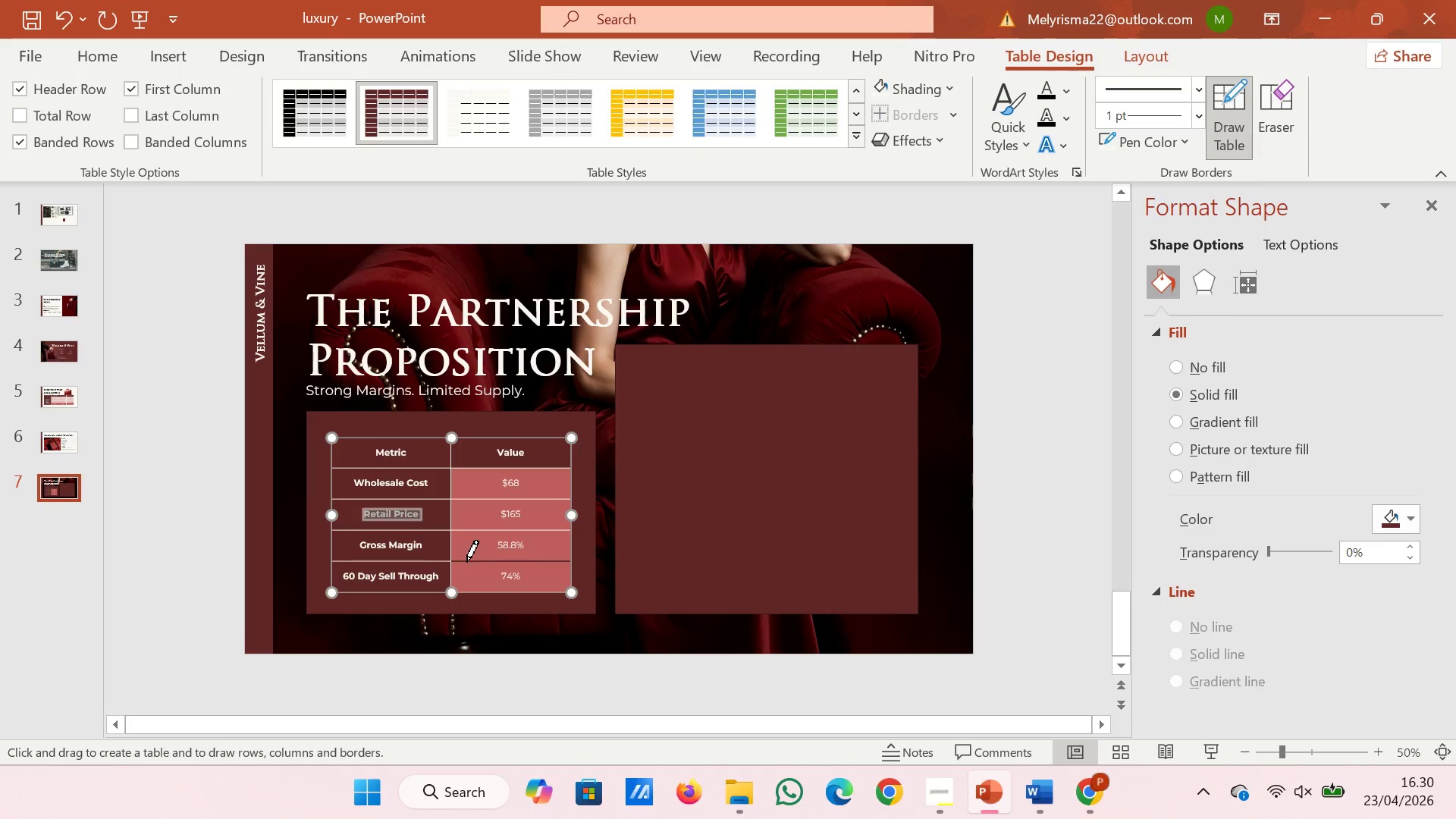 
left_click([467, 563])
 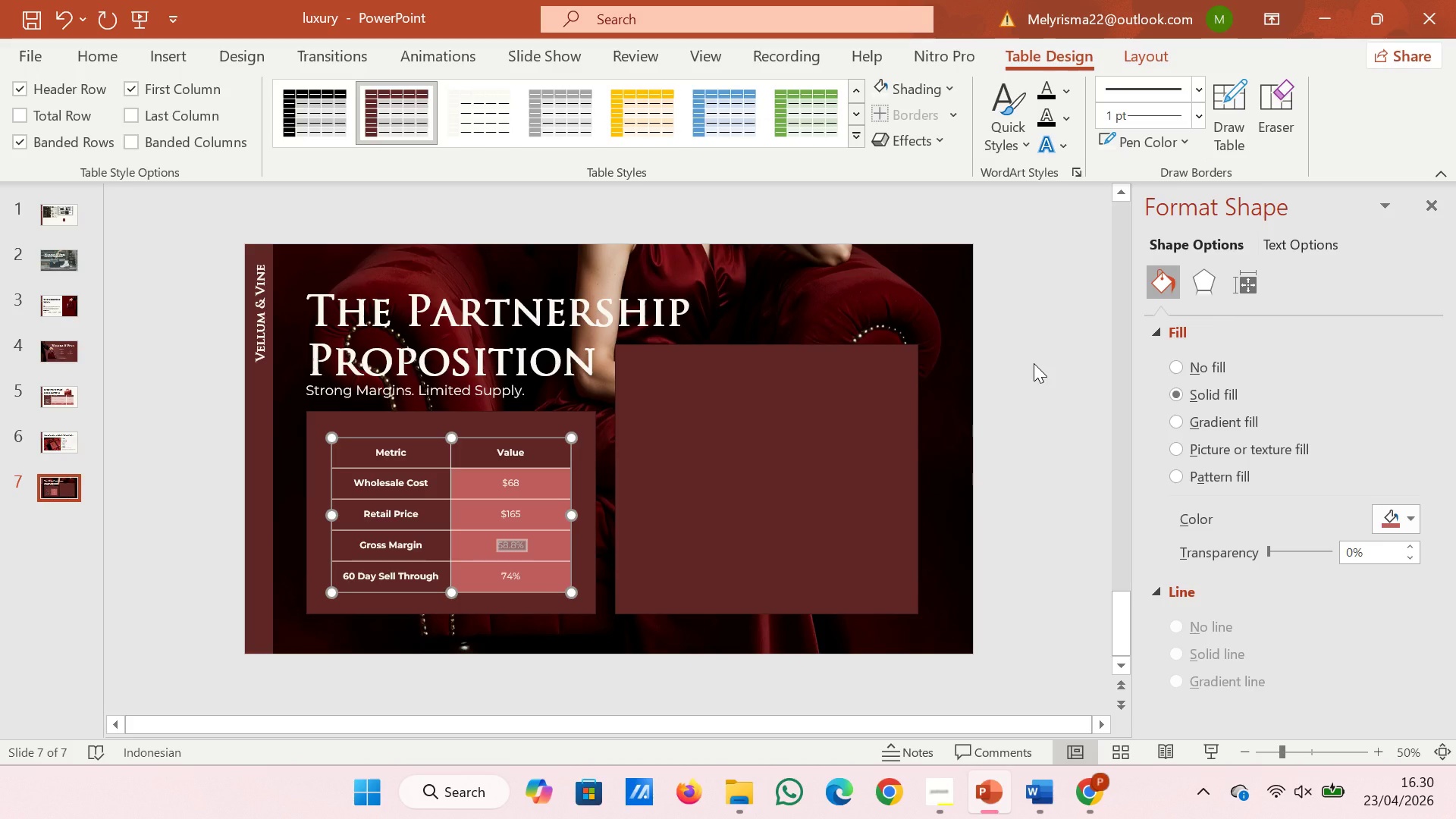 
left_click([1034, 363])
 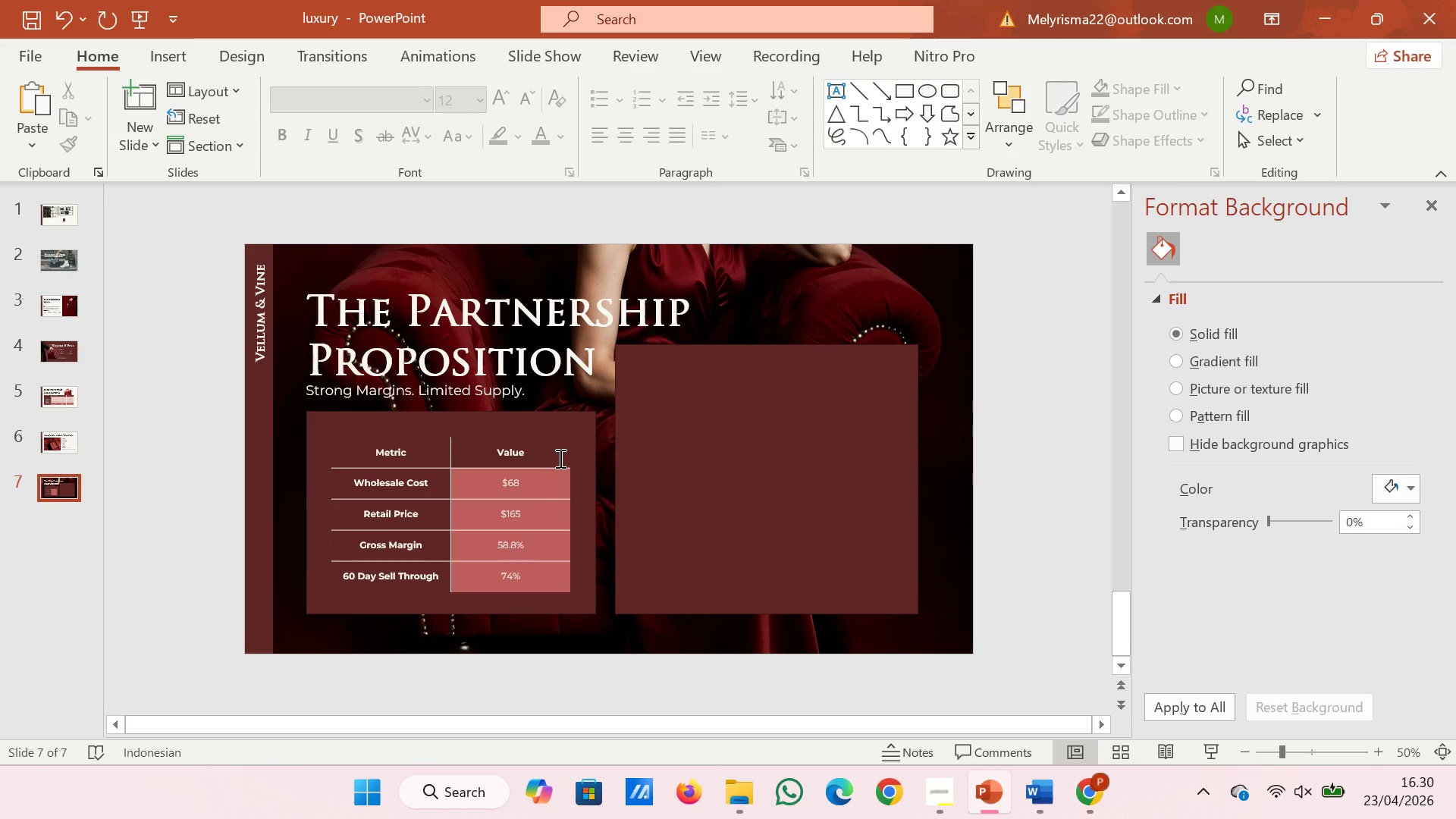 
left_click([562, 444])
 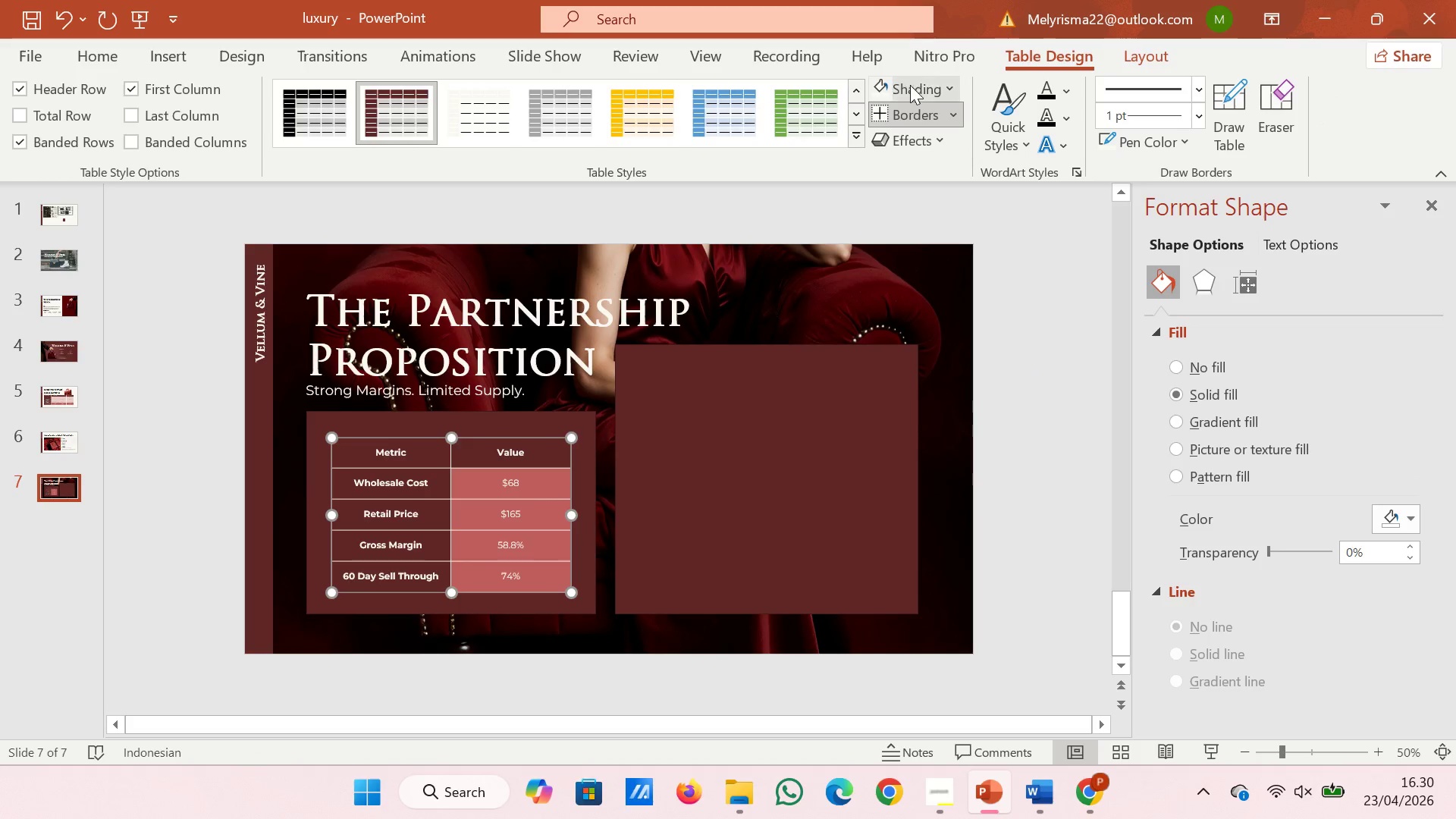 
left_click([912, 86])
 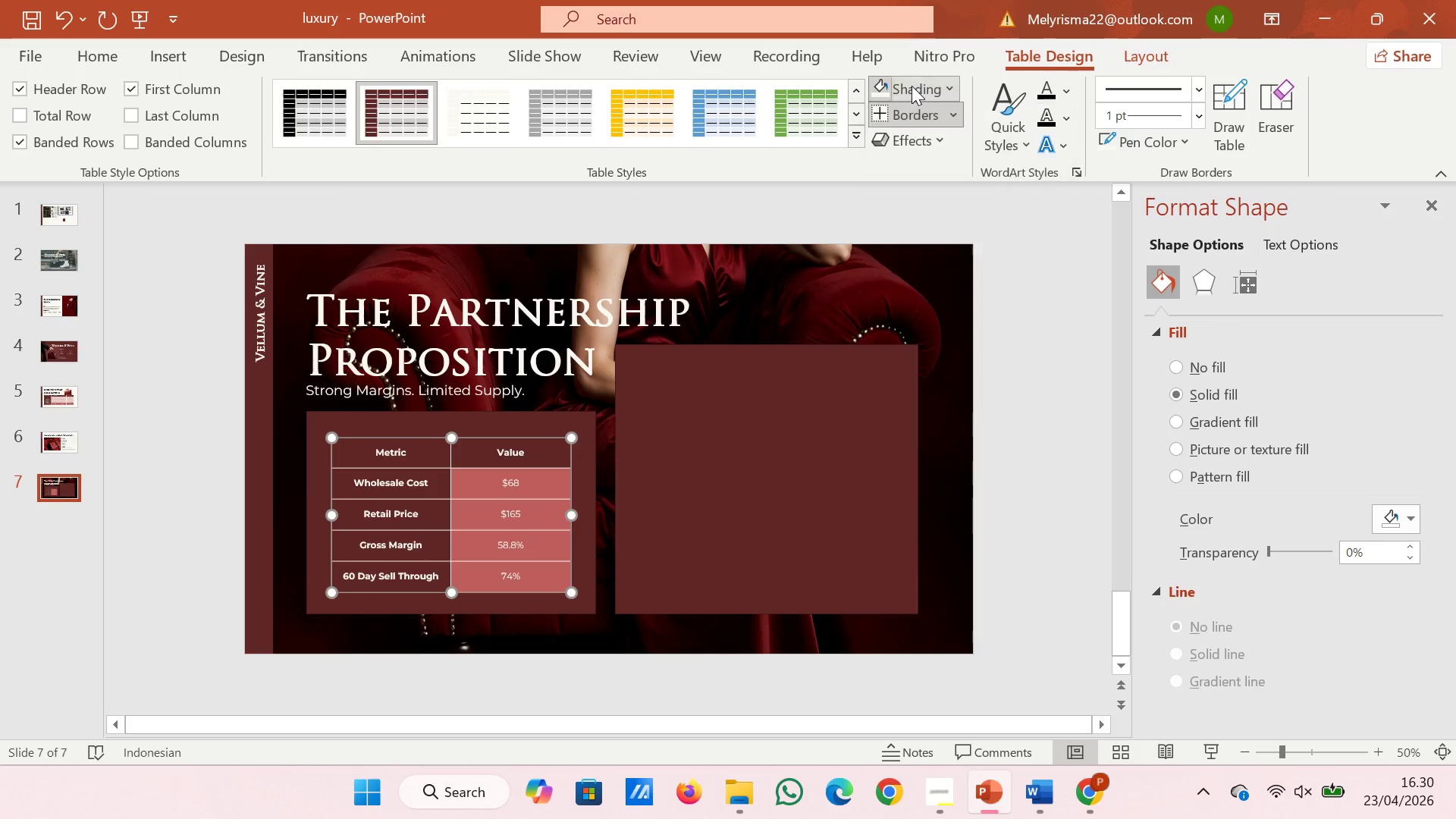 
left_click([912, 86])
 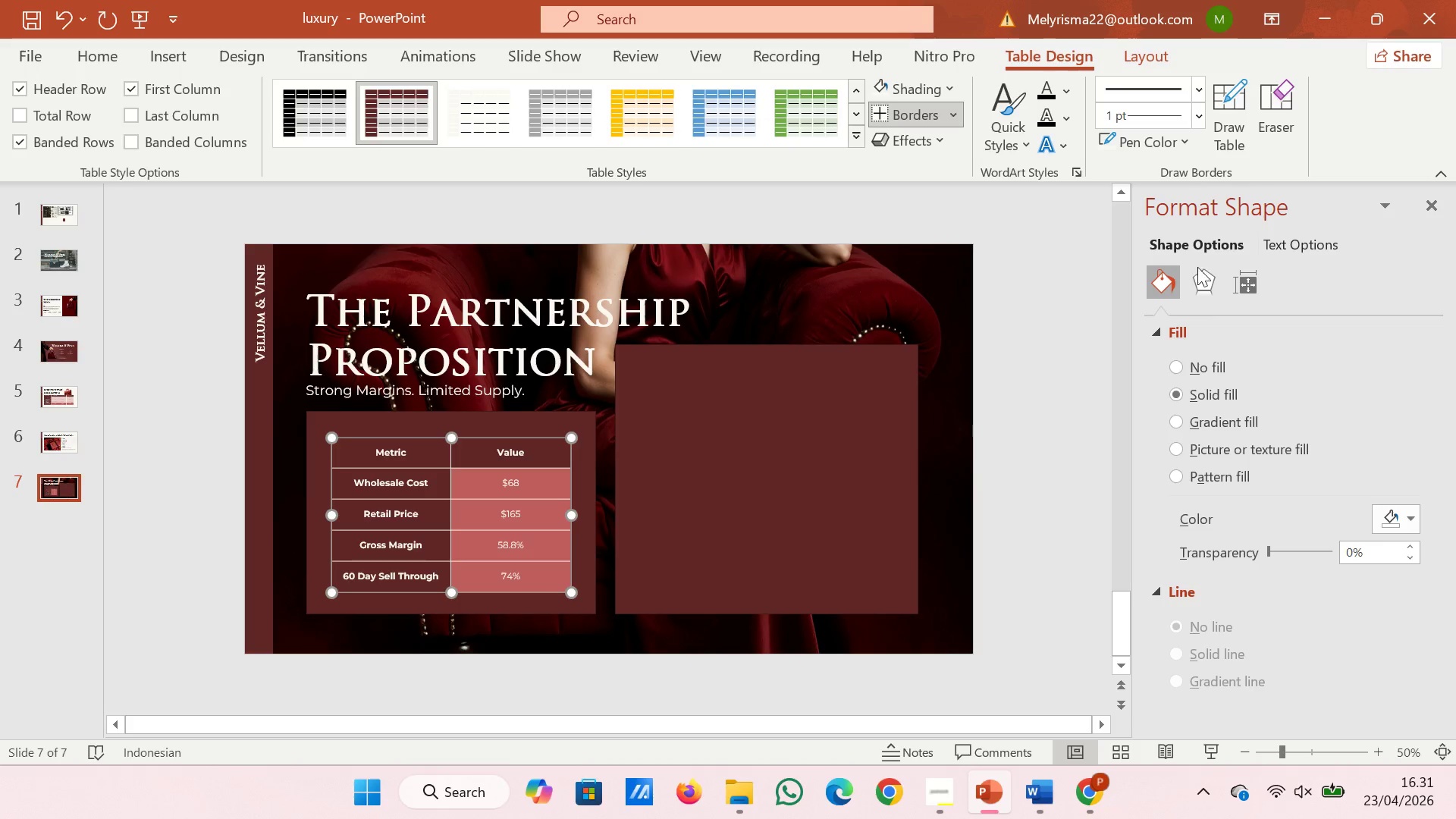 
left_click([1208, 290])
 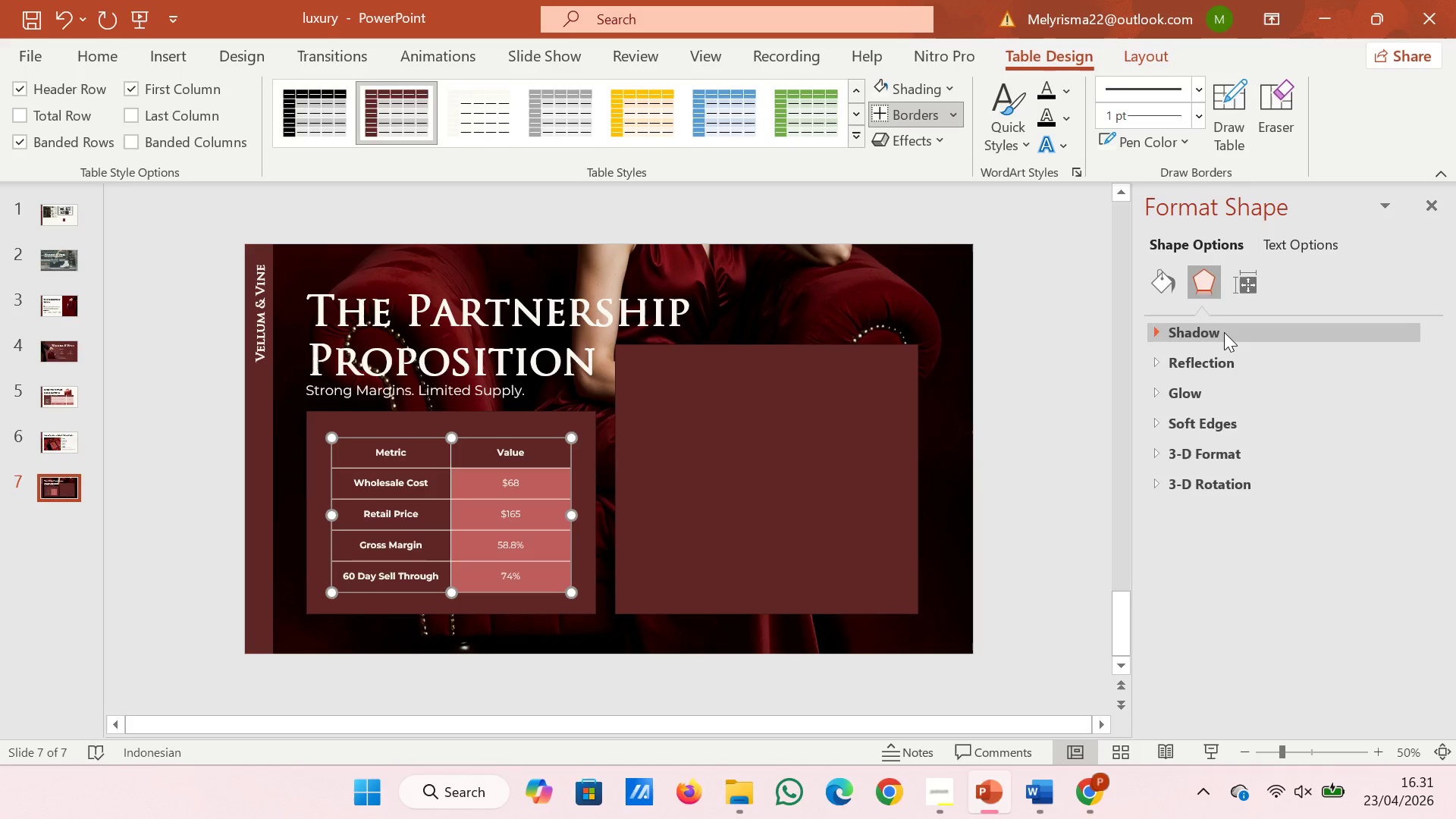 
left_click([1224, 332])
 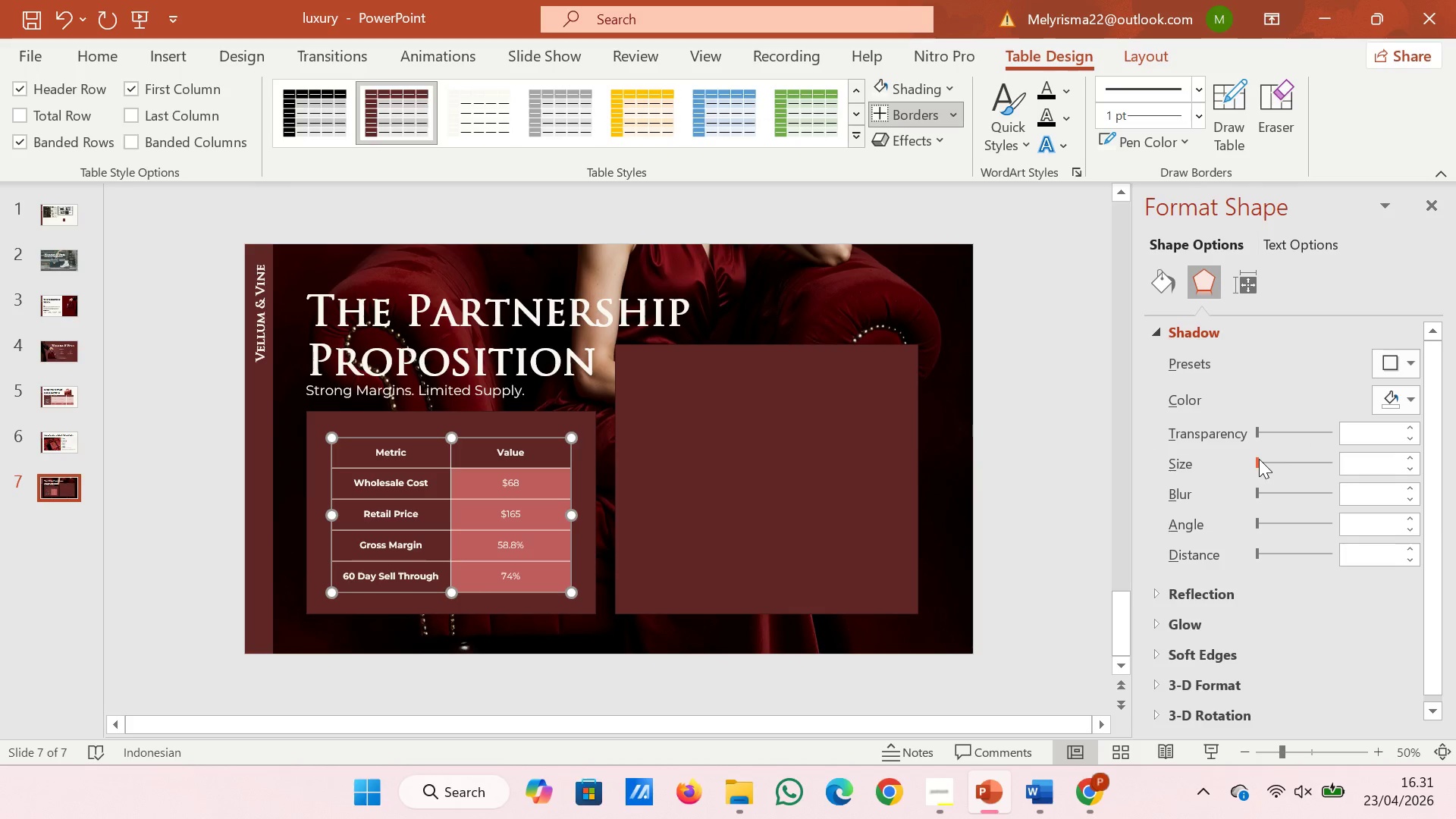 
left_click_drag(start_coordinate=[1257, 459], to_coordinate=[1295, 459])
 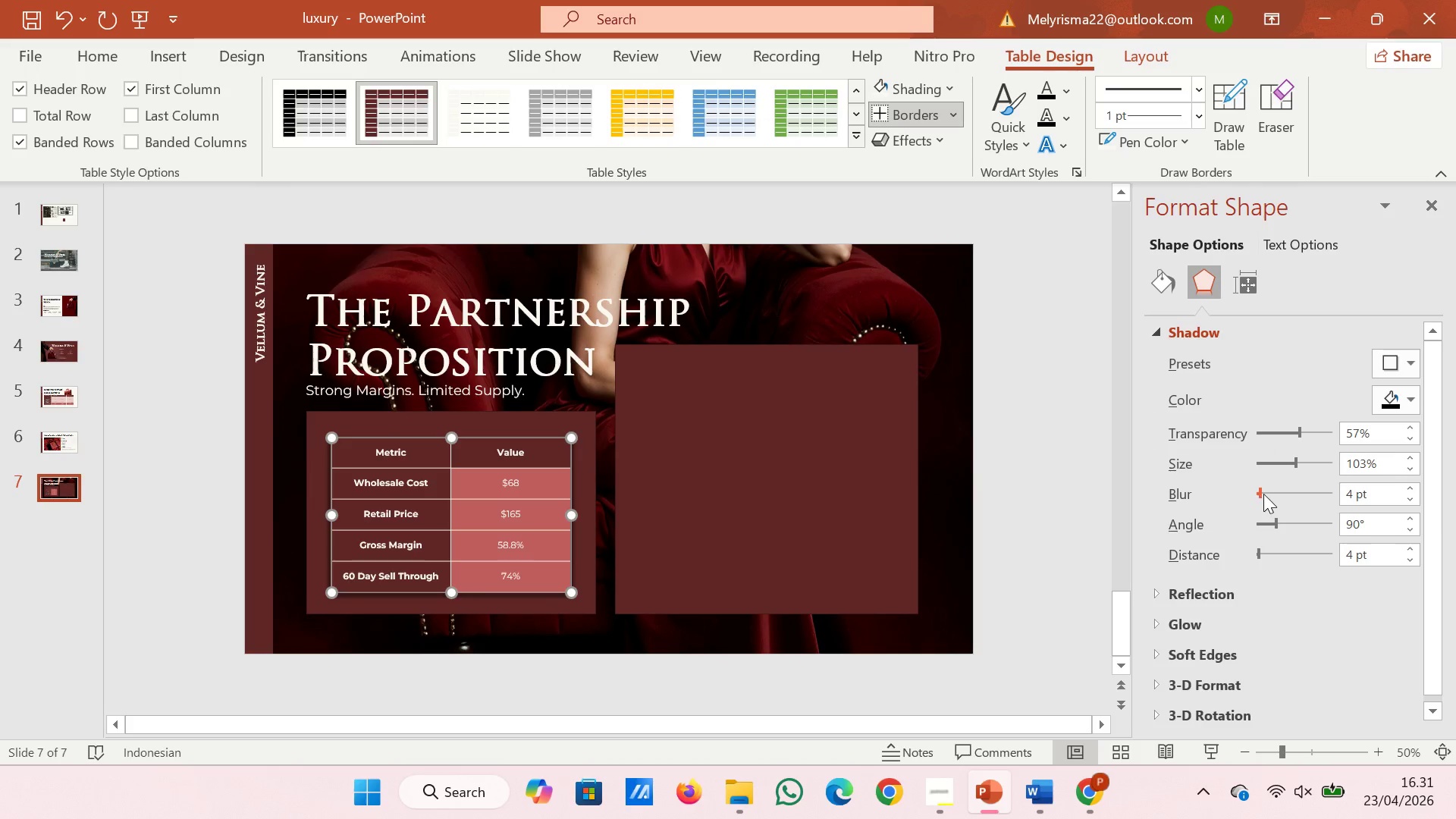 
left_click_drag(start_coordinate=[1263, 494], to_coordinate=[1283, 494])
 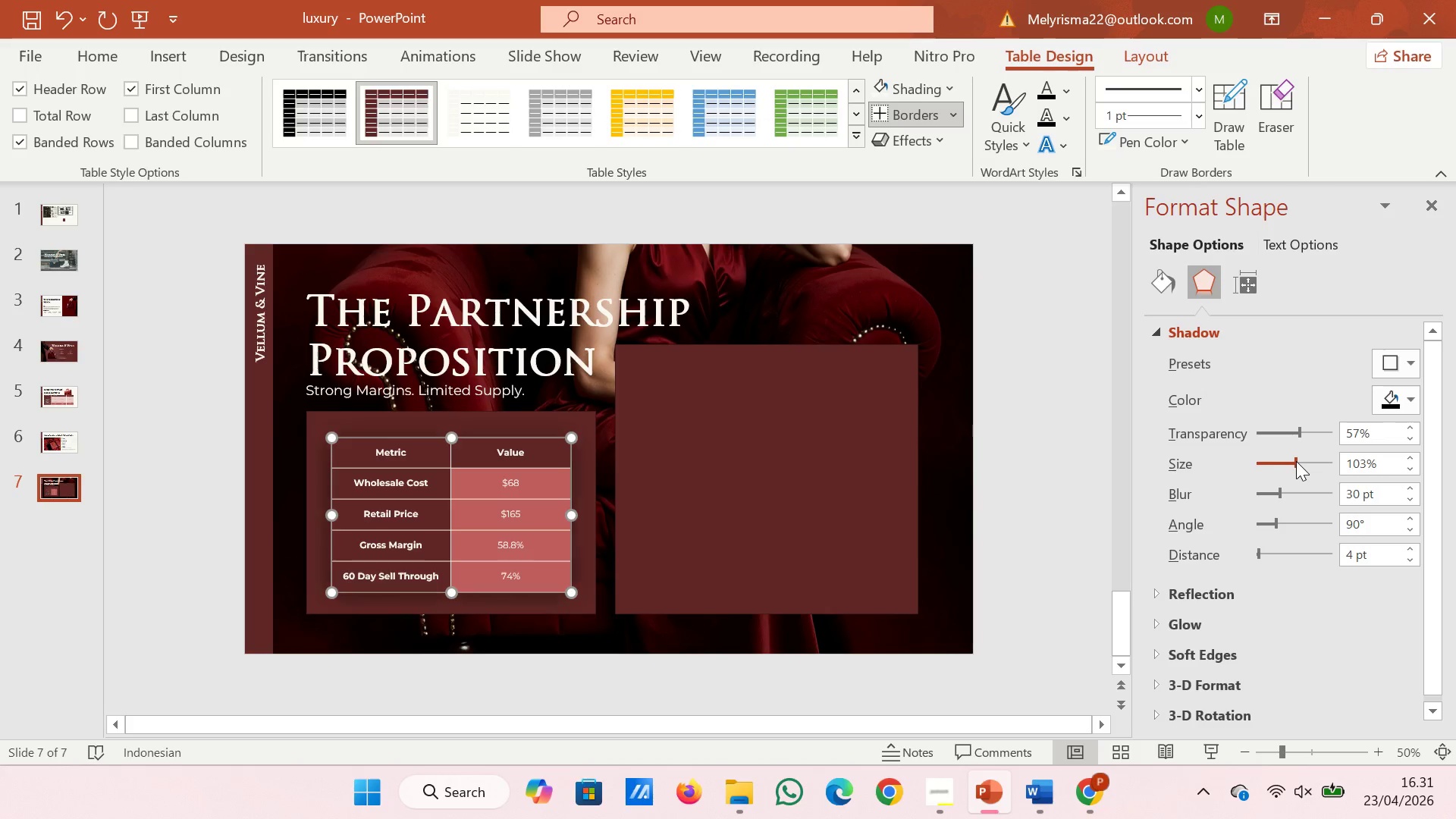 
left_click([1296, 461])
 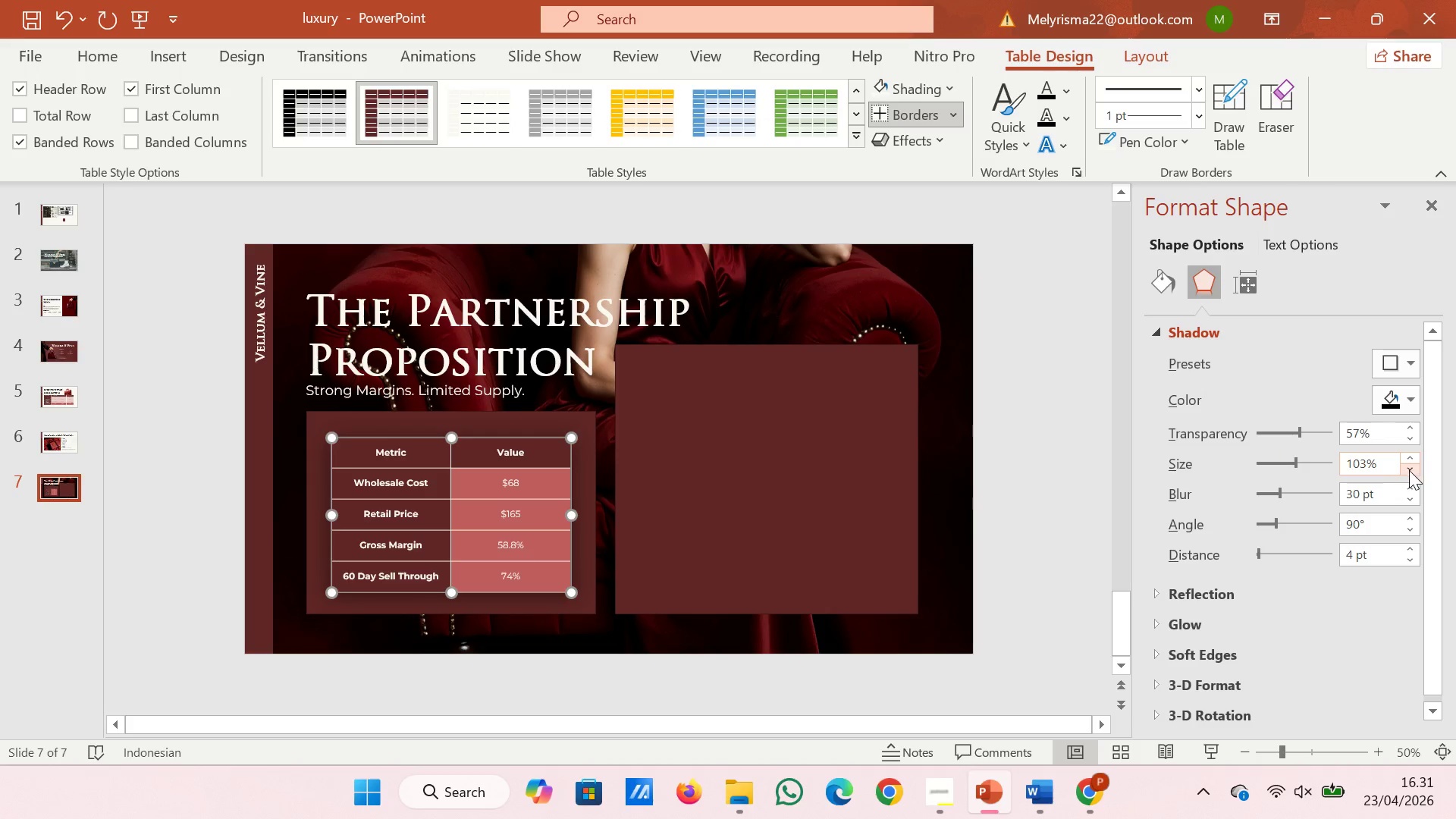 
double_click([1409, 470])
 